 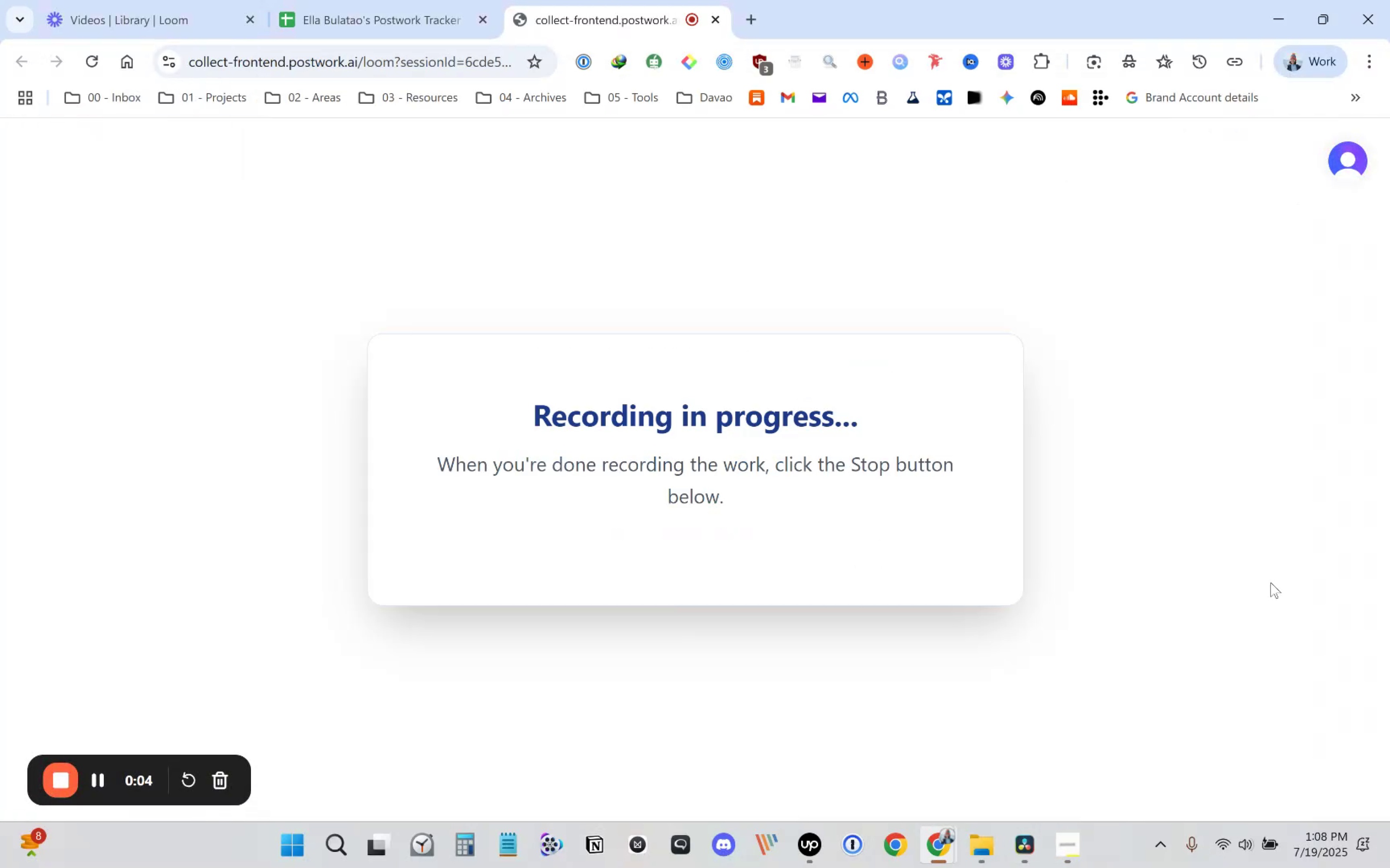 
left_click([1034, 853])
 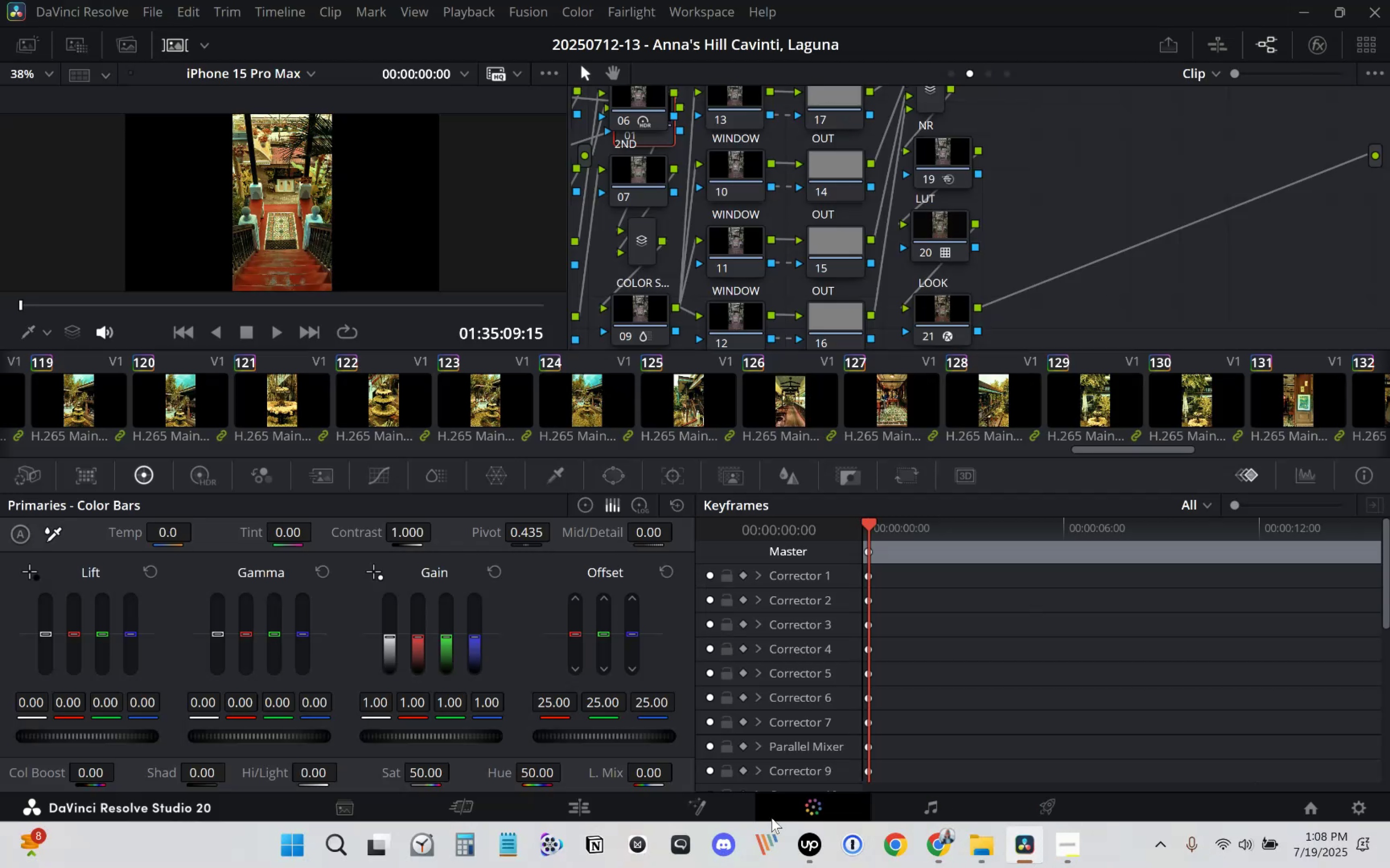 
left_click([810, 845])
 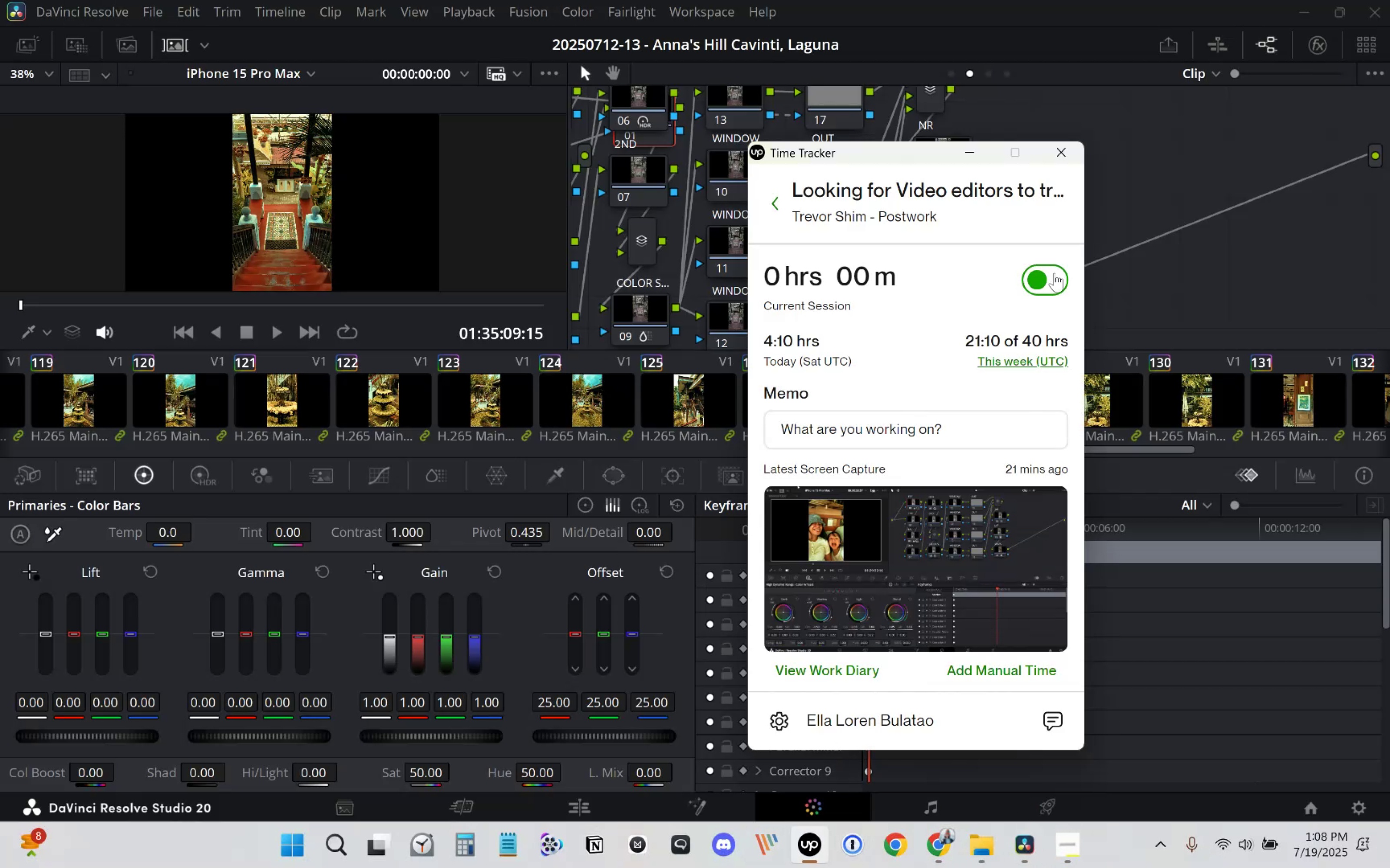 
left_click([1054, 273])
 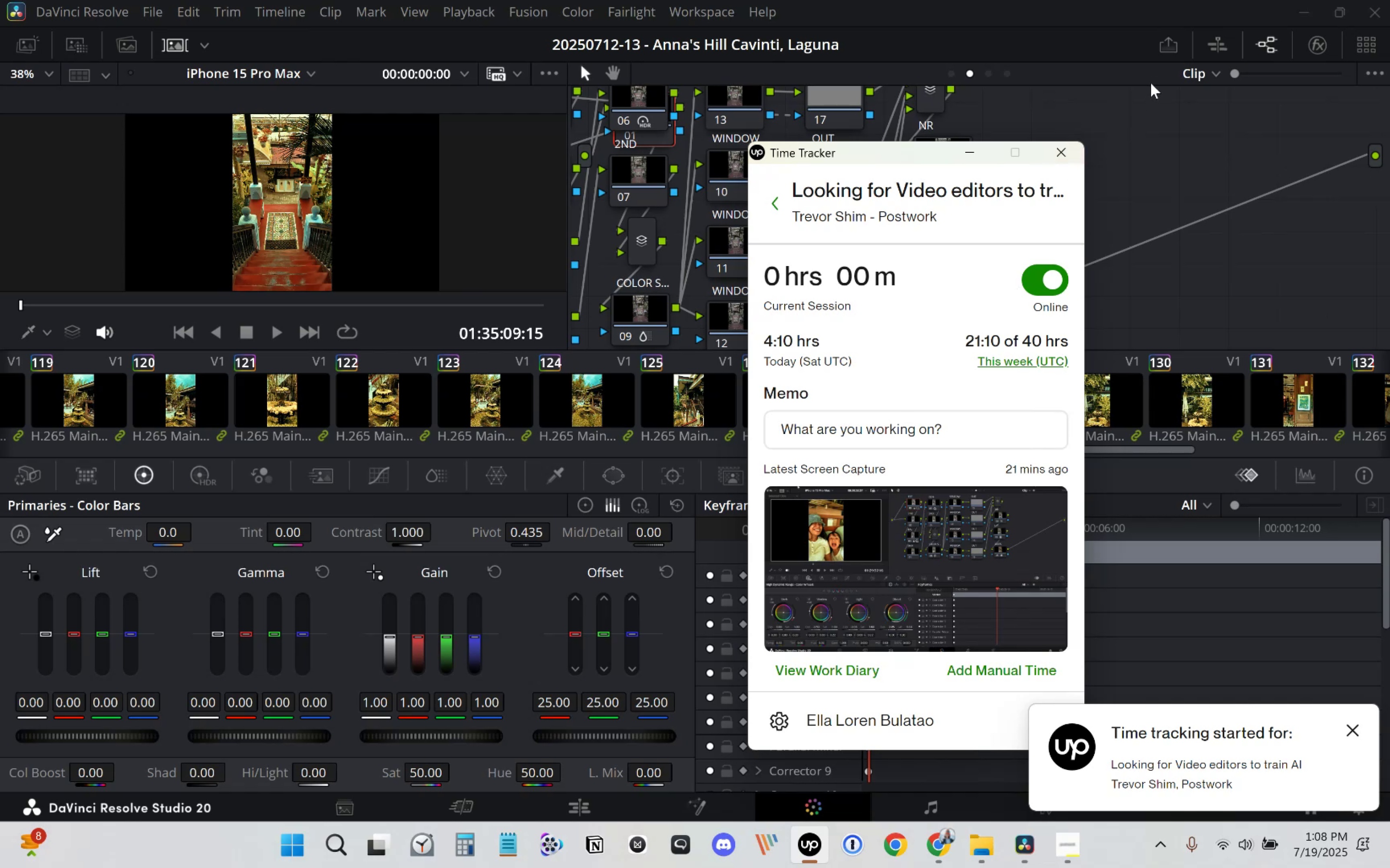 
left_click([1056, 18])
 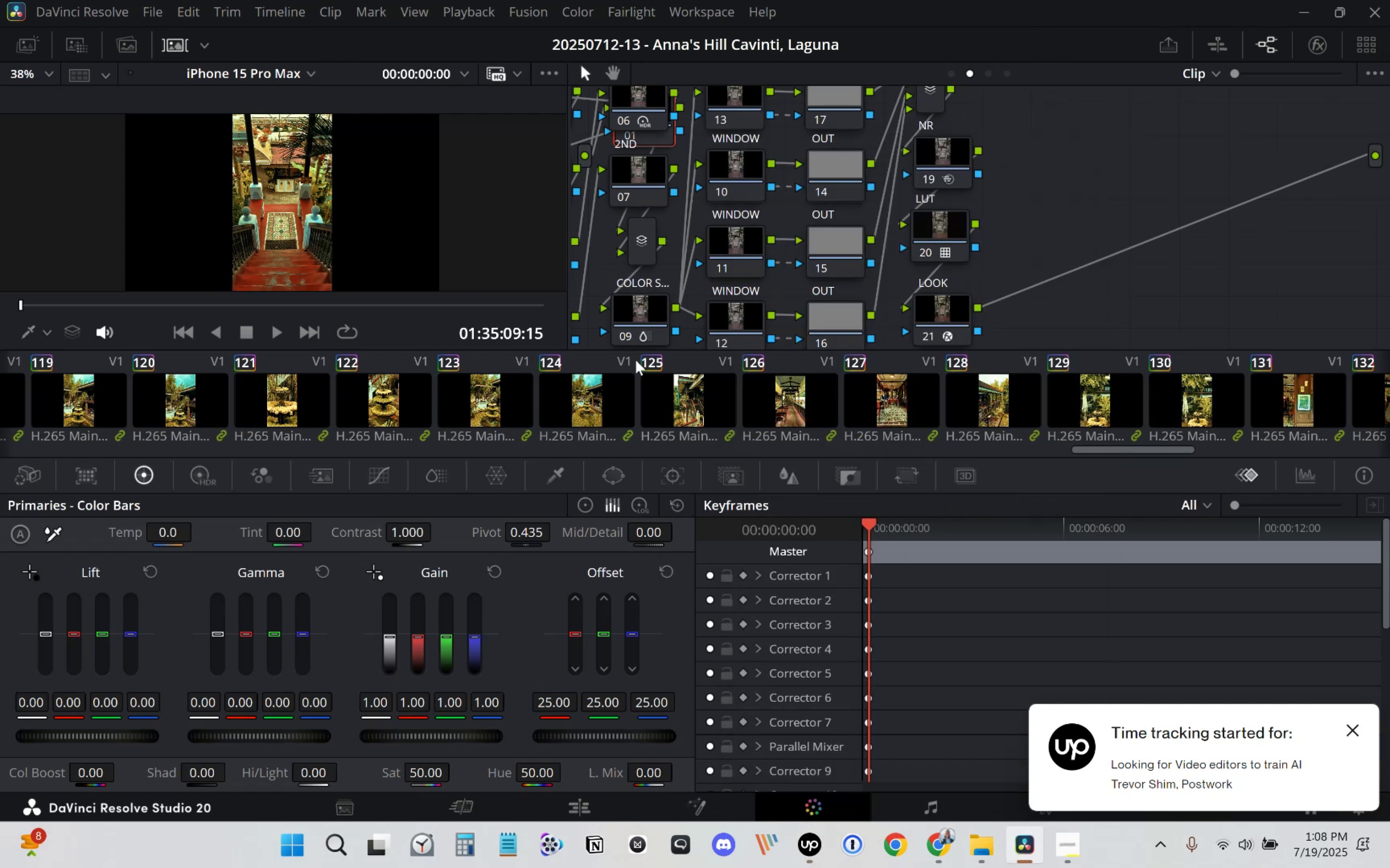 
scroll: coordinate [1215, 420], scroll_direction: up, amount: 32.0
 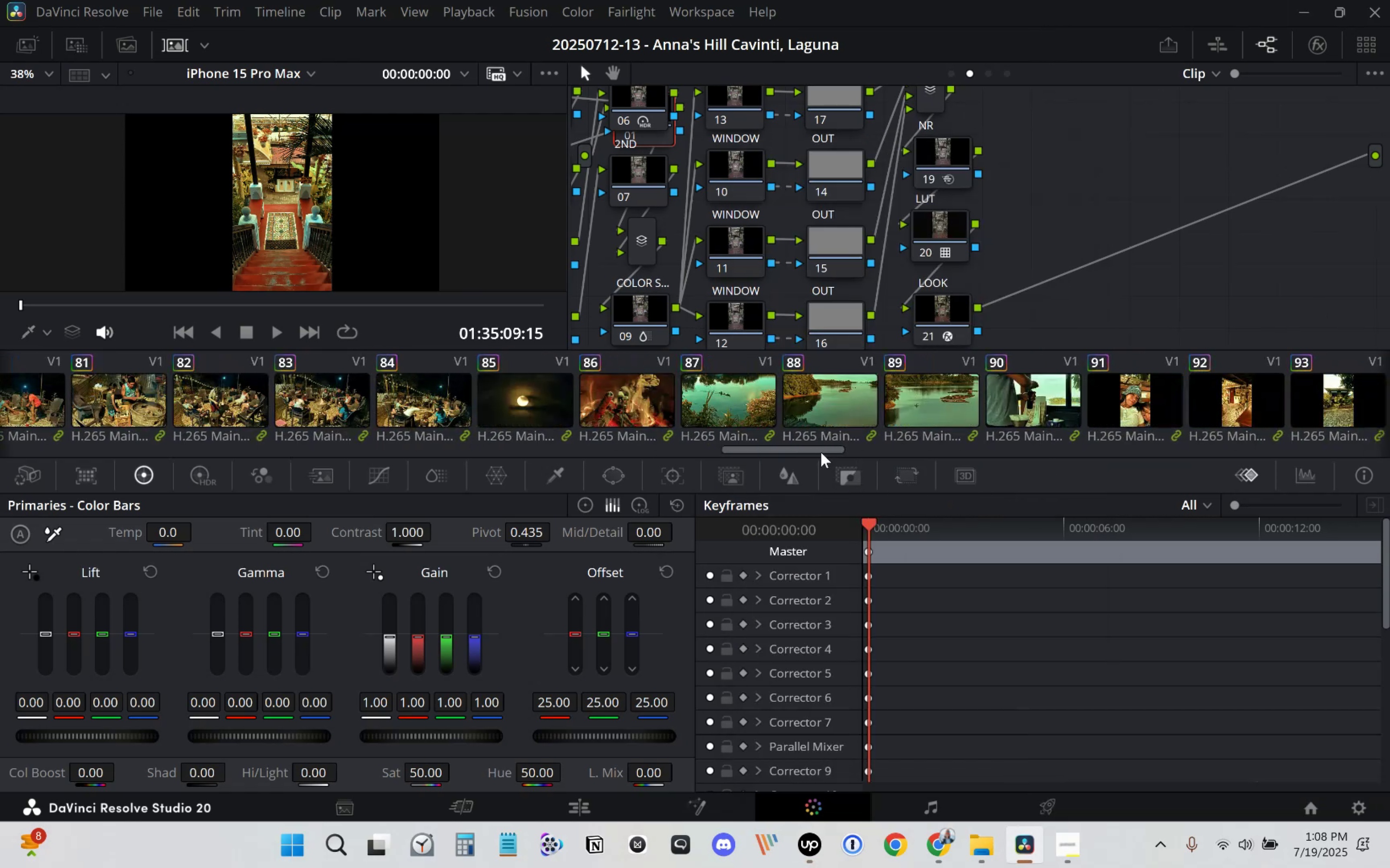 
left_click_drag(start_coordinate=[822, 450], to_coordinate=[1389, 444])
 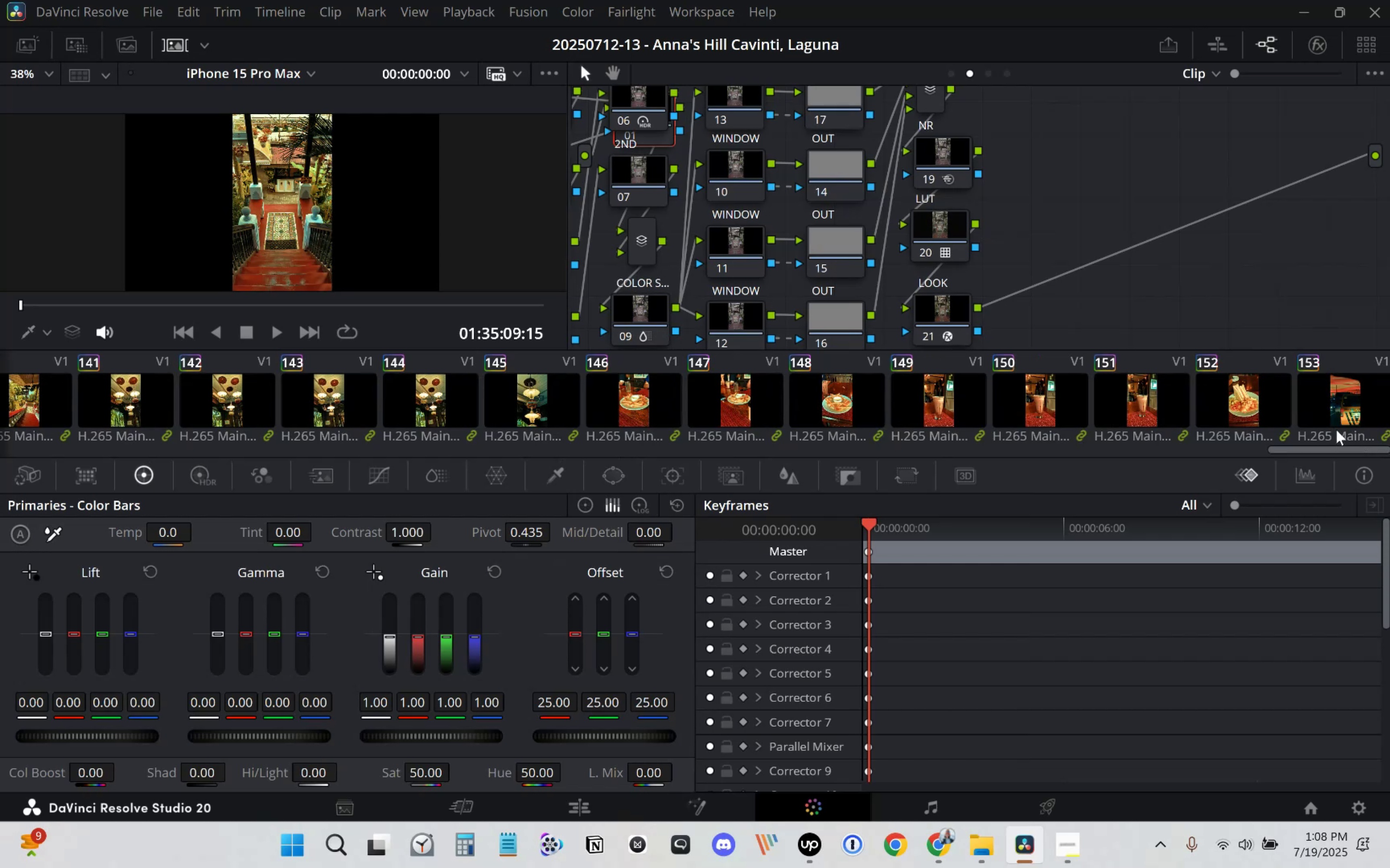 
left_click([1342, 398])
 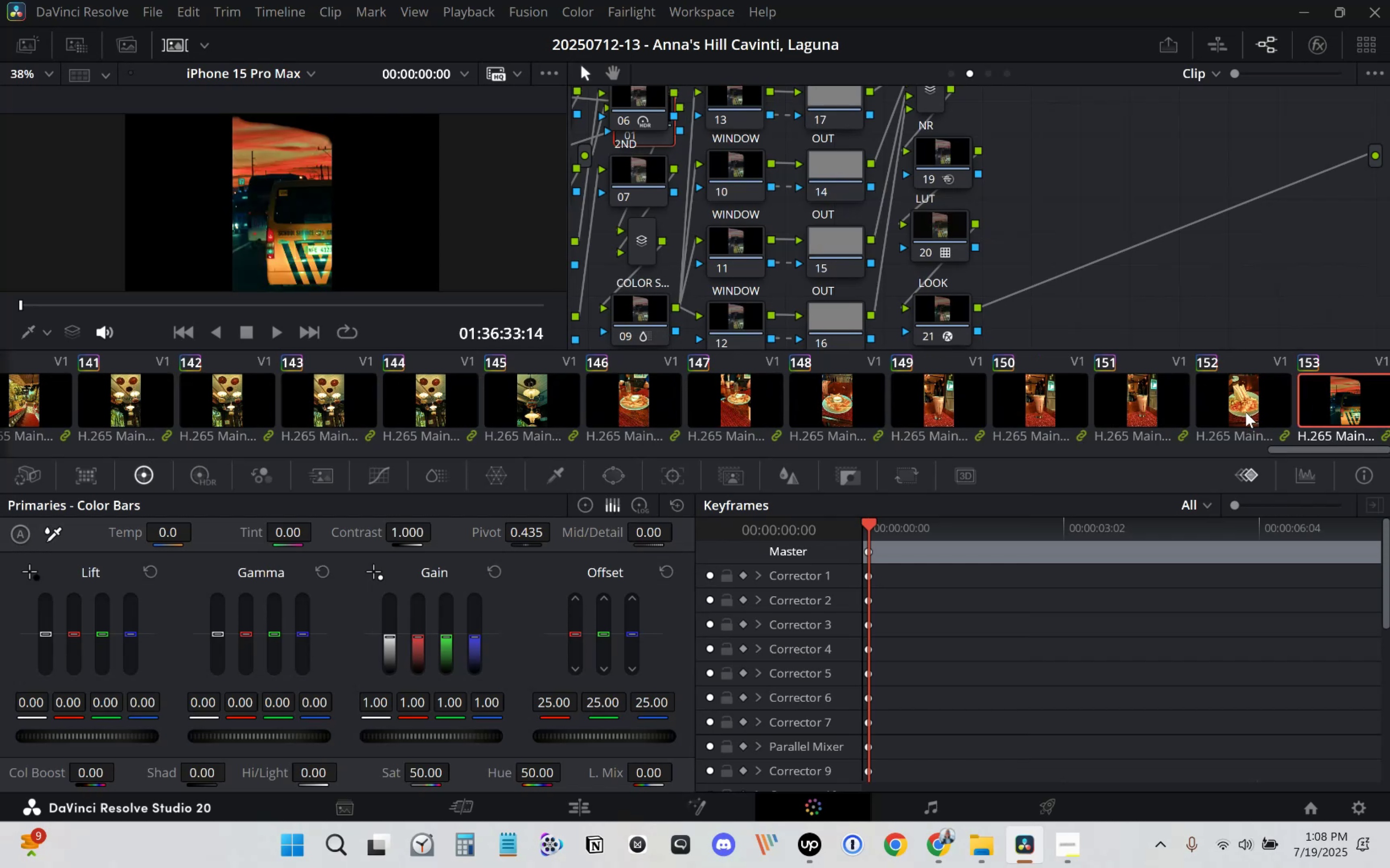 
left_click([1243, 412])
 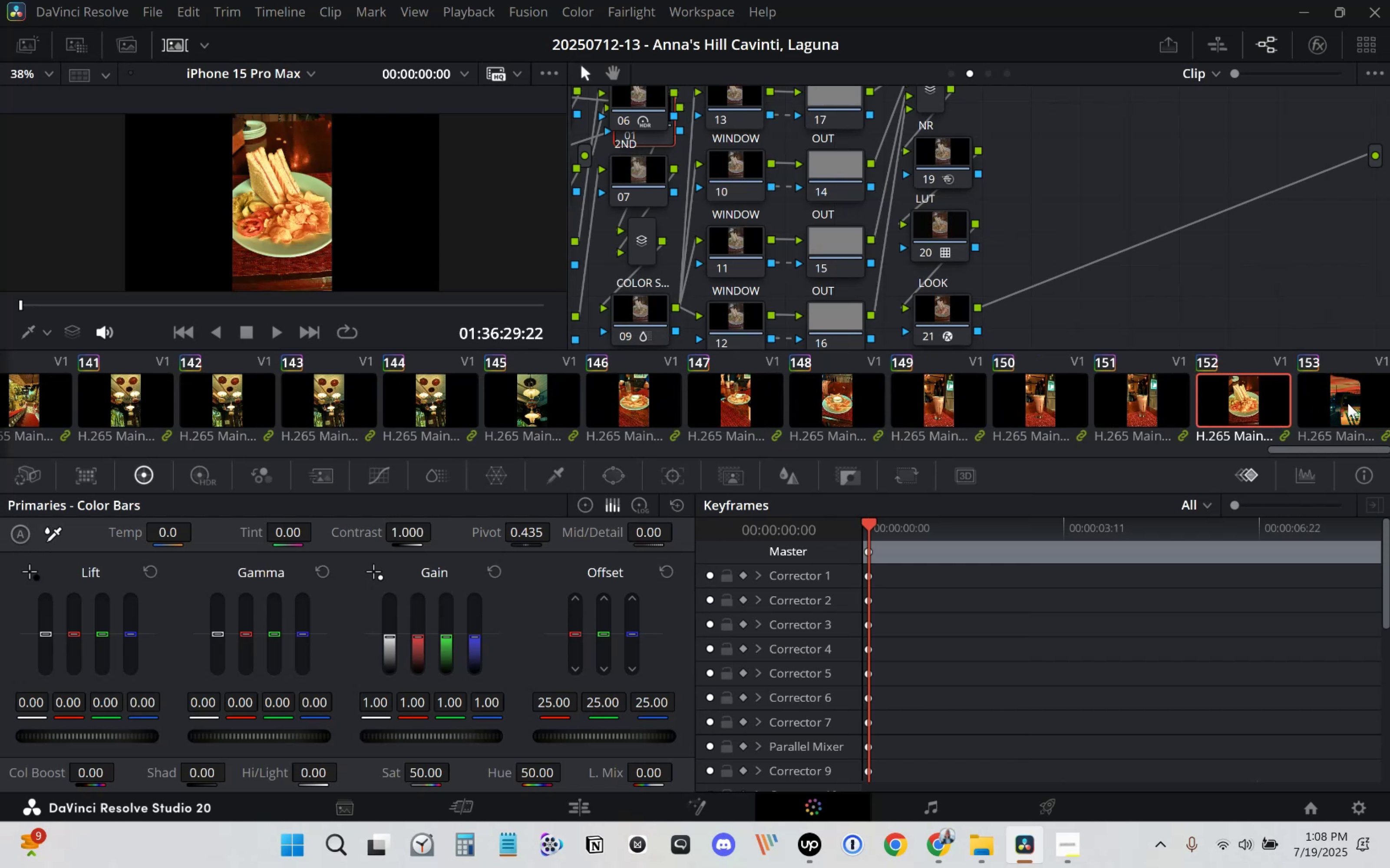 
left_click([1347, 403])
 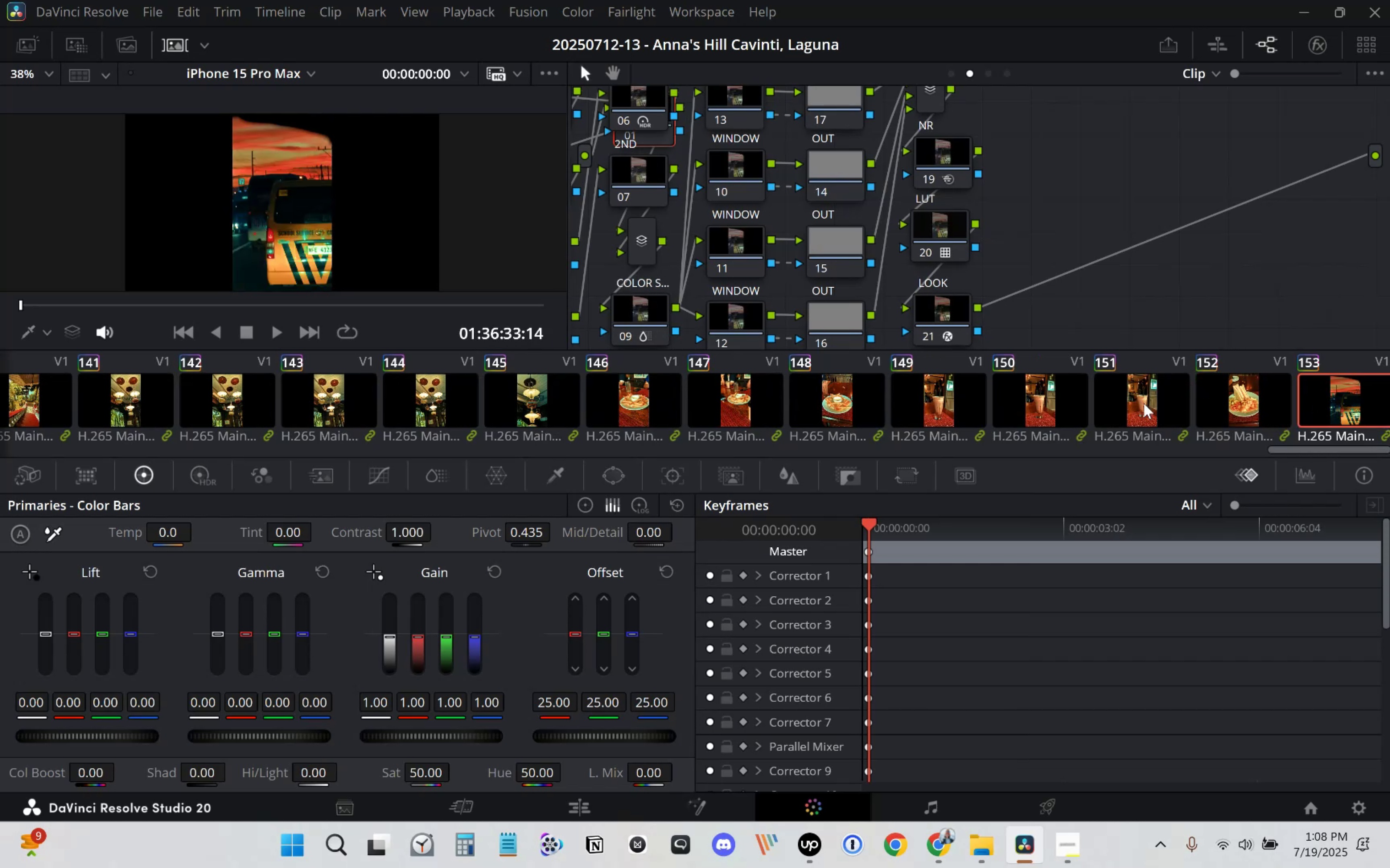 
left_click([1232, 405])
 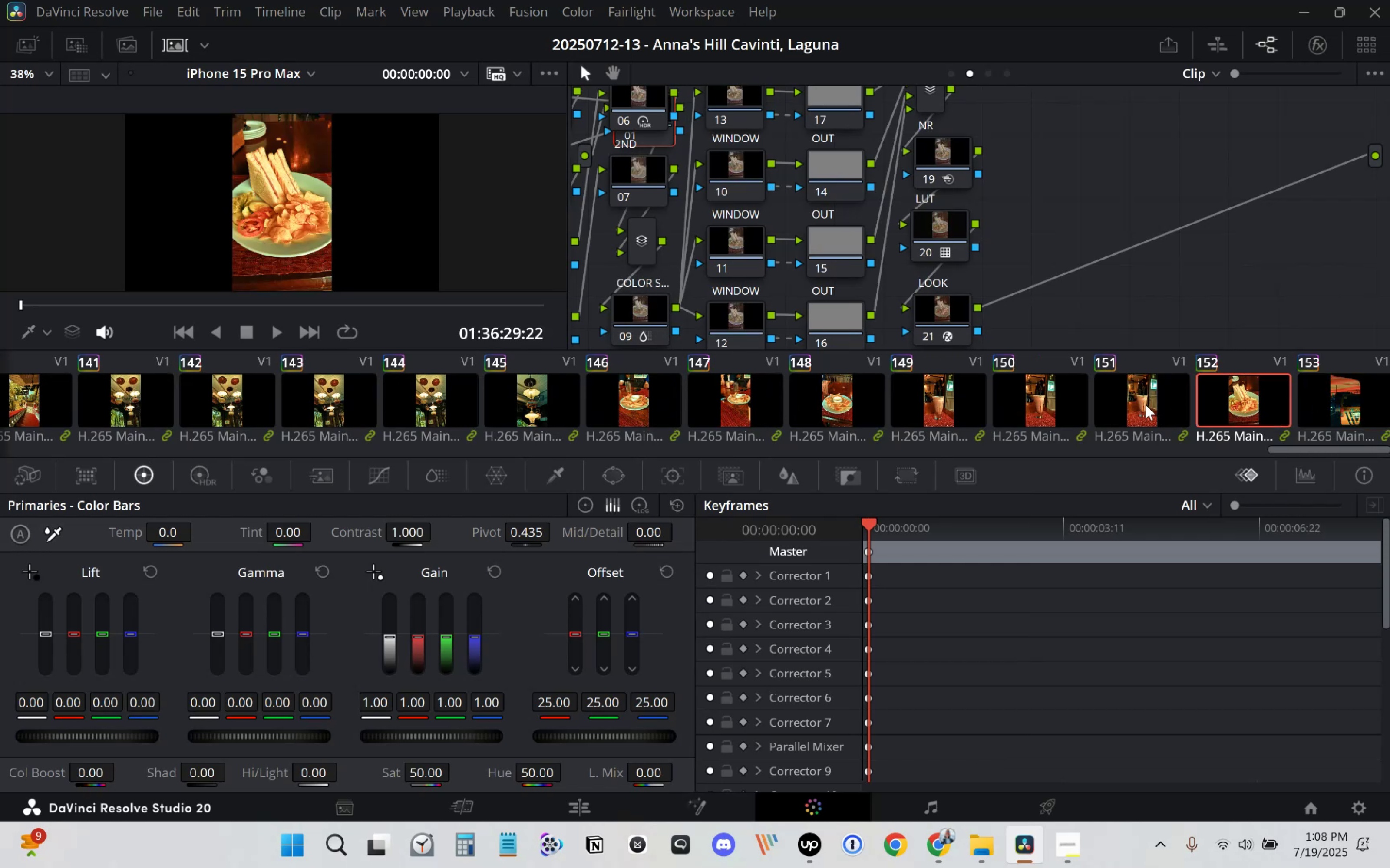 
left_click([1145, 404])
 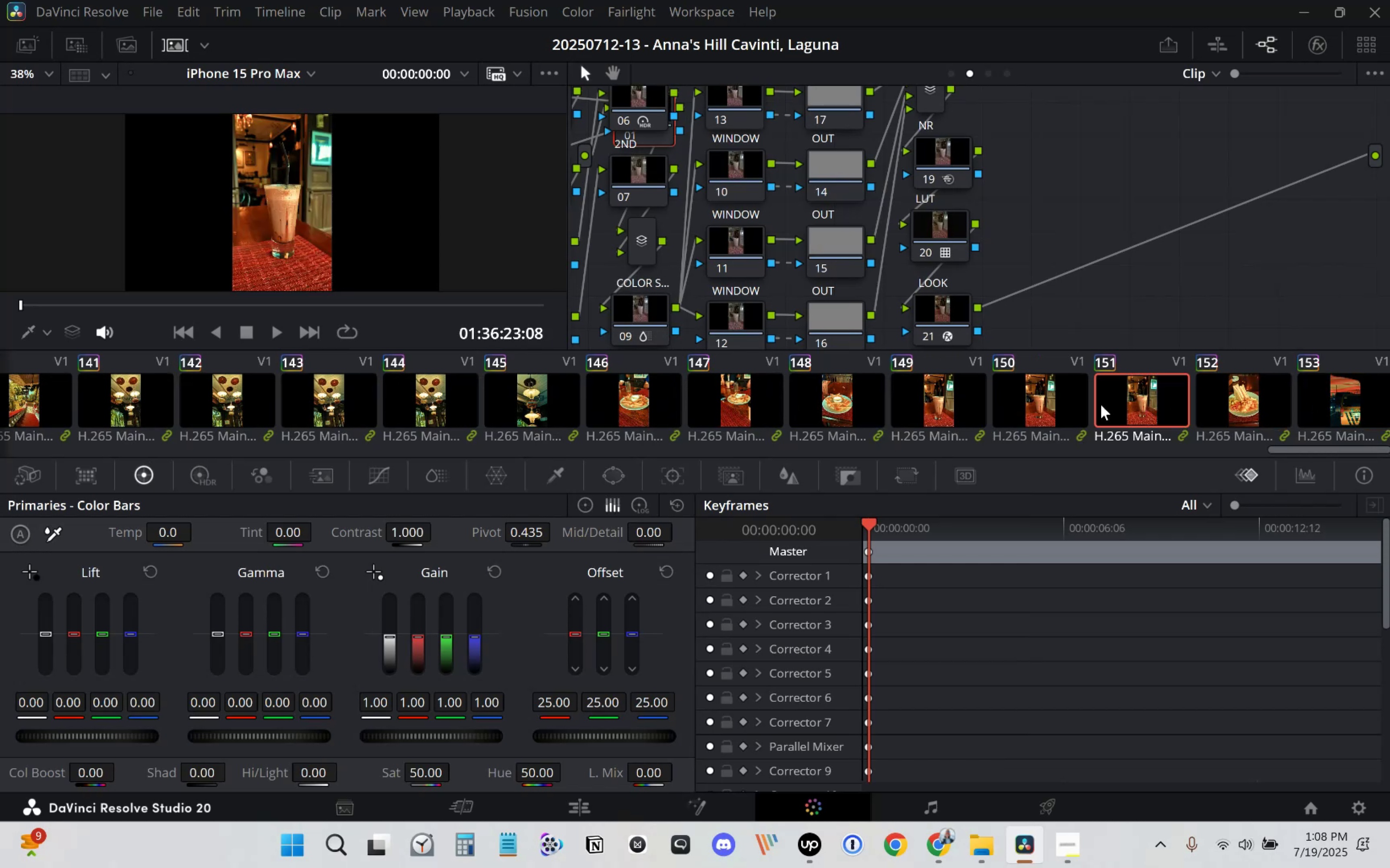 
left_click([1051, 404])
 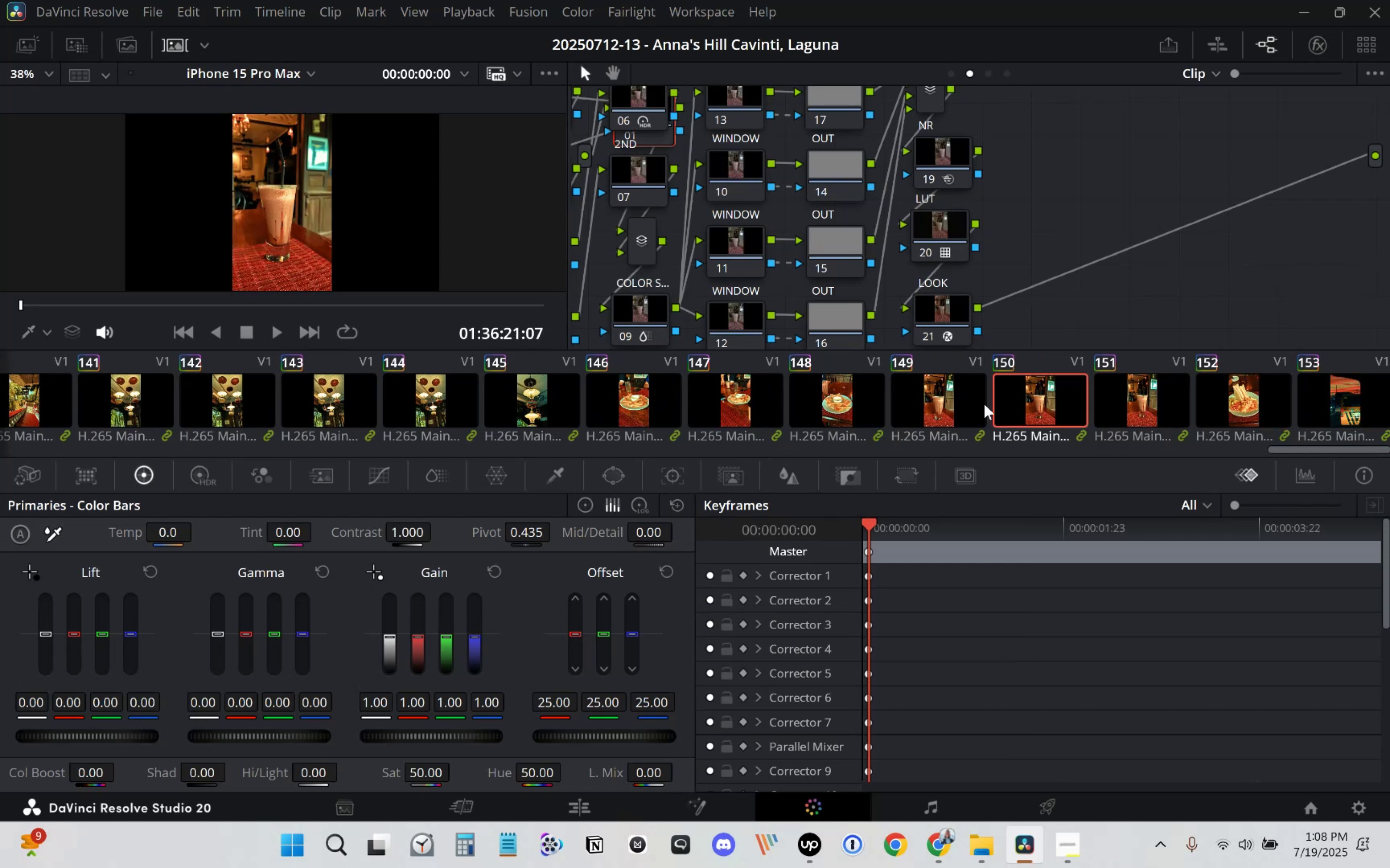 
left_click([973, 404])
 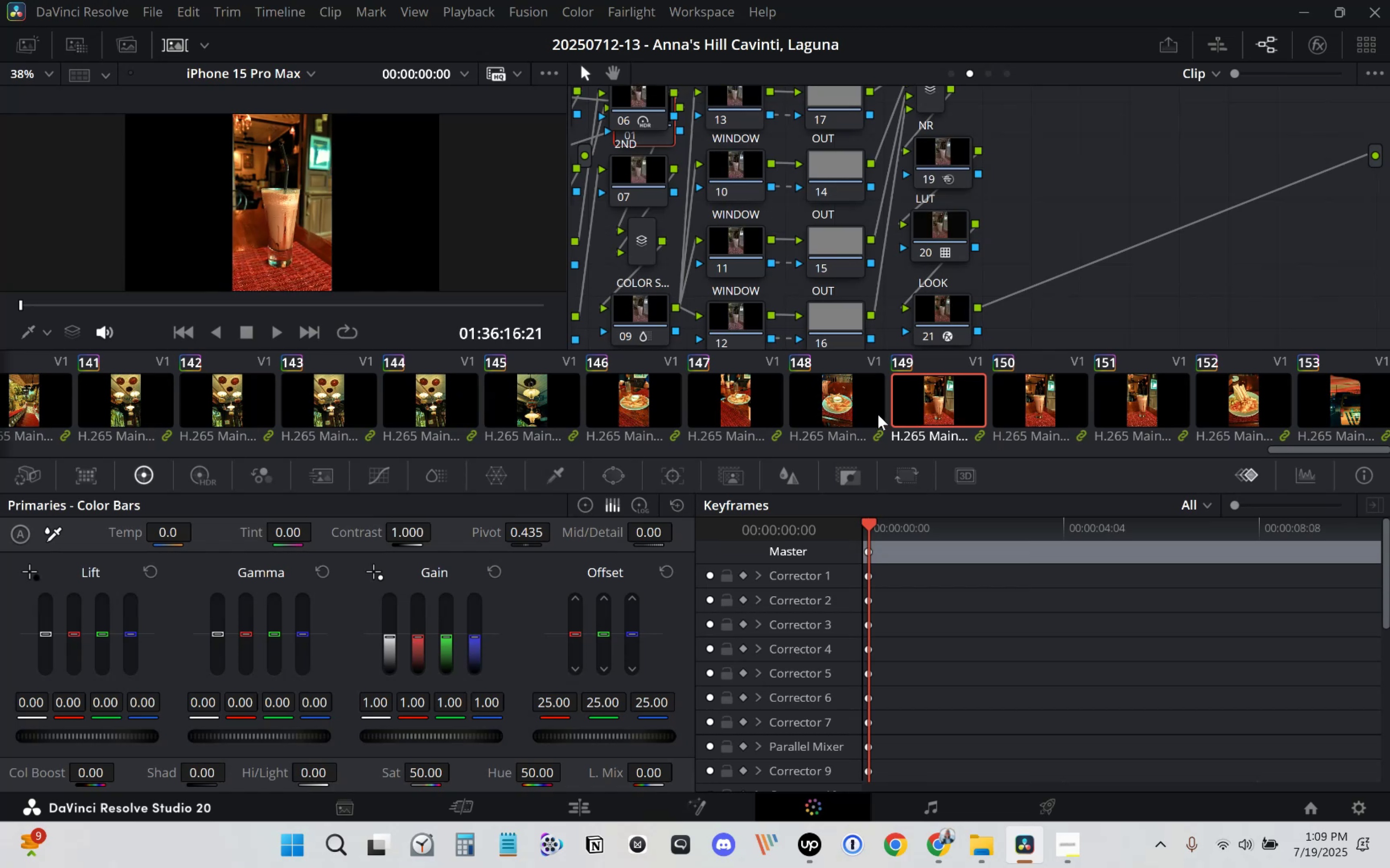 
left_click([841, 409])
 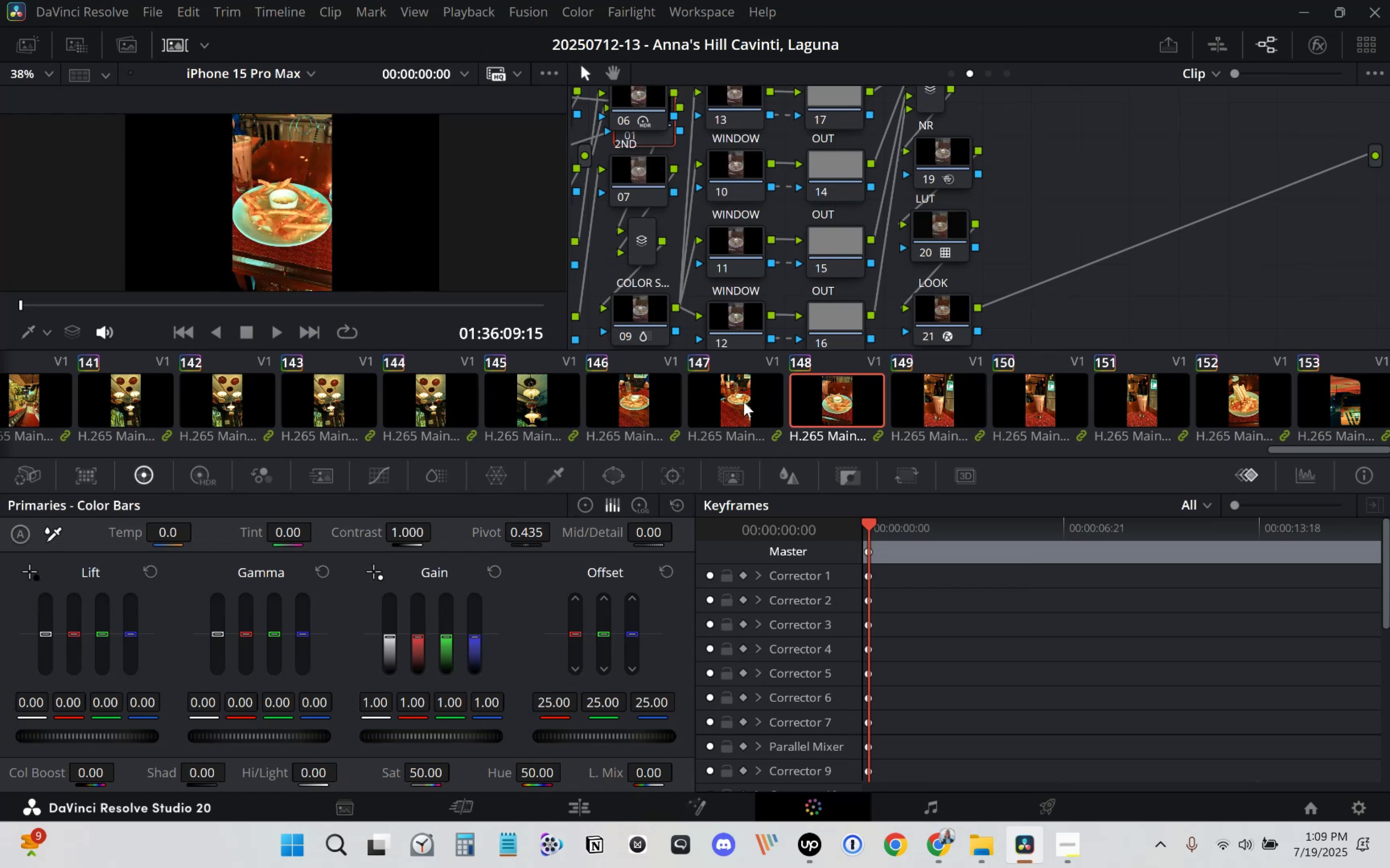 
left_click([743, 402])
 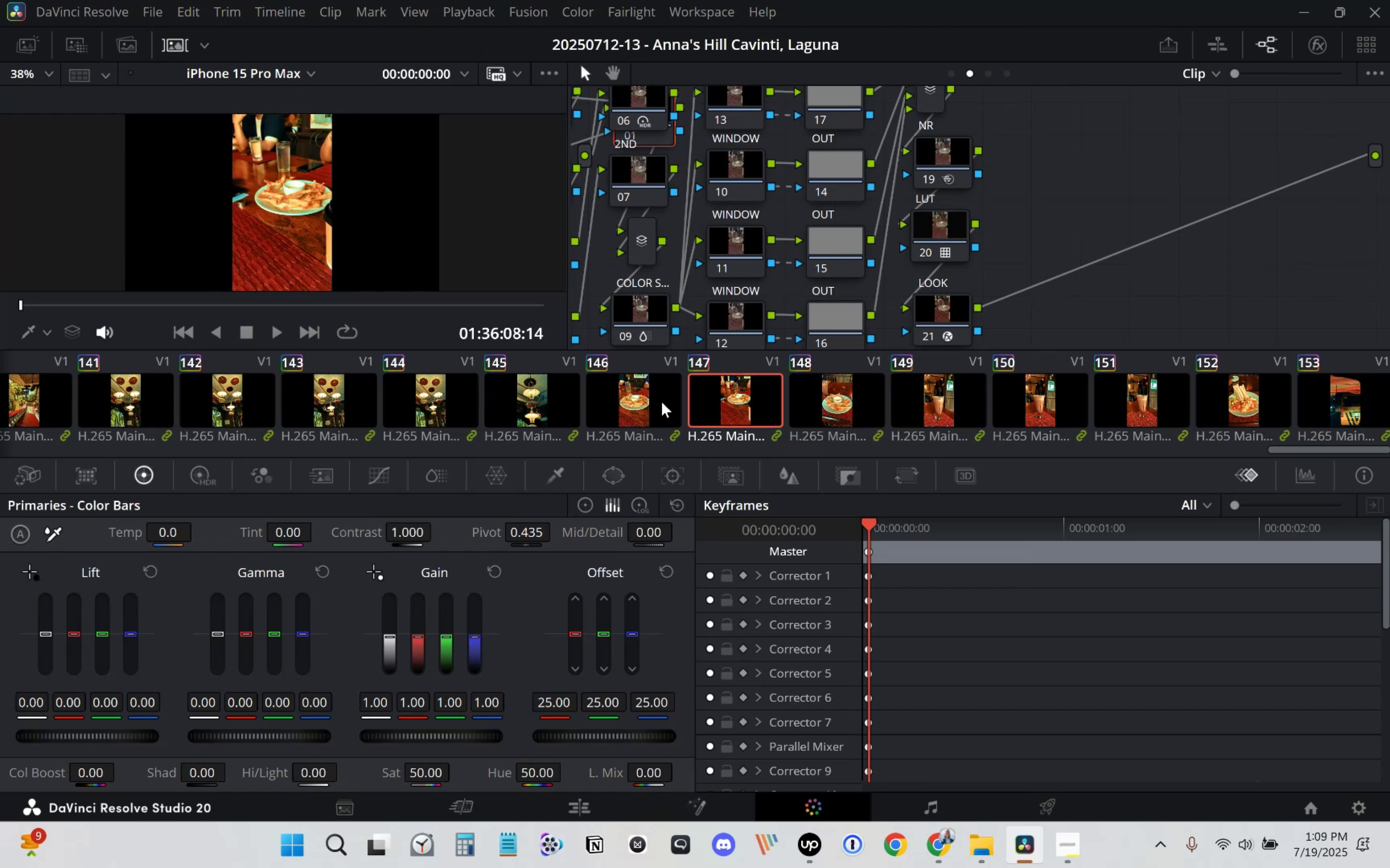 
left_click([642, 402])
 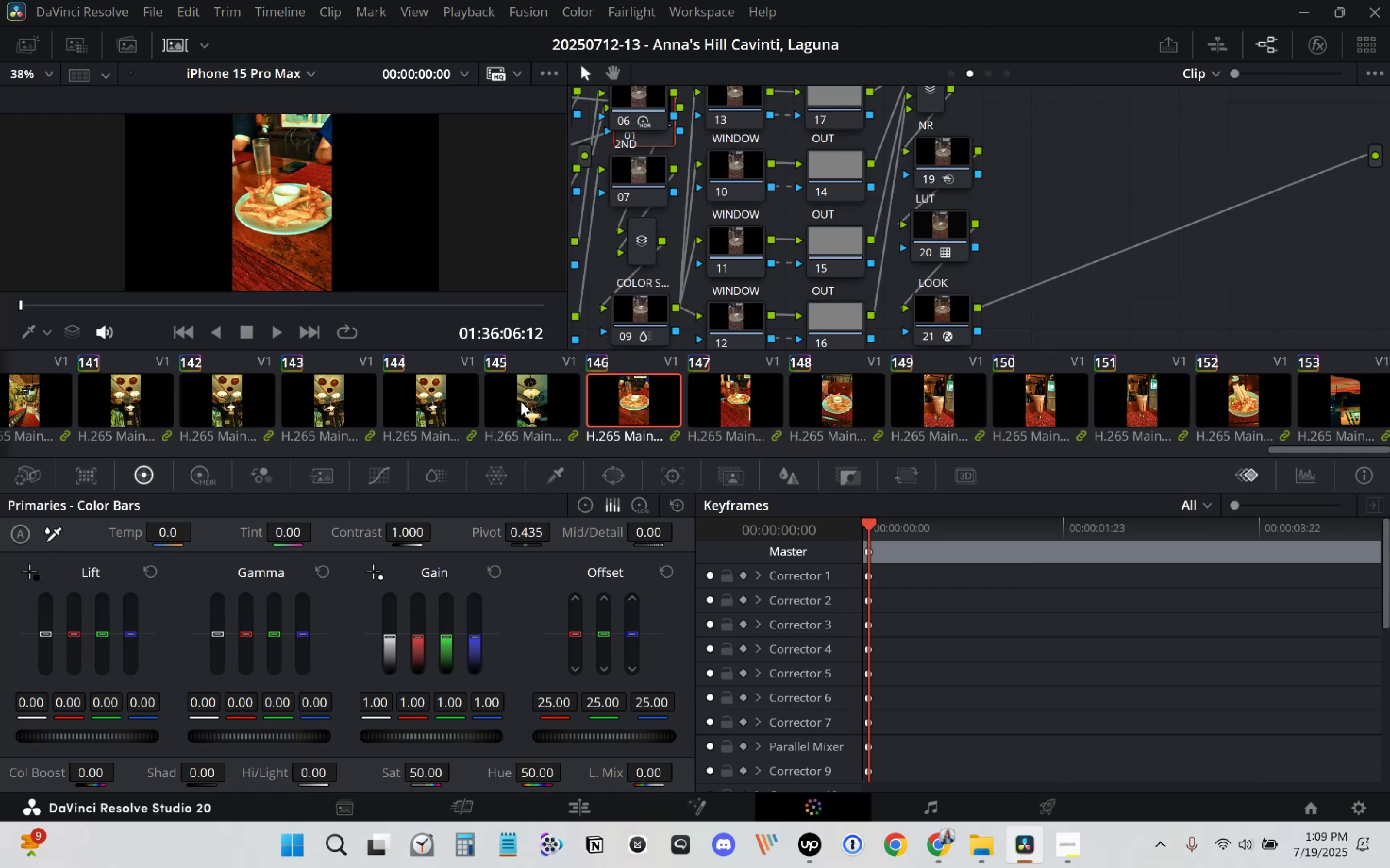 
left_click([521, 401])
 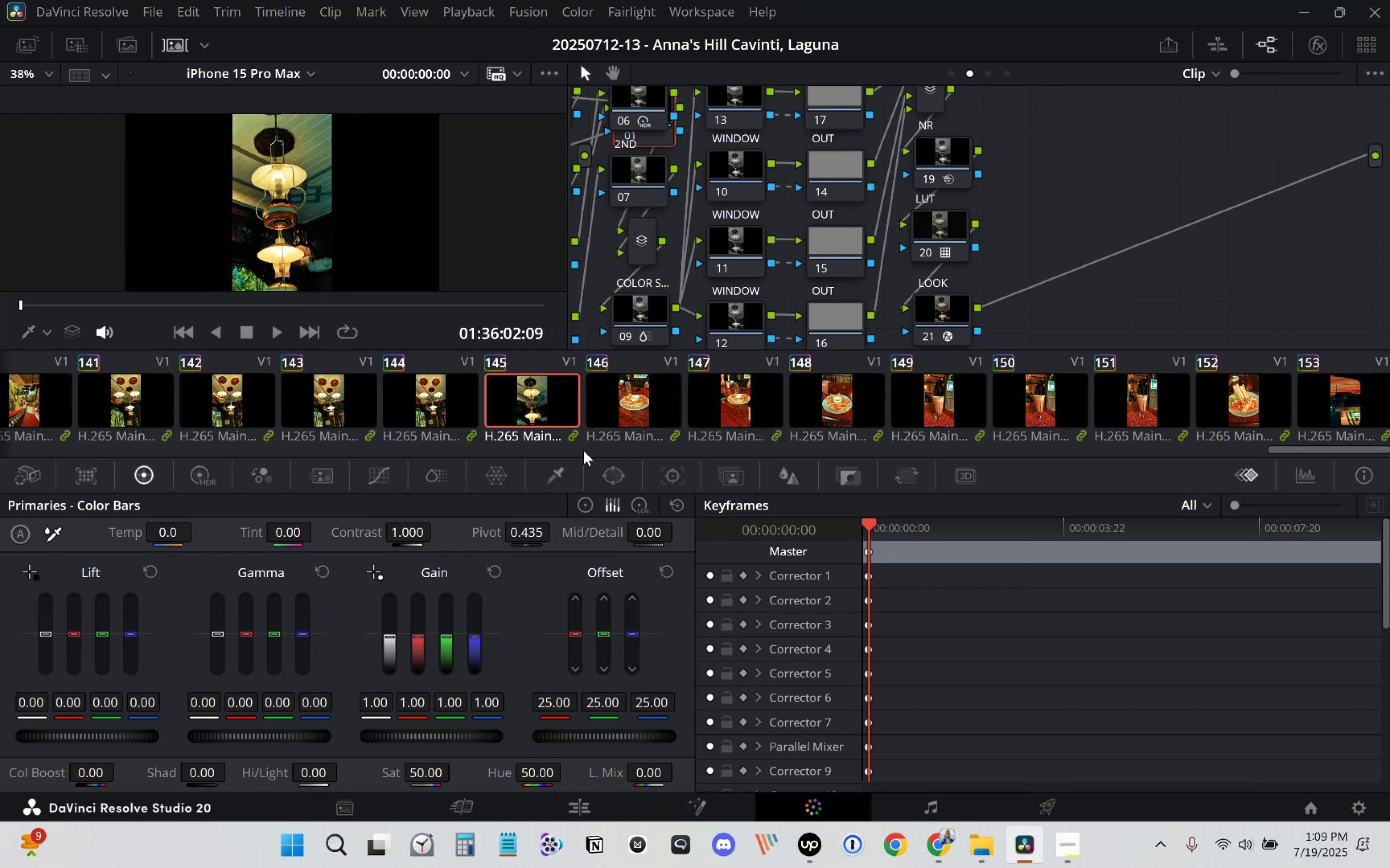 
left_click([423, 408])
 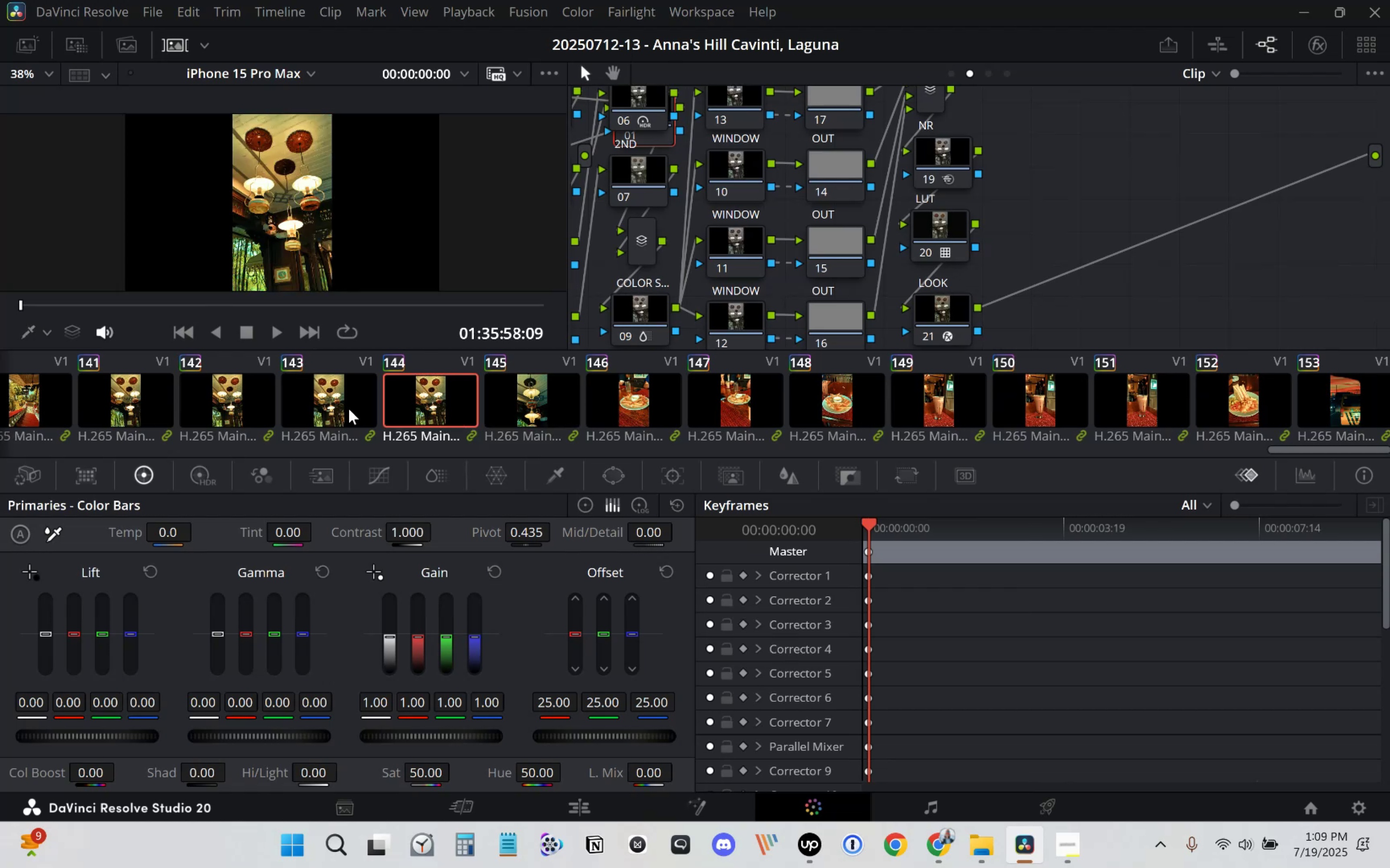 
left_click([348, 410])
 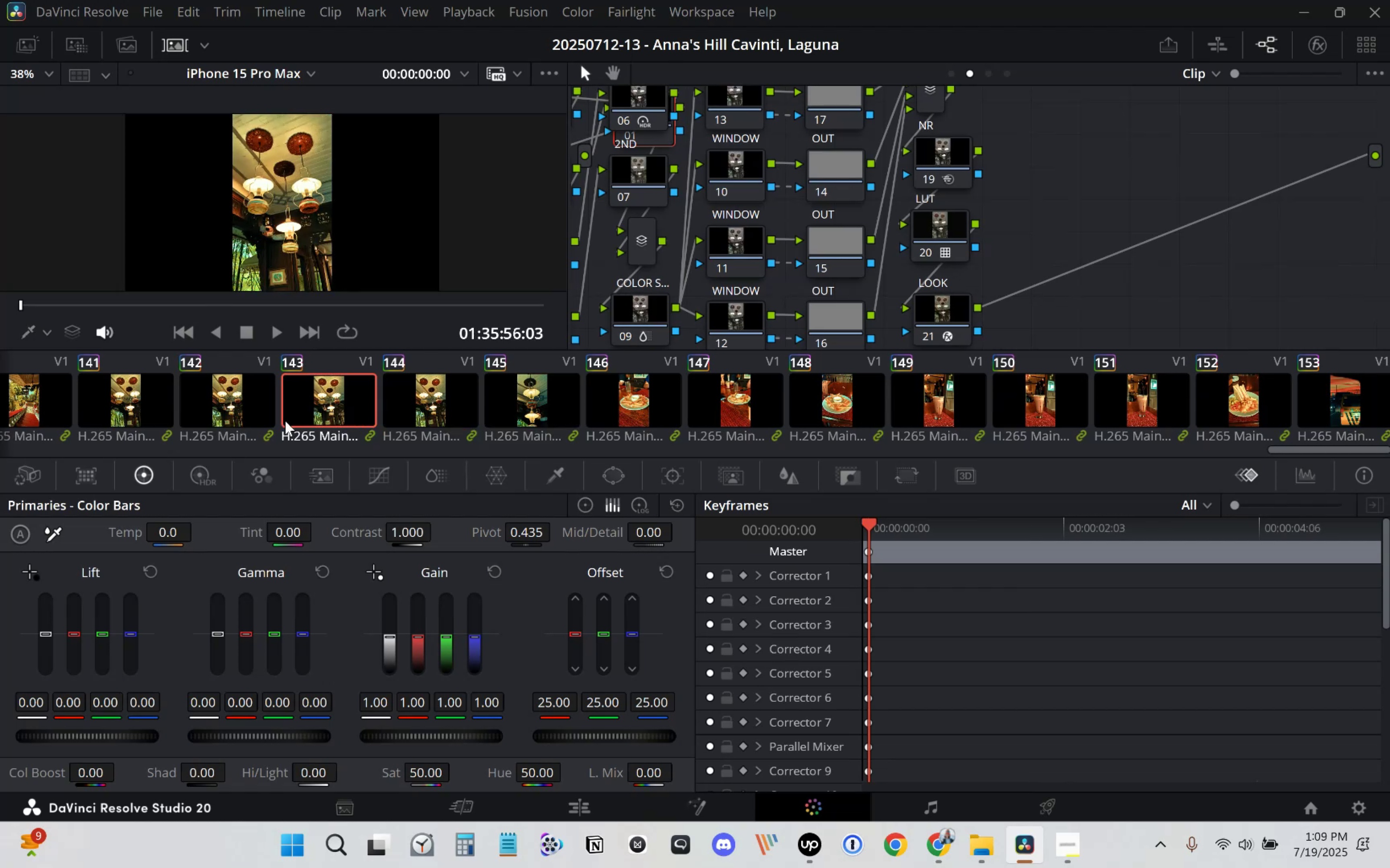 
left_click([238, 415])
 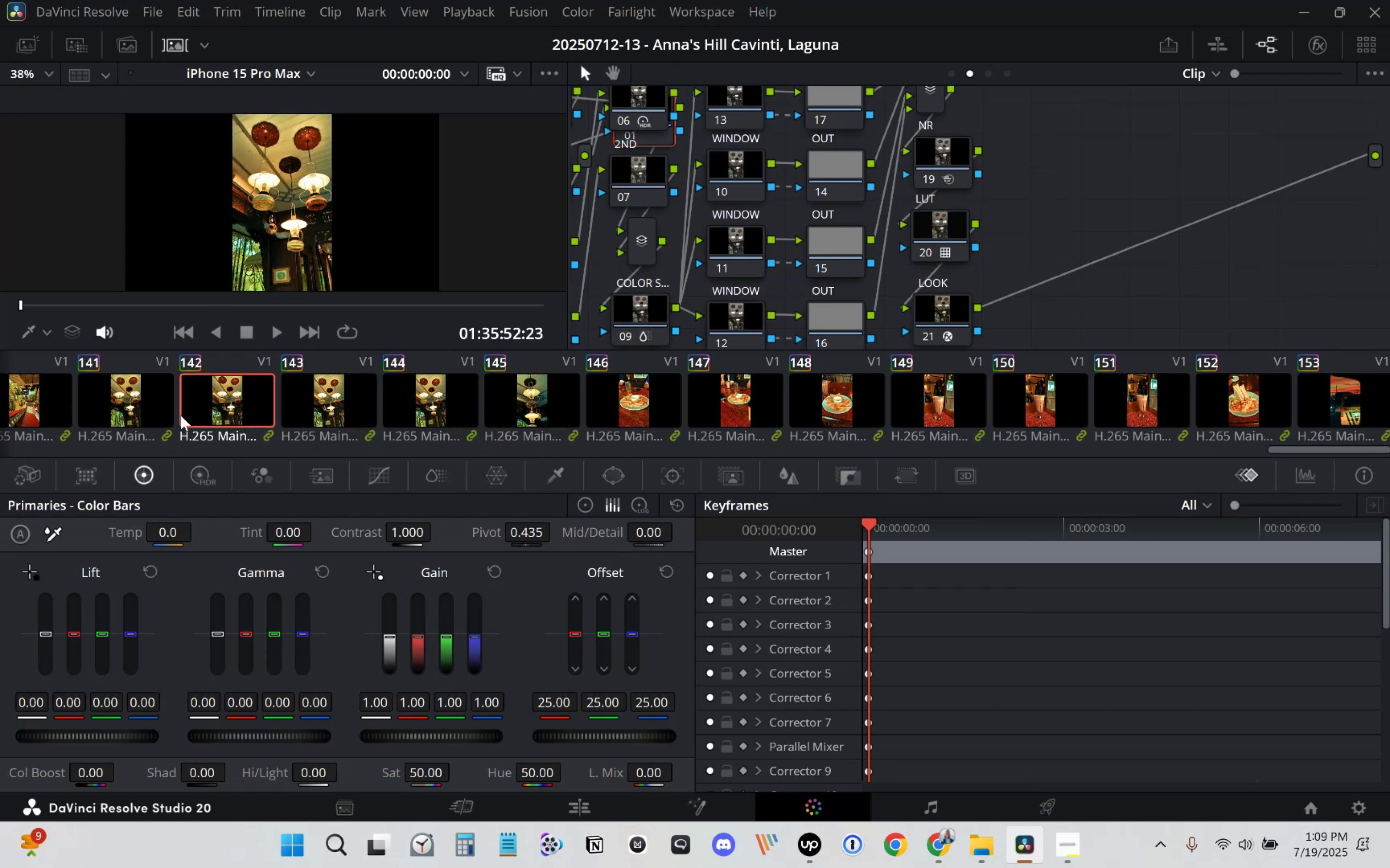 
left_click([148, 413])
 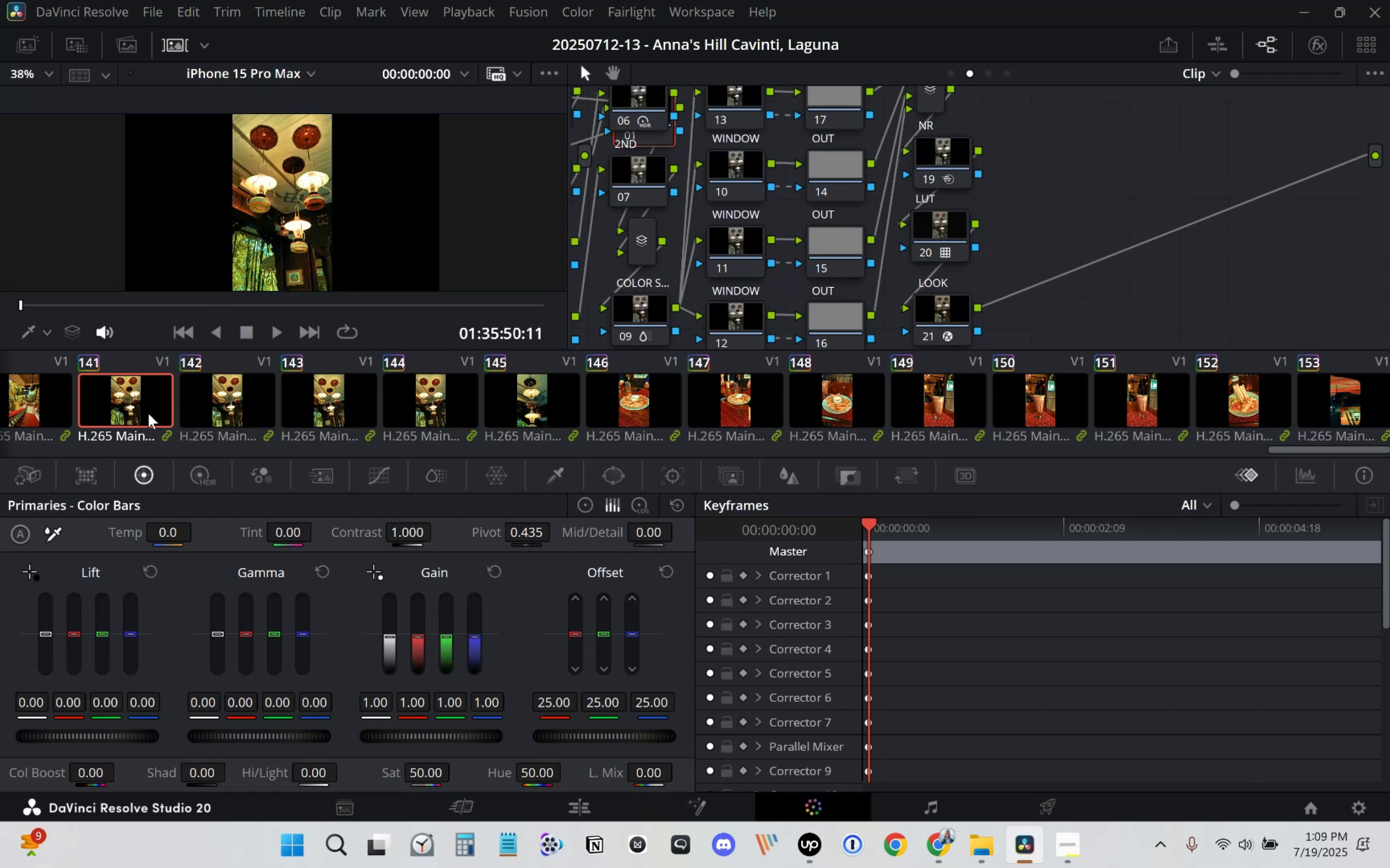 
scroll: coordinate [151, 413], scroll_direction: up, amount: 7.0
 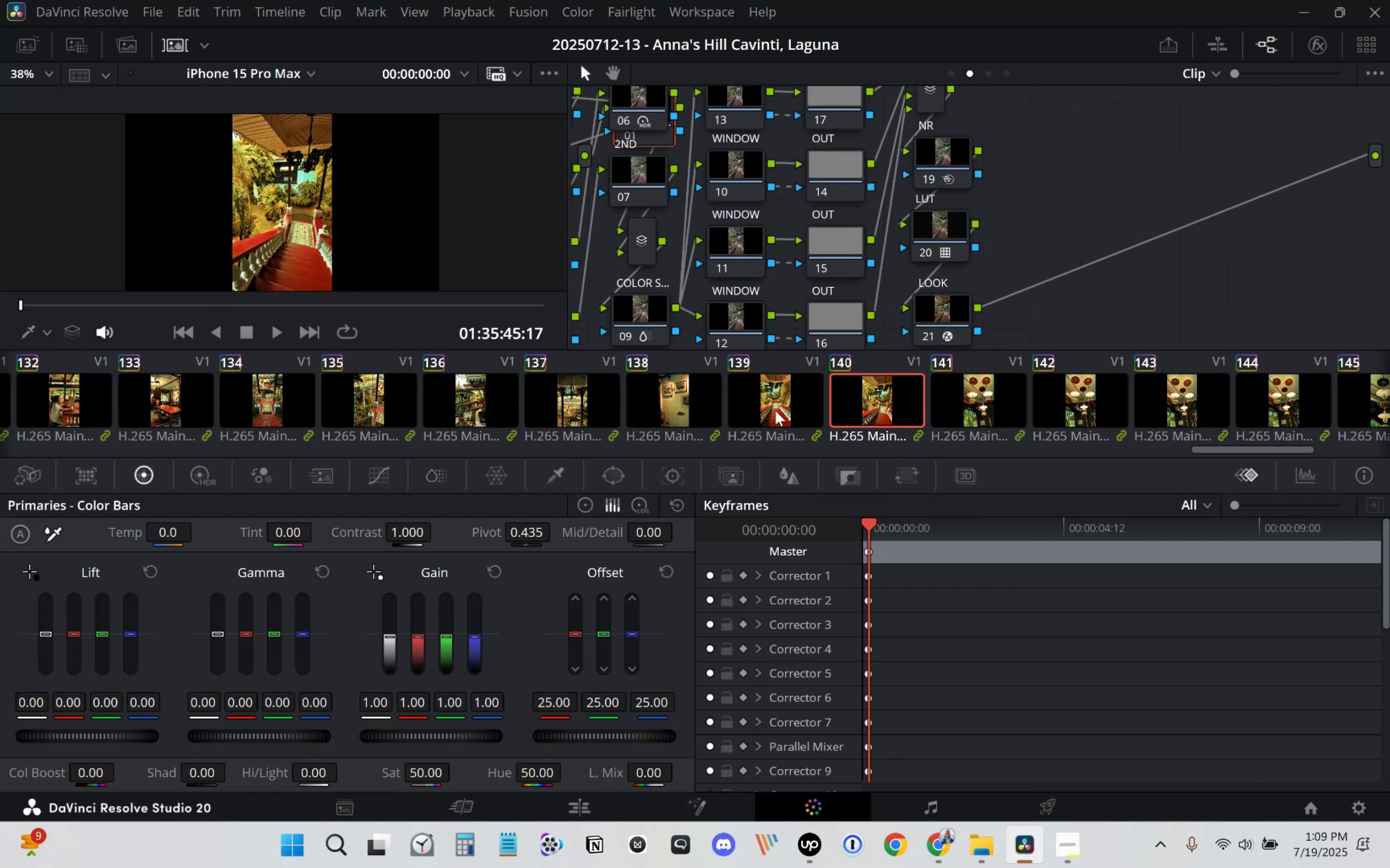 
left_click([763, 409])
 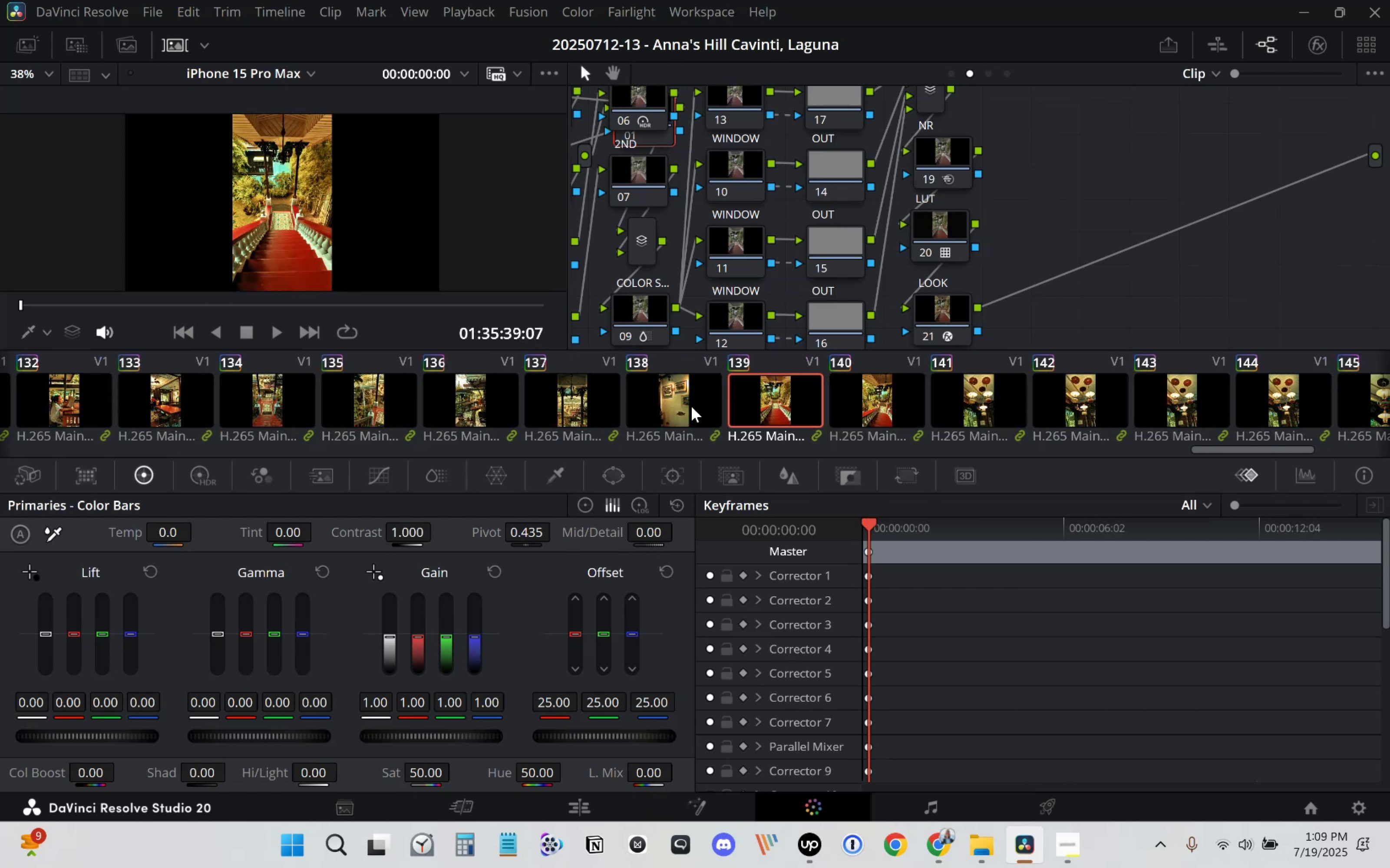 
left_click([665, 404])
 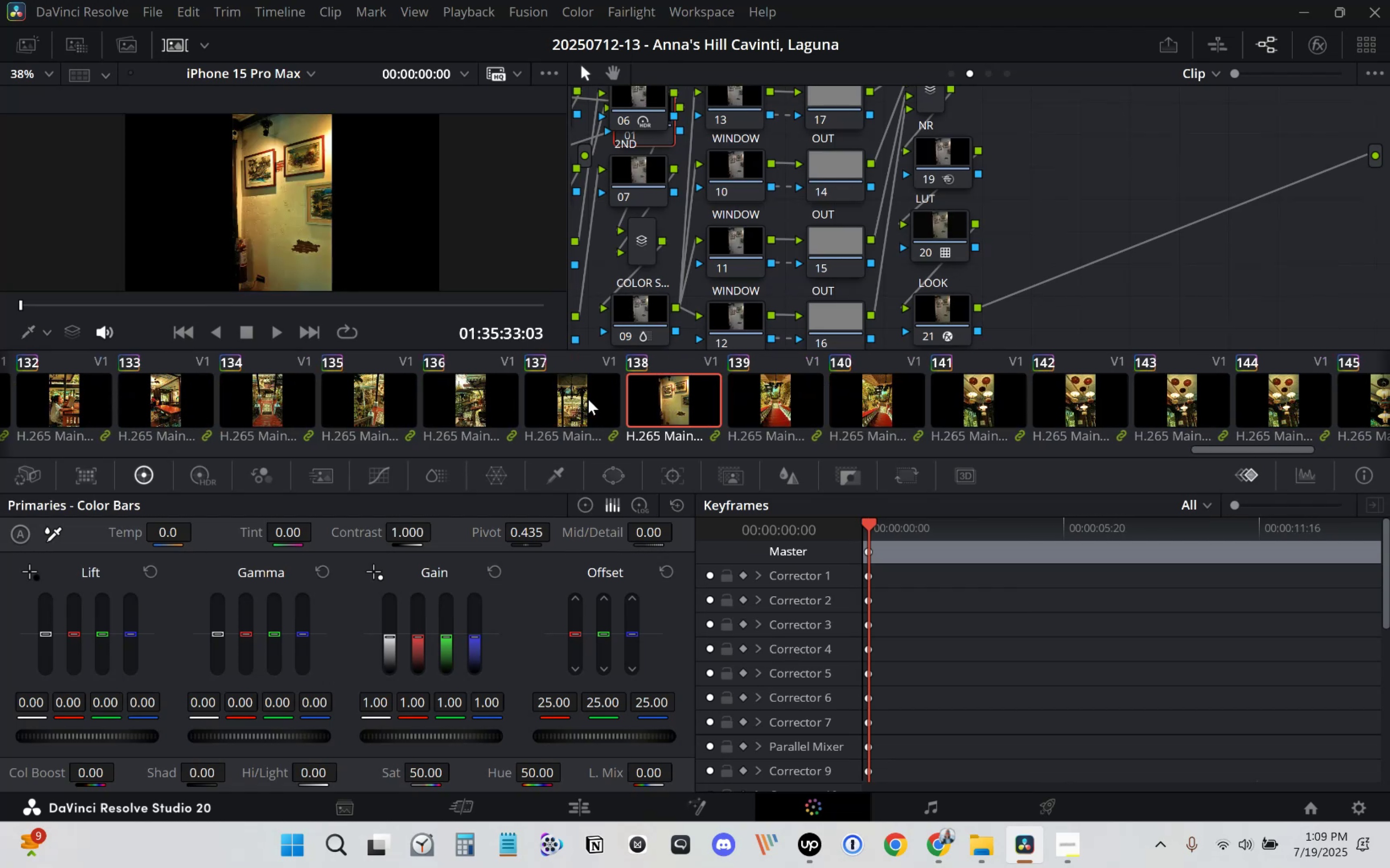 
left_click_drag(start_coordinate=[885, 523], to_coordinate=[1389, 548])
 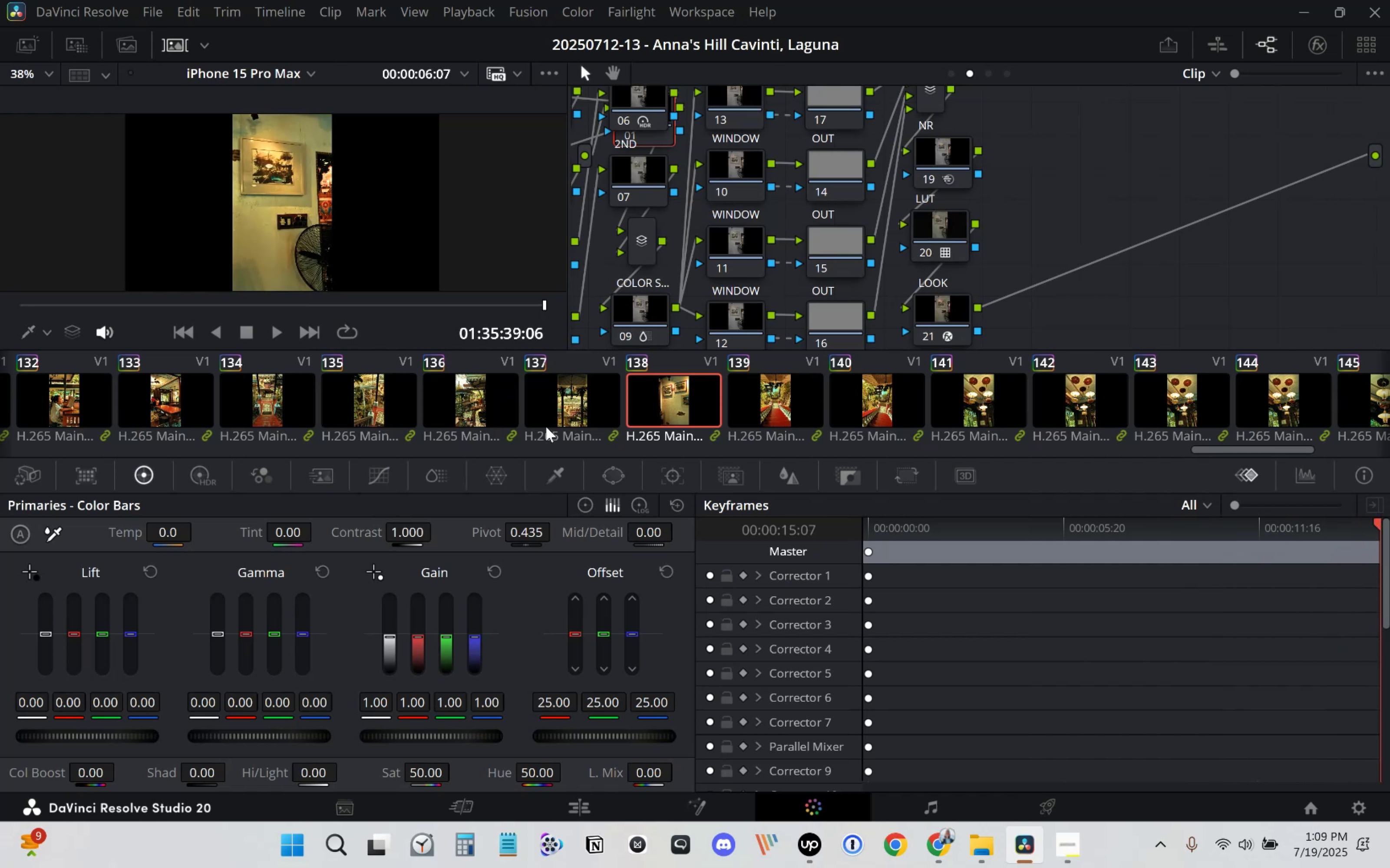 
left_click([584, 395])
 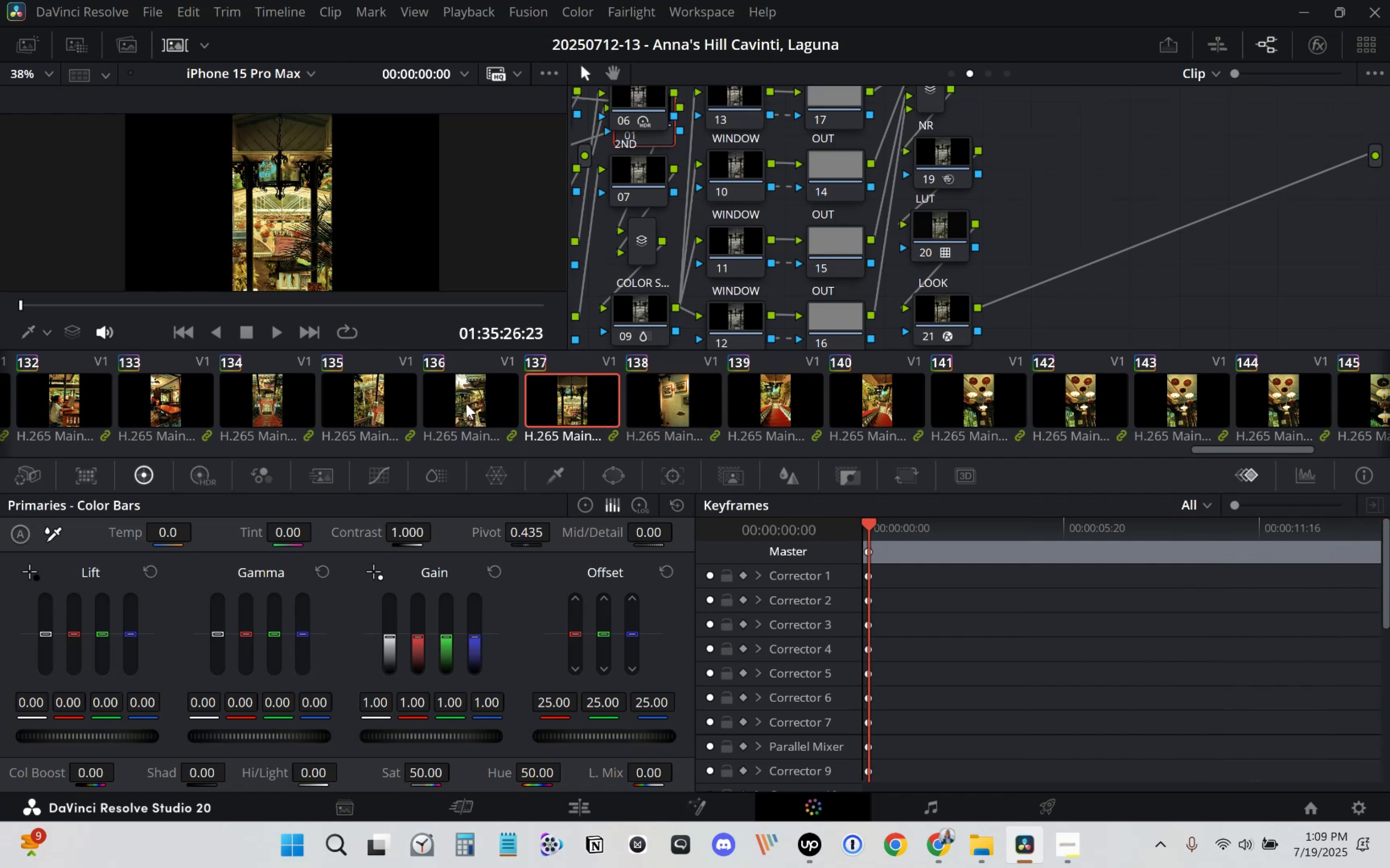 
left_click([466, 404])
 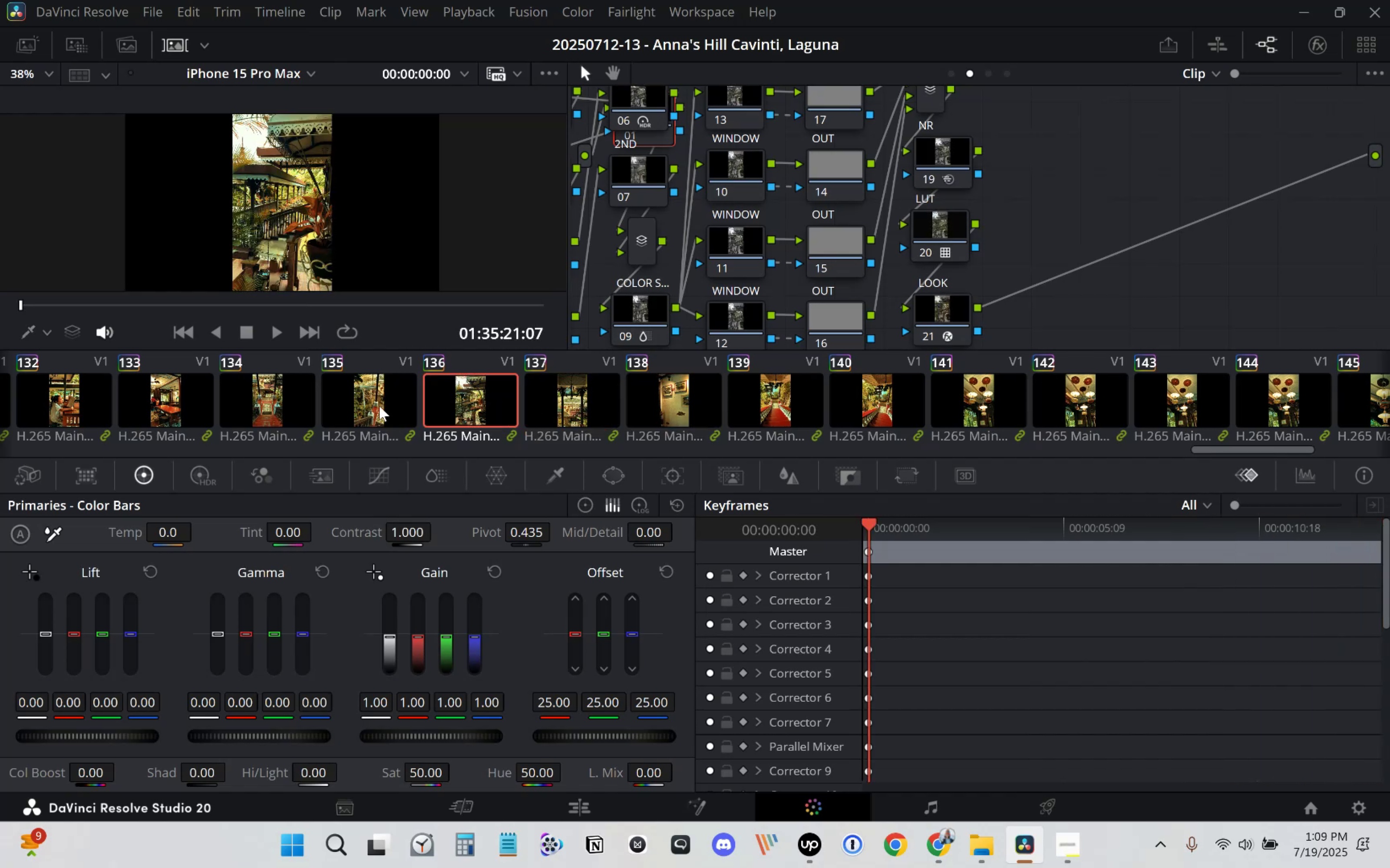 
left_click([379, 406])
 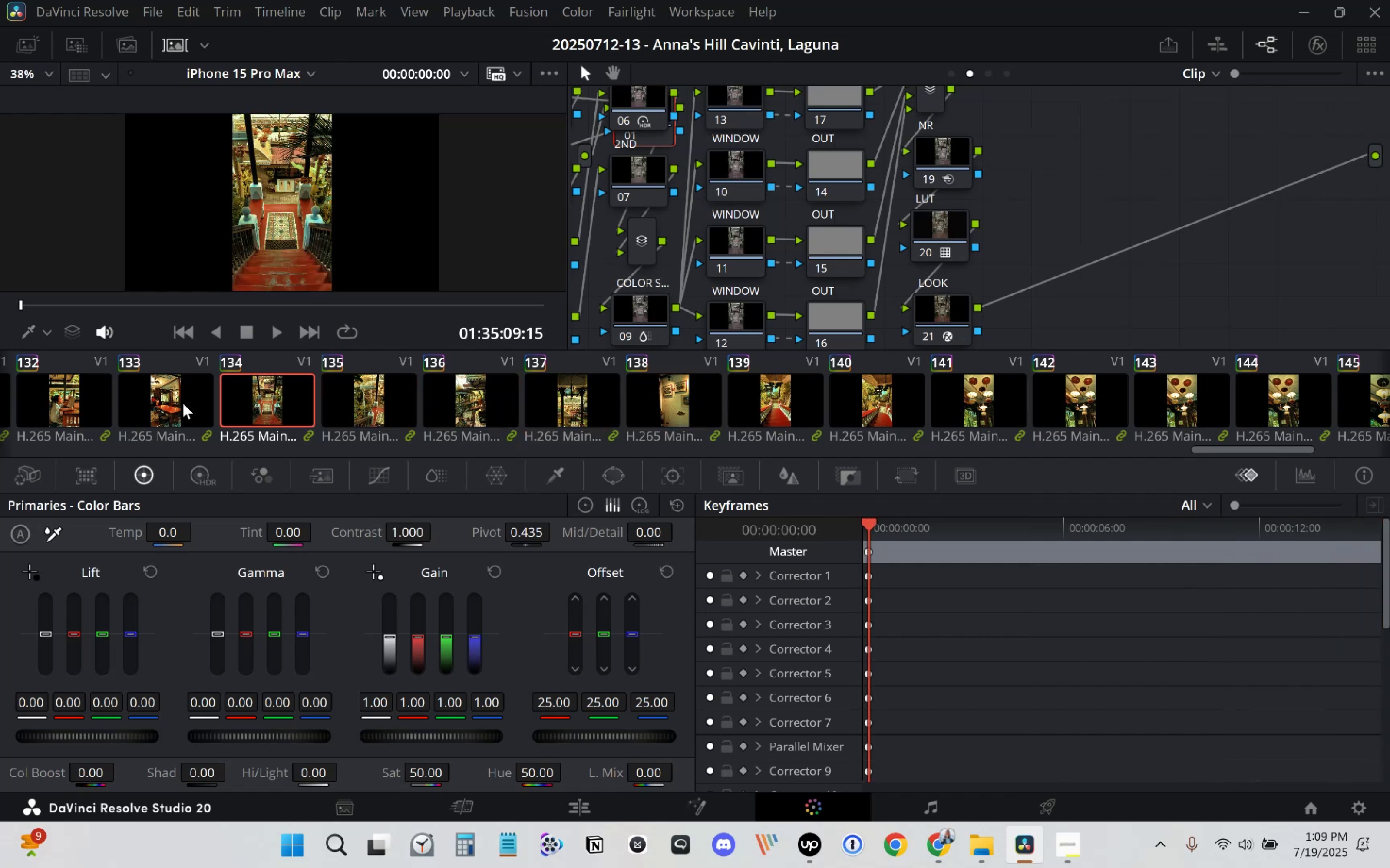 
left_click([173, 403])
 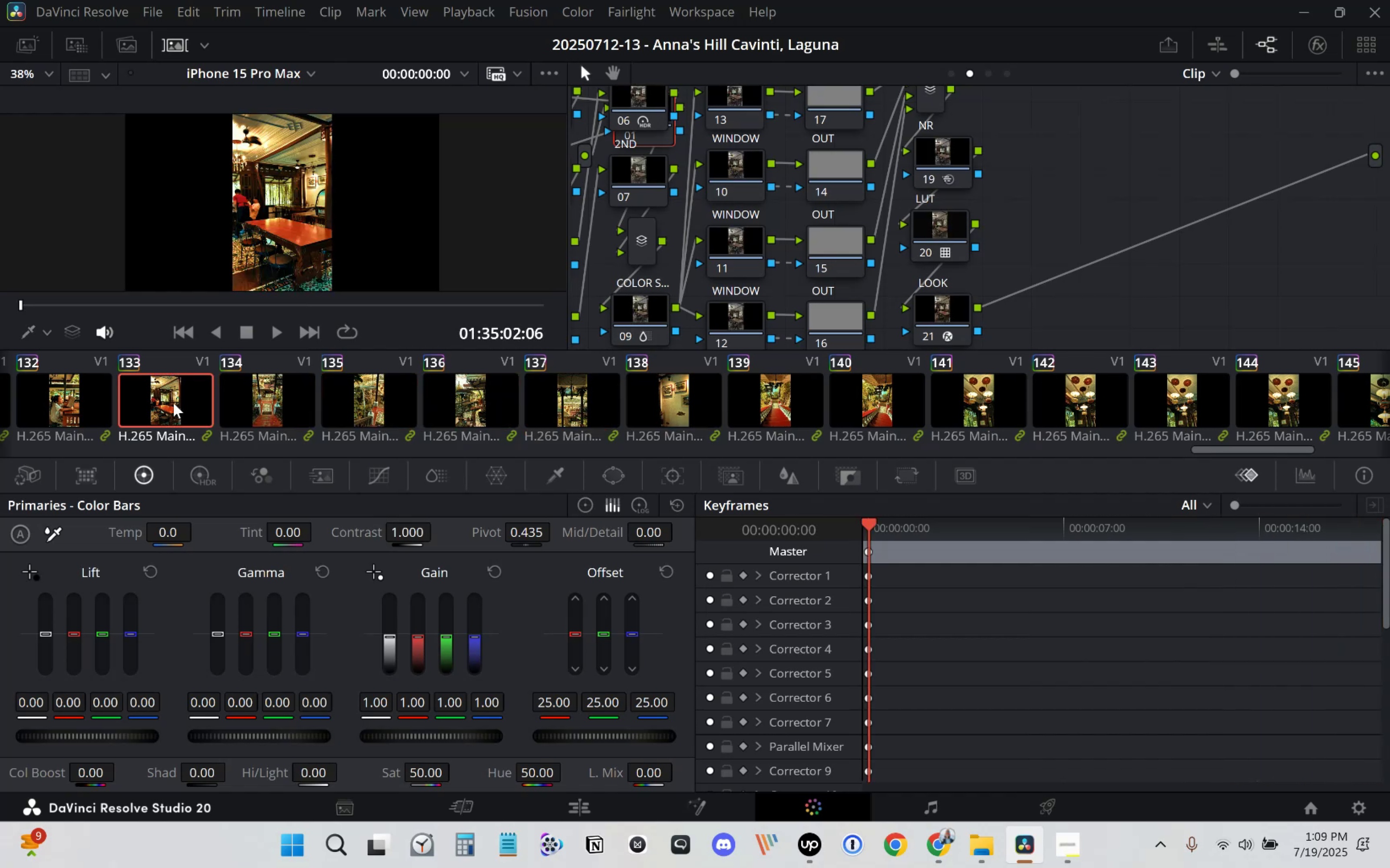 
scroll: coordinate [173, 403], scroll_direction: up, amount: 4.0
 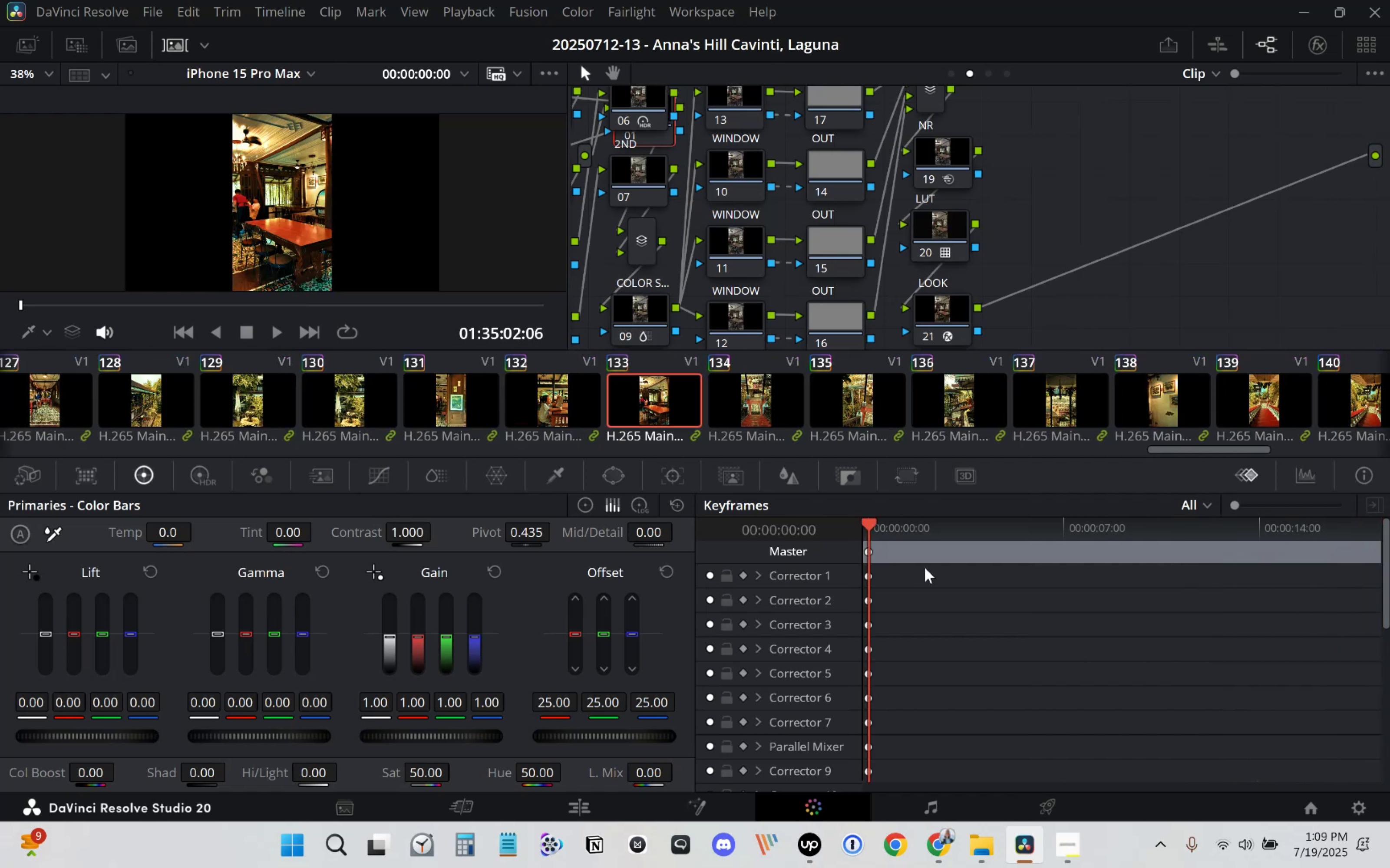 
left_click_drag(start_coordinate=[904, 534], to_coordinate=[1389, 577])
 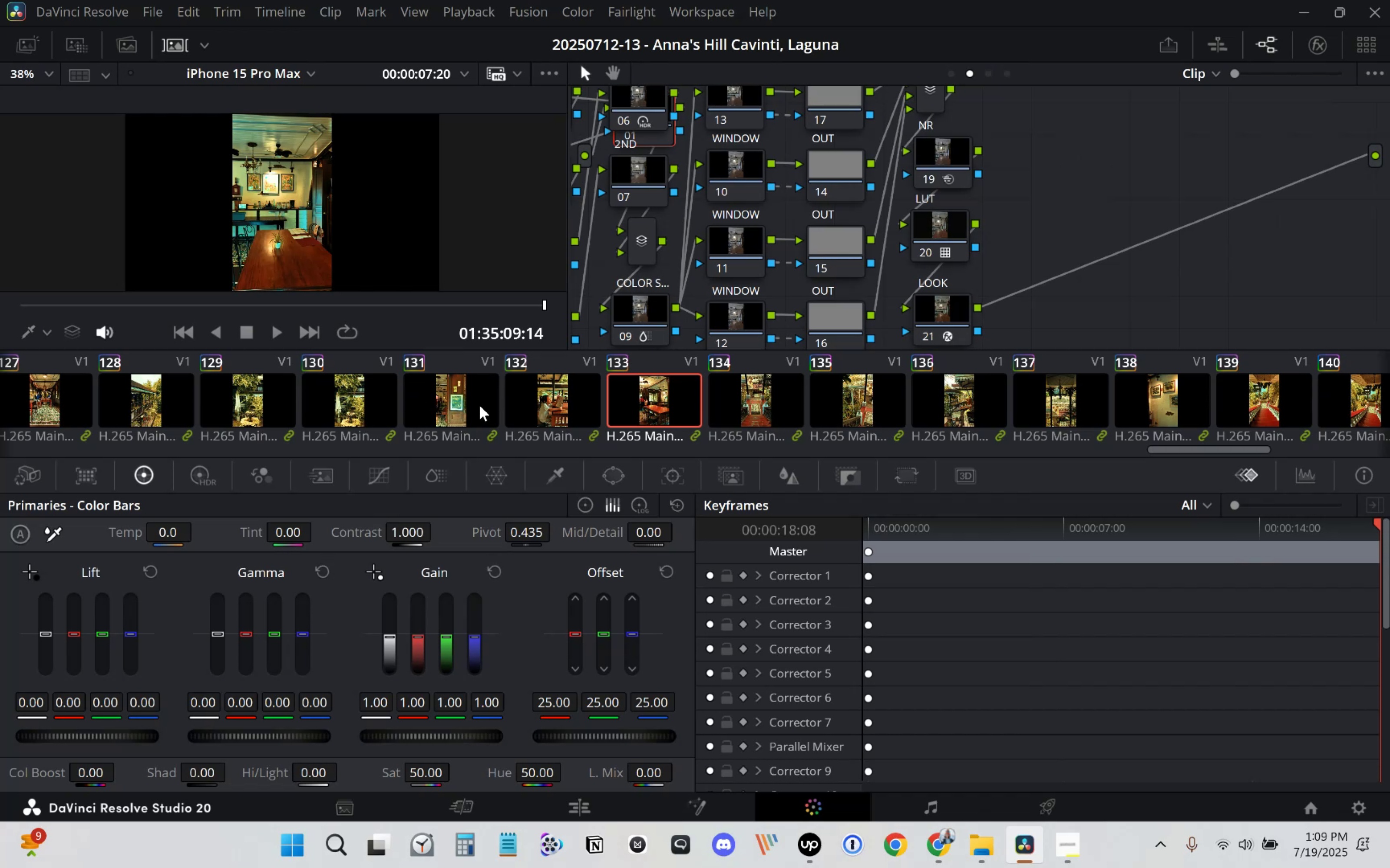 
left_click([558, 415])
 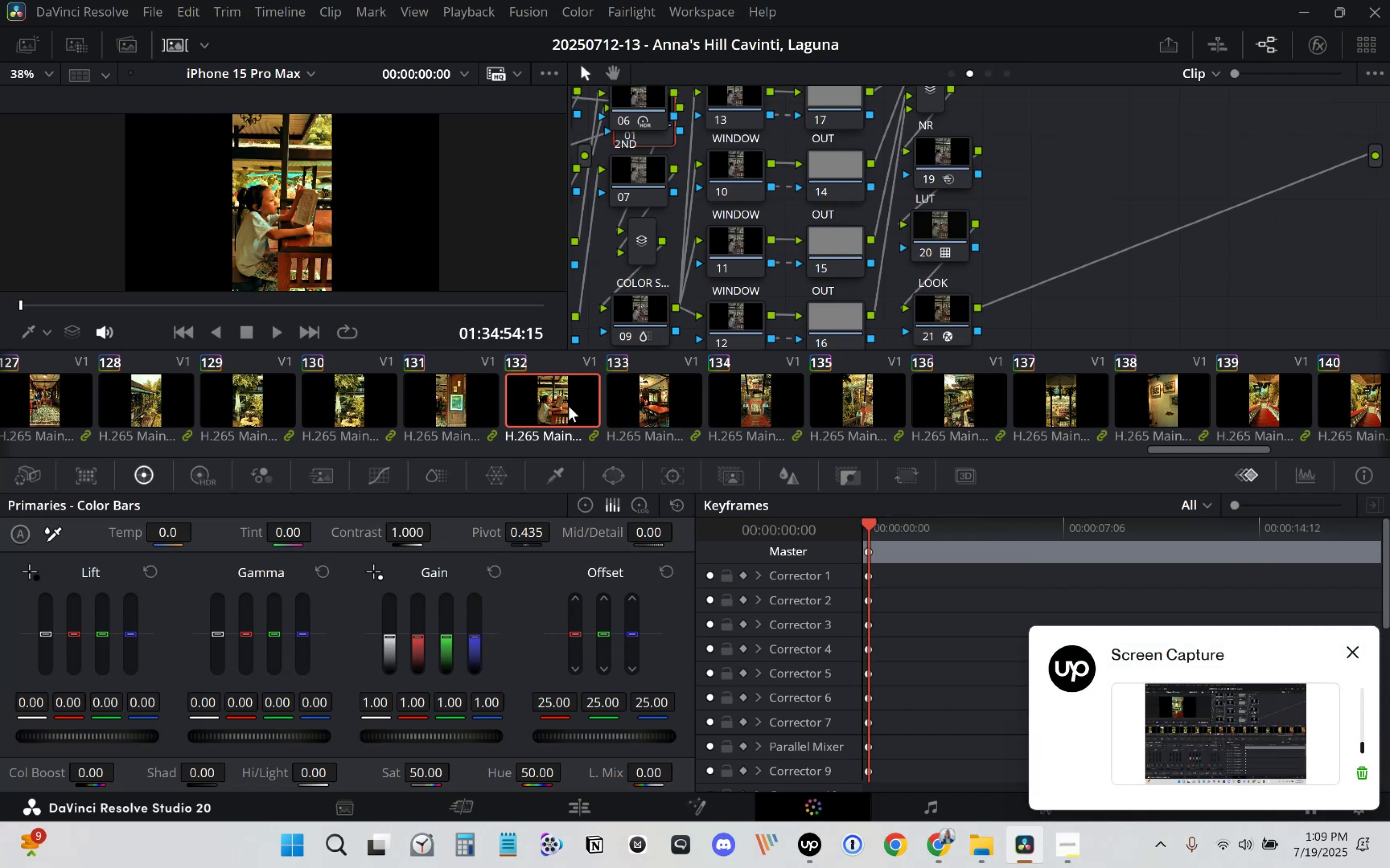 
scroll: coordinate [549, 404], scroll_direction: up, amount: 5.0
 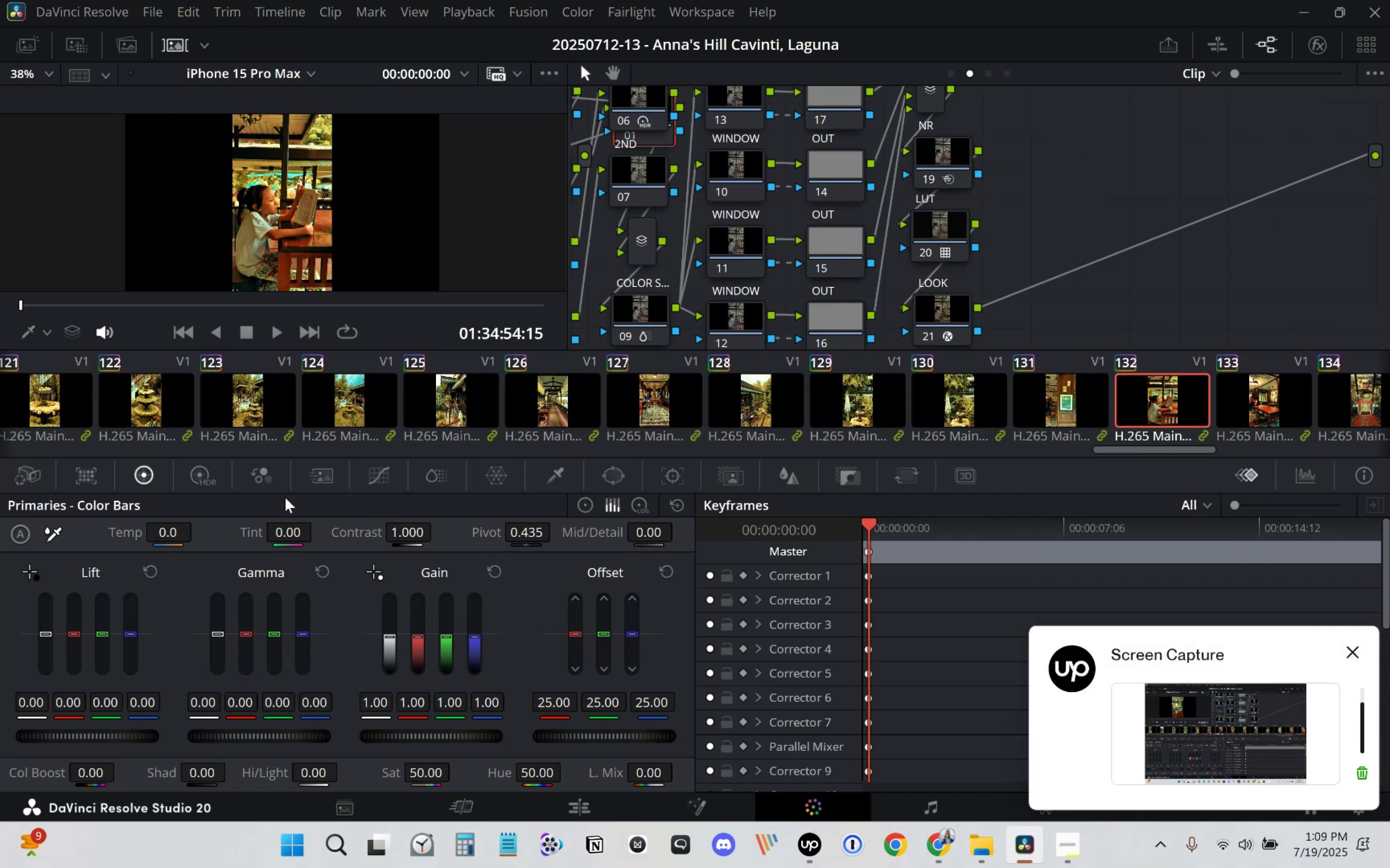 
mouse_move([635, 317])
 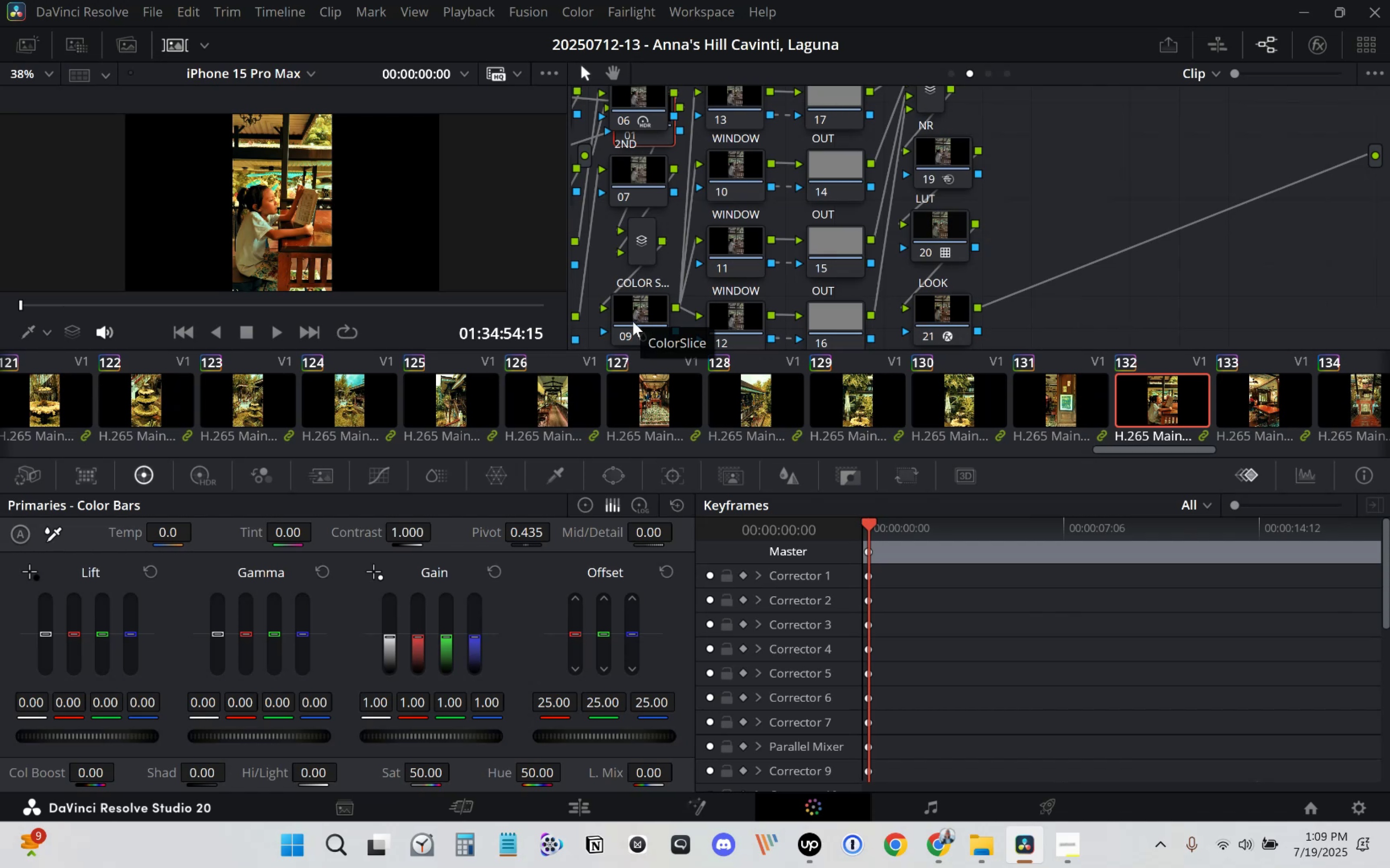 
scroll: coordinate [633, 321], scroll_direction: up, amount: 3.0
 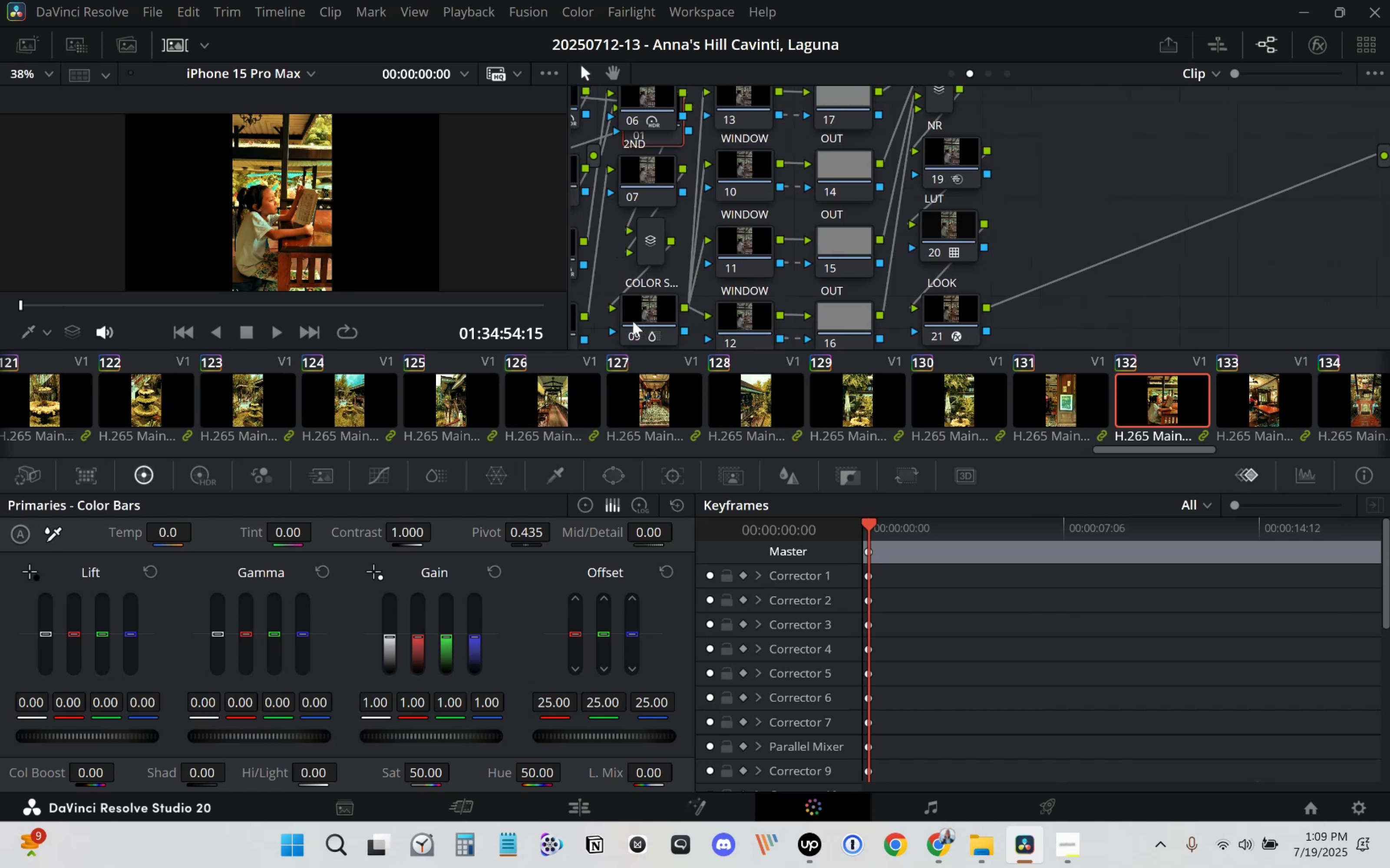 
left_click([643, 318])
 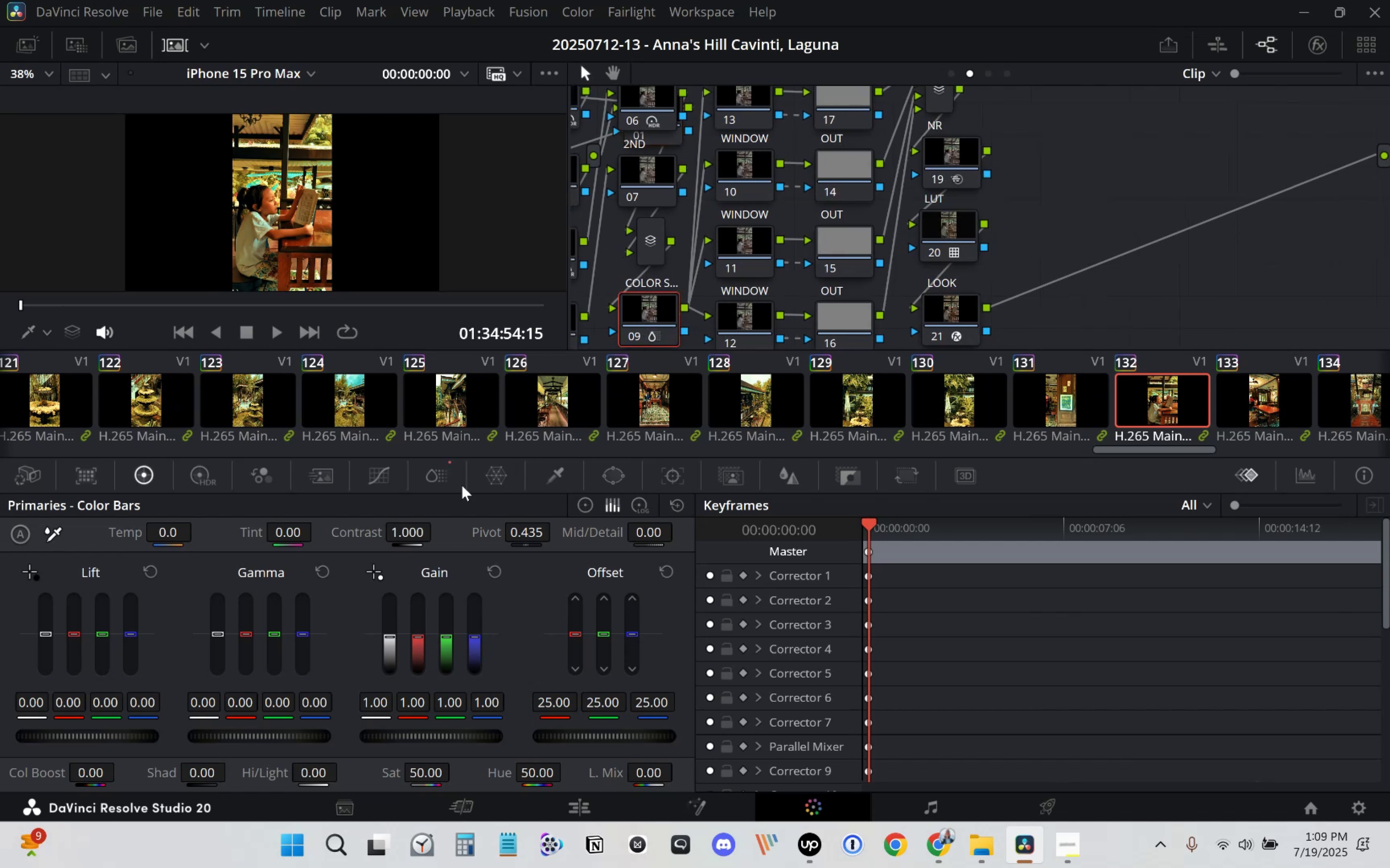 
left_click([421, 472])
 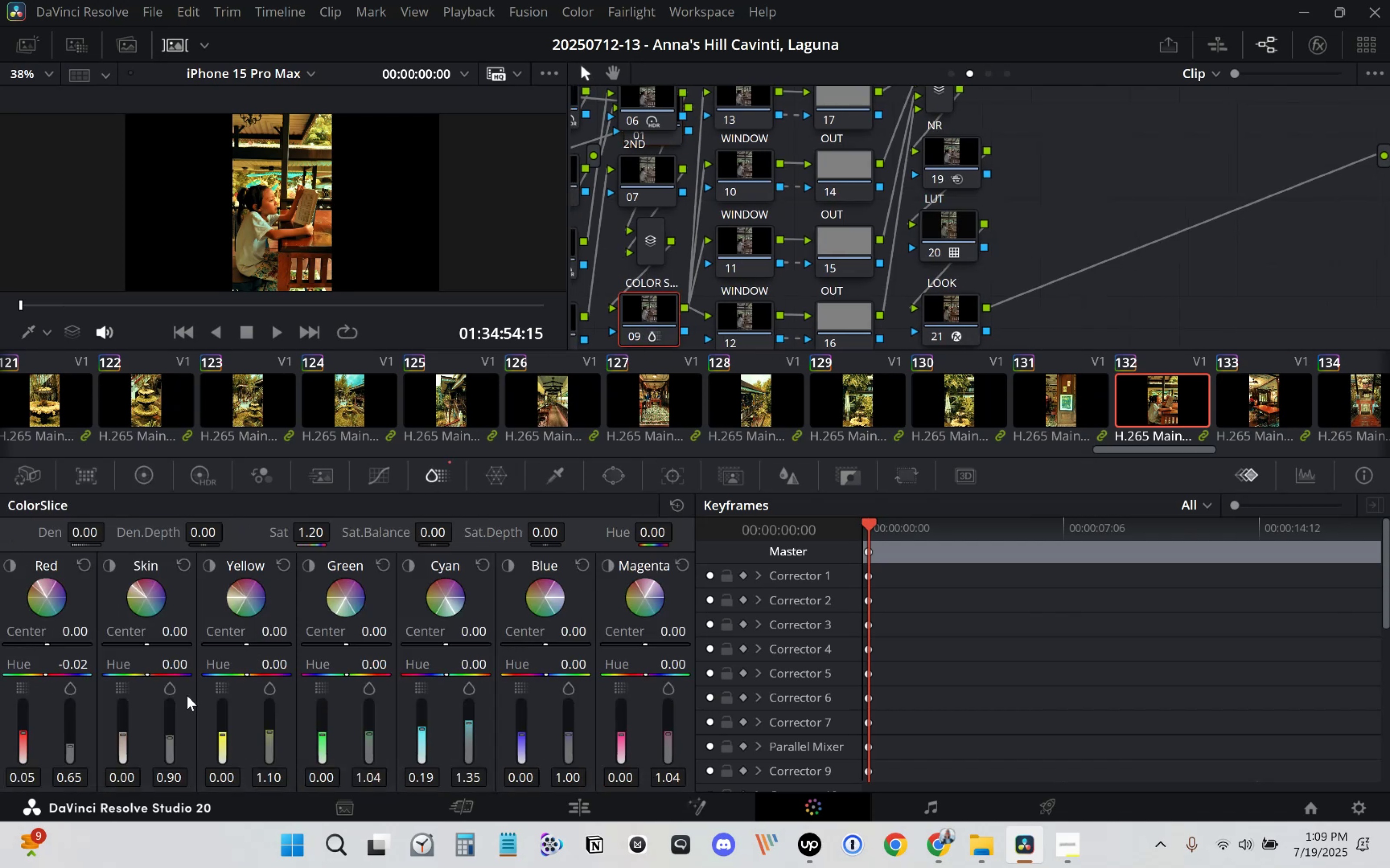 
left_click_drag(start_coordinate=[168, 688], to_coordinate=[140, 685])
 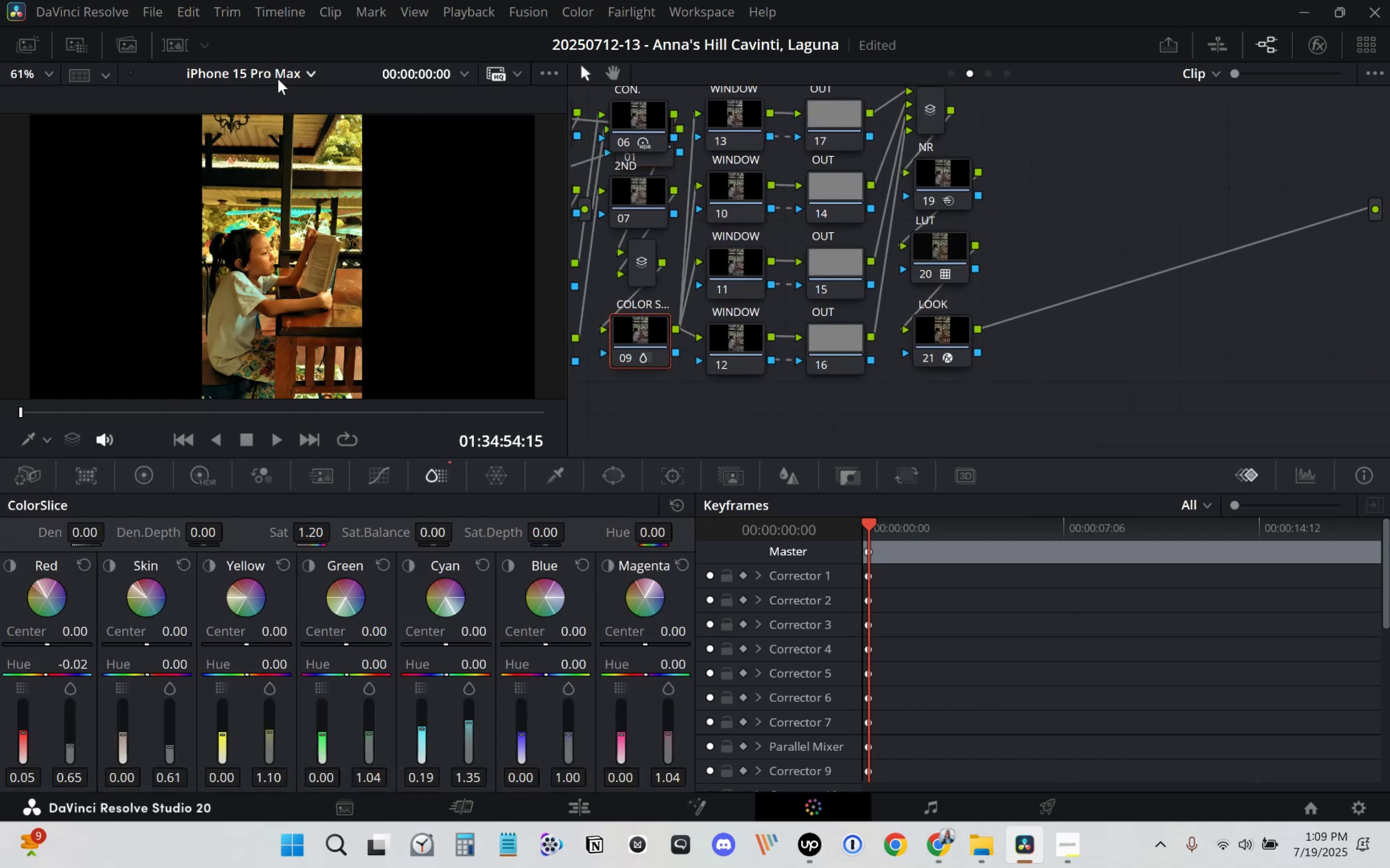 
left_click_drag(start_coordinate=[1241, 401], to_coordinate=[1, 1])
 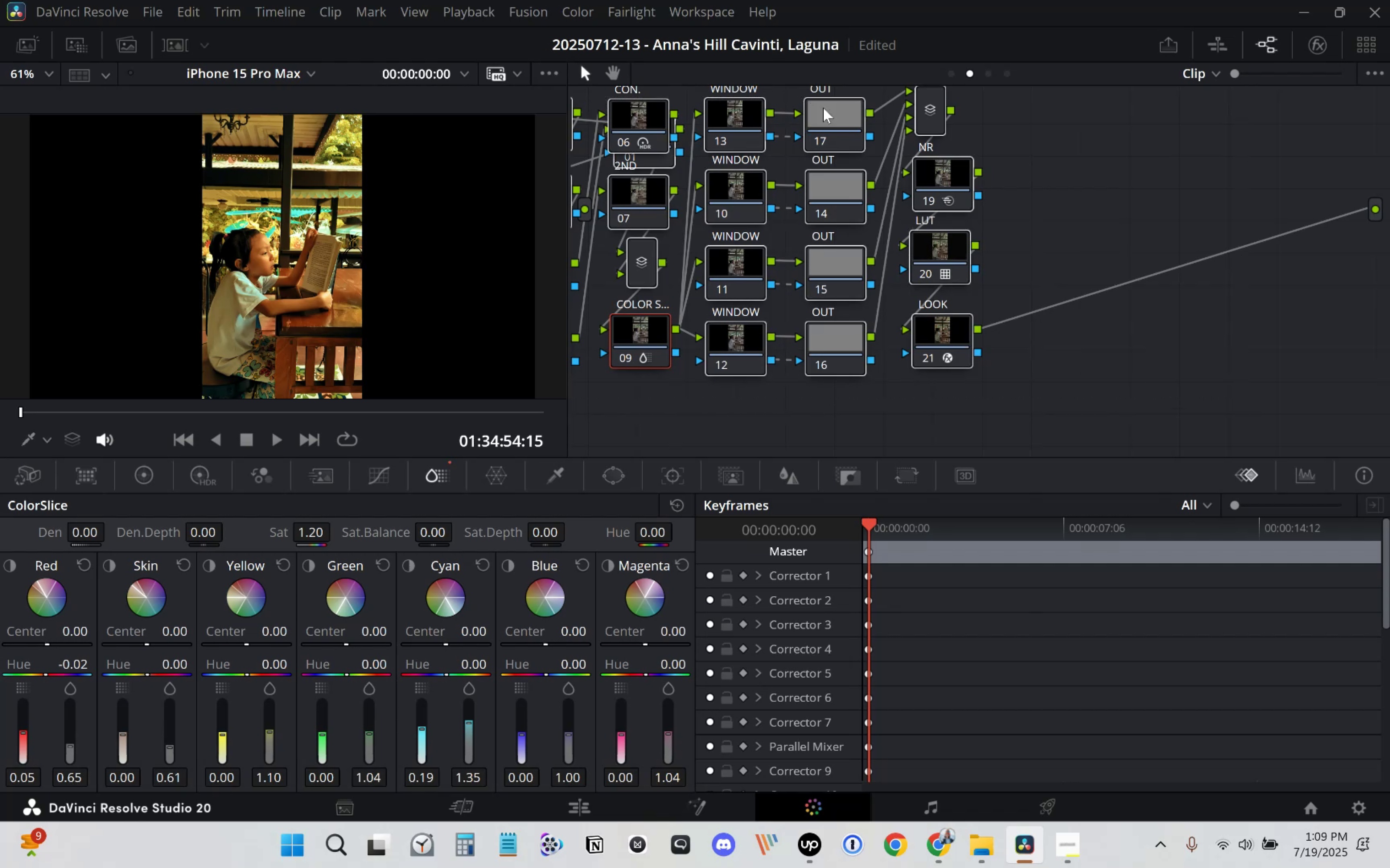 
left_click_drag(start_coordinate=[653, 119], to_coordinate=[862, 138])
 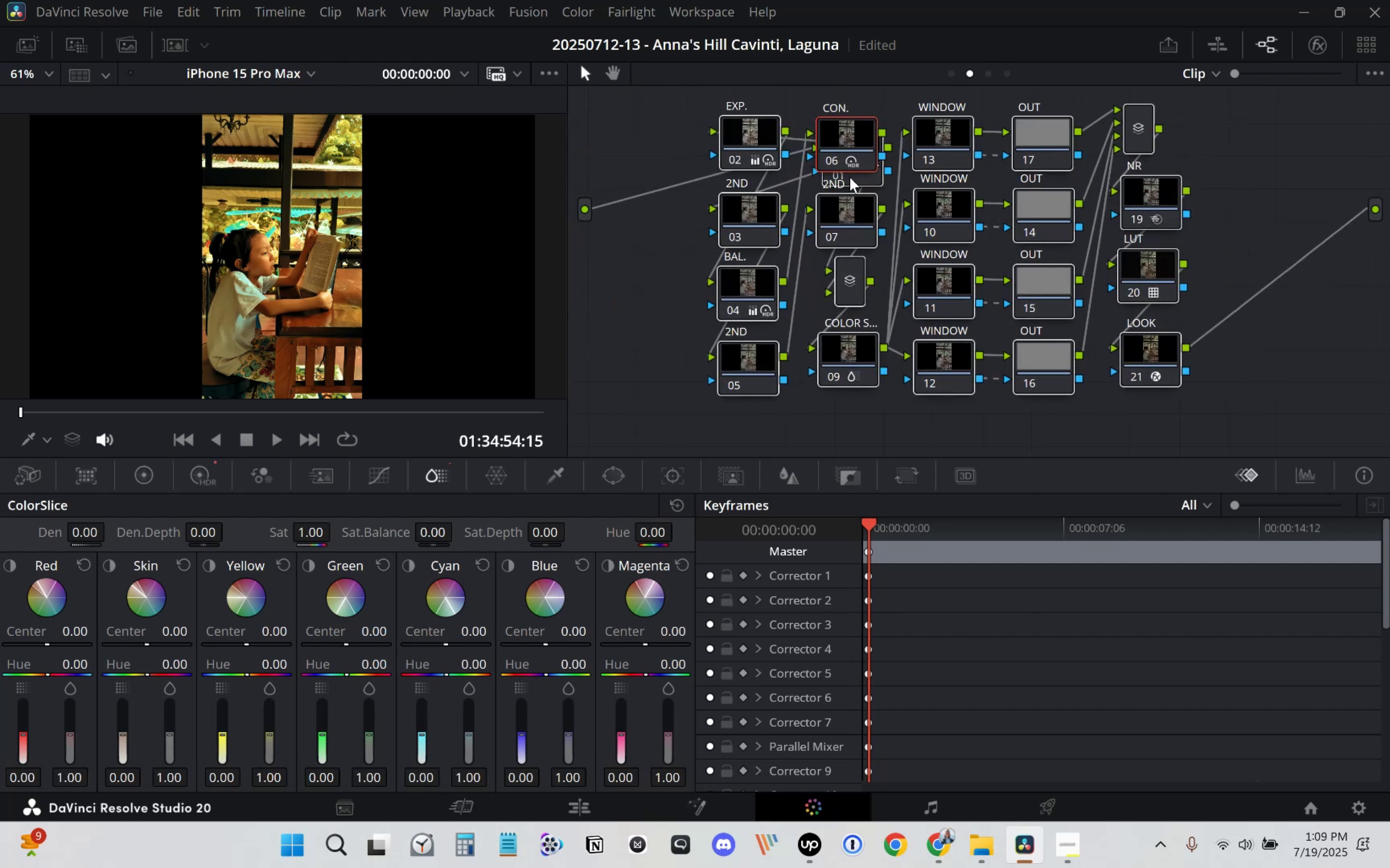 
left_click([848, 184])
 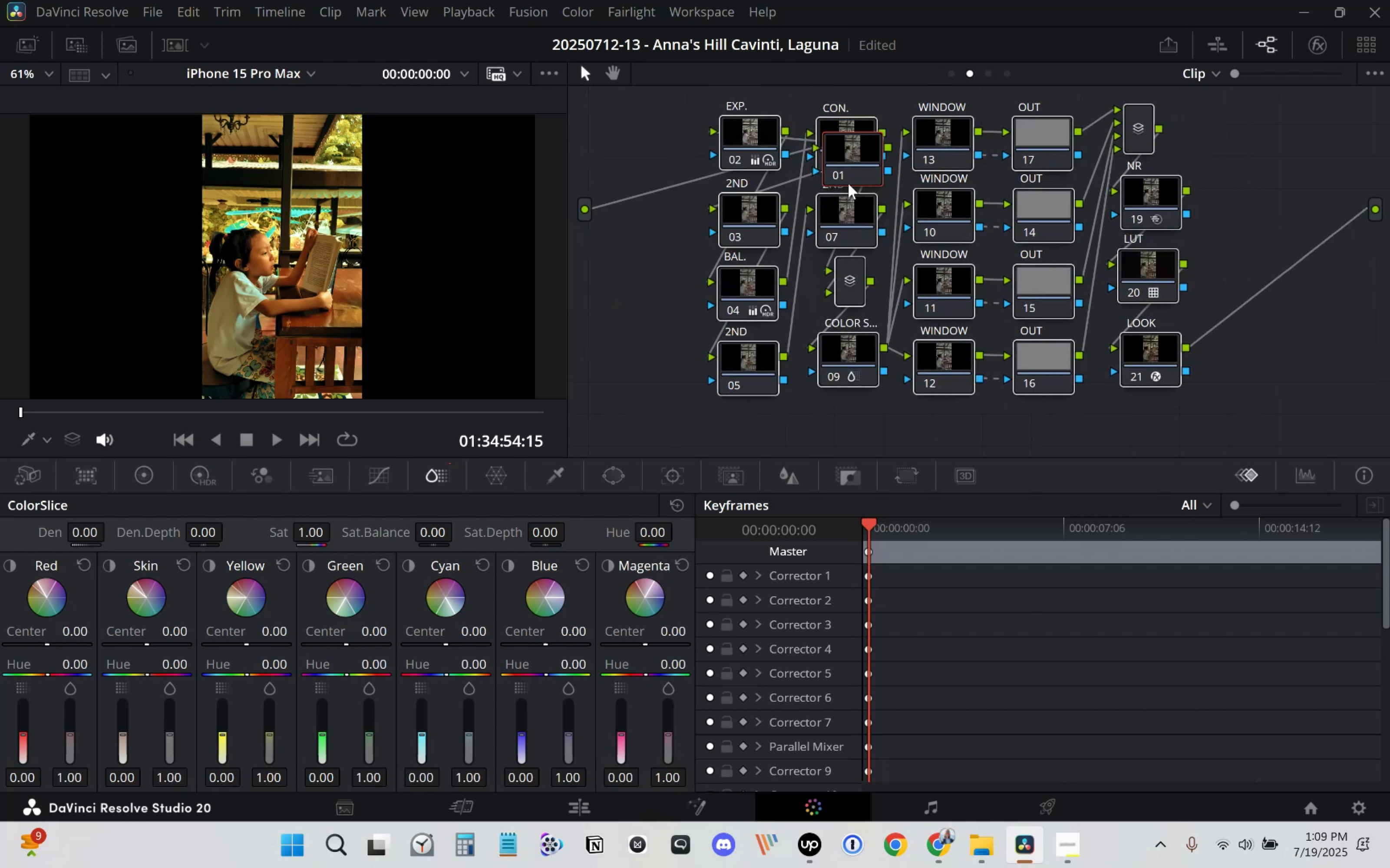 
key(Delete)
 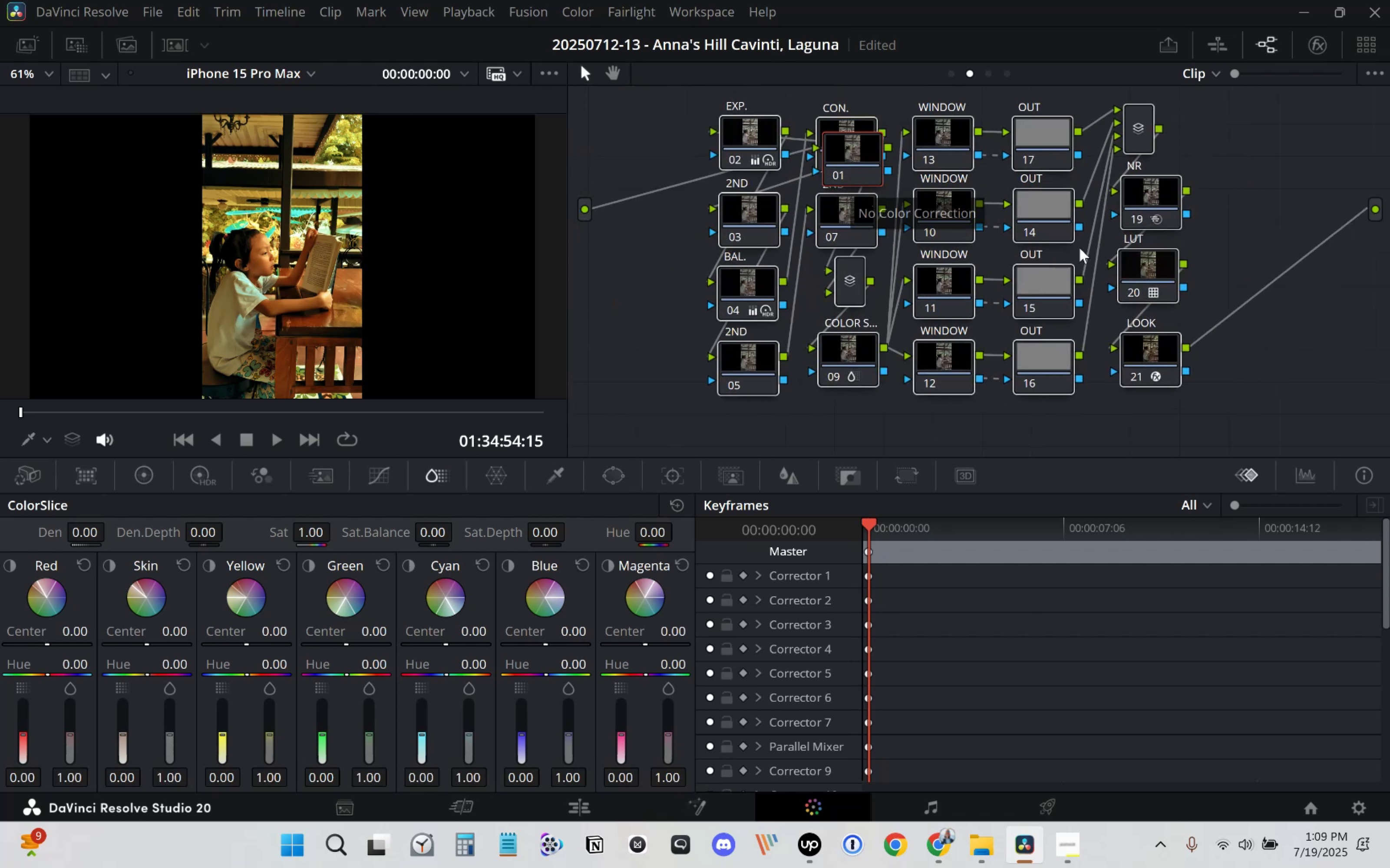 
key(Control+ControlLeft)
 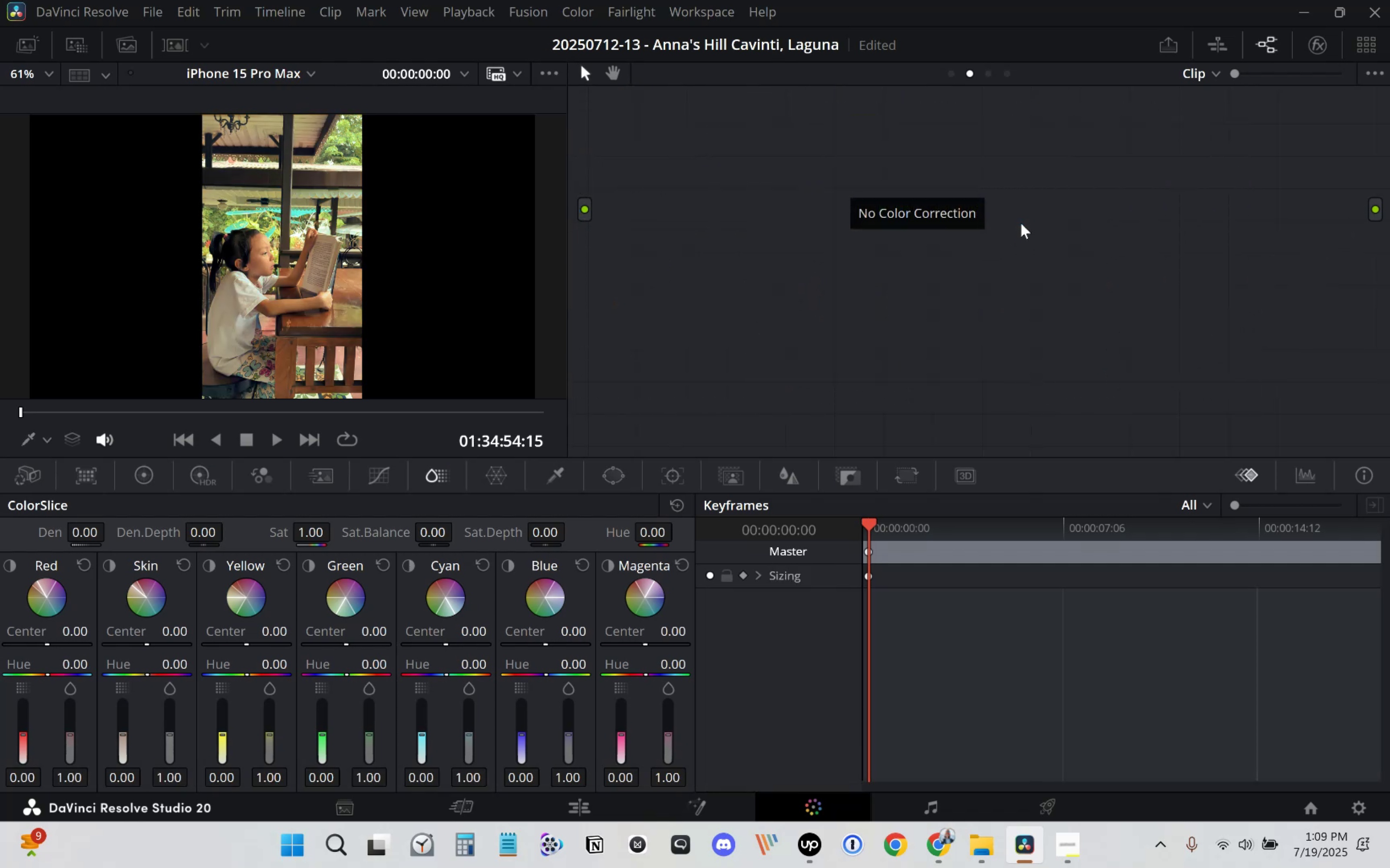 
key(Control+Z)
 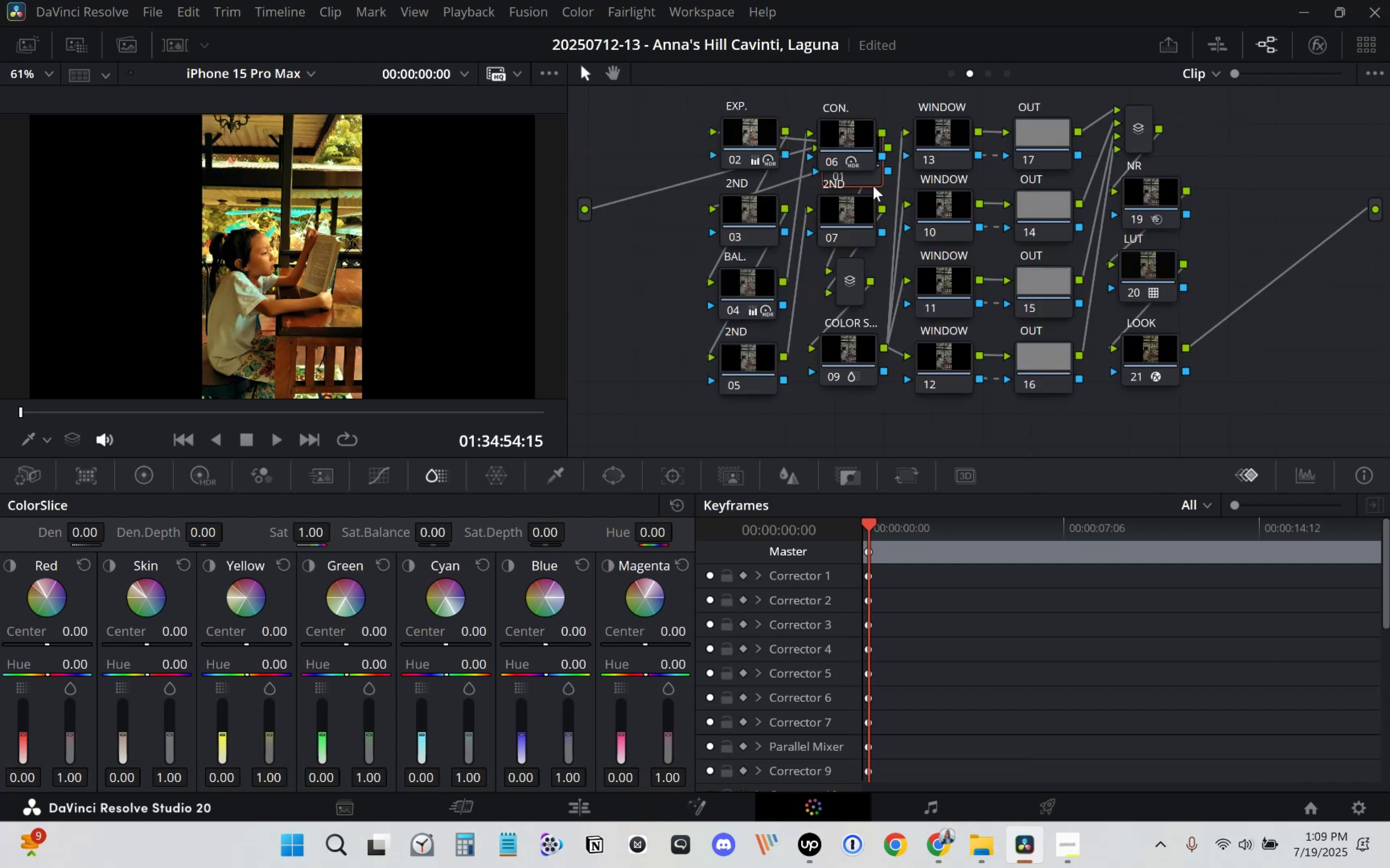 
left_click([875, 186])
 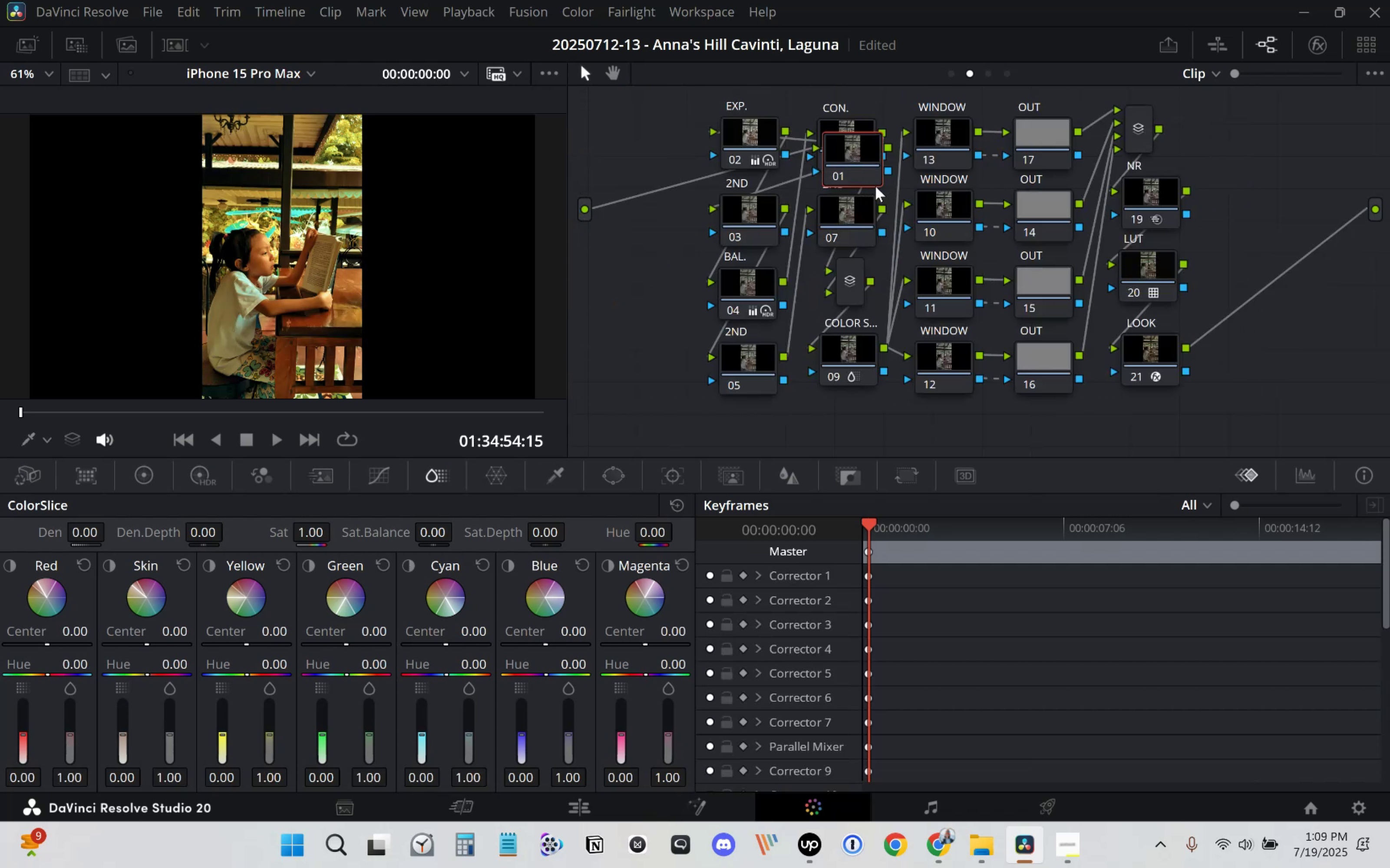 
key(Delete)
 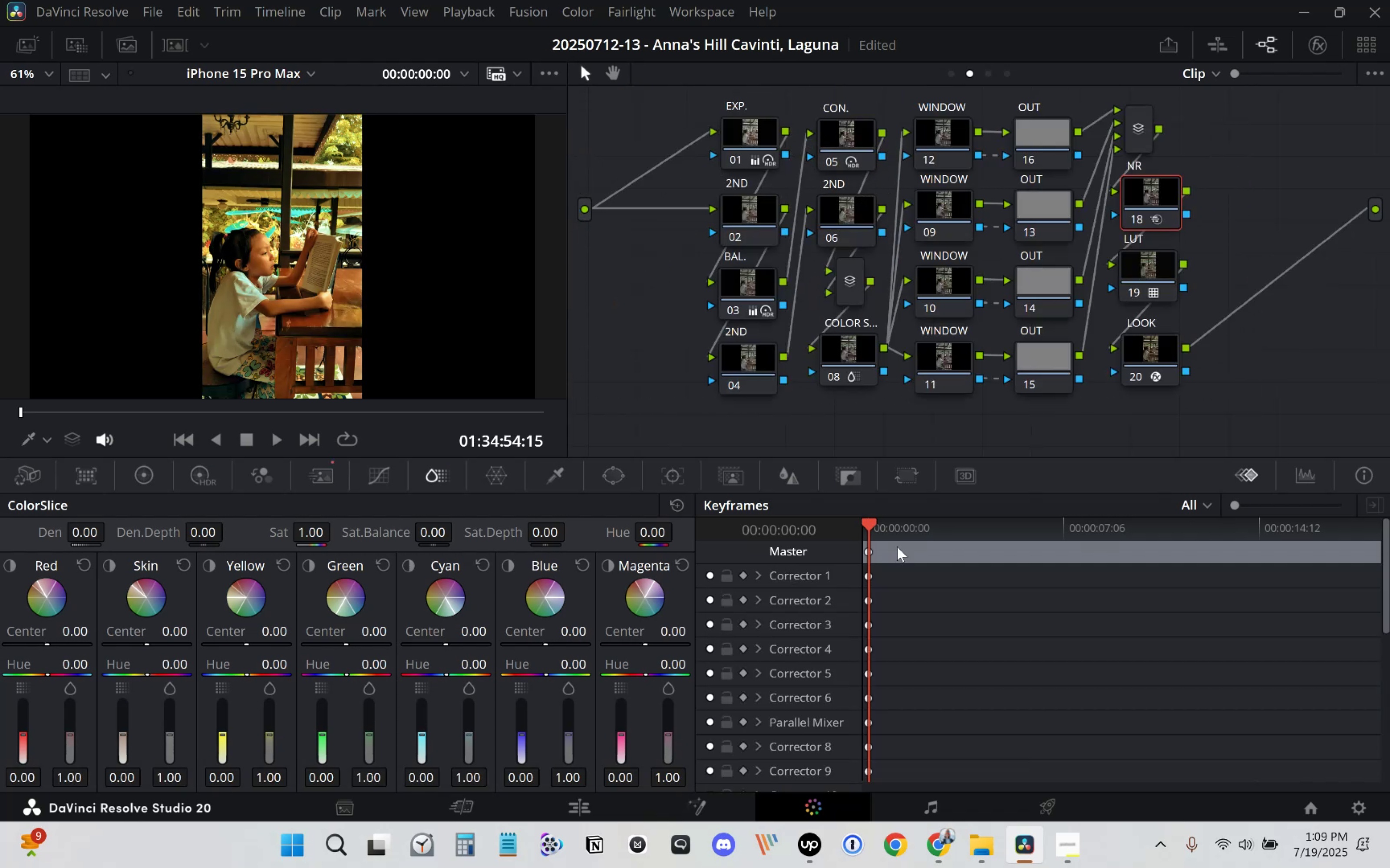 
left_click_drag(start_coordinate=[880, 520], to_coordinate=[1302, 529])
 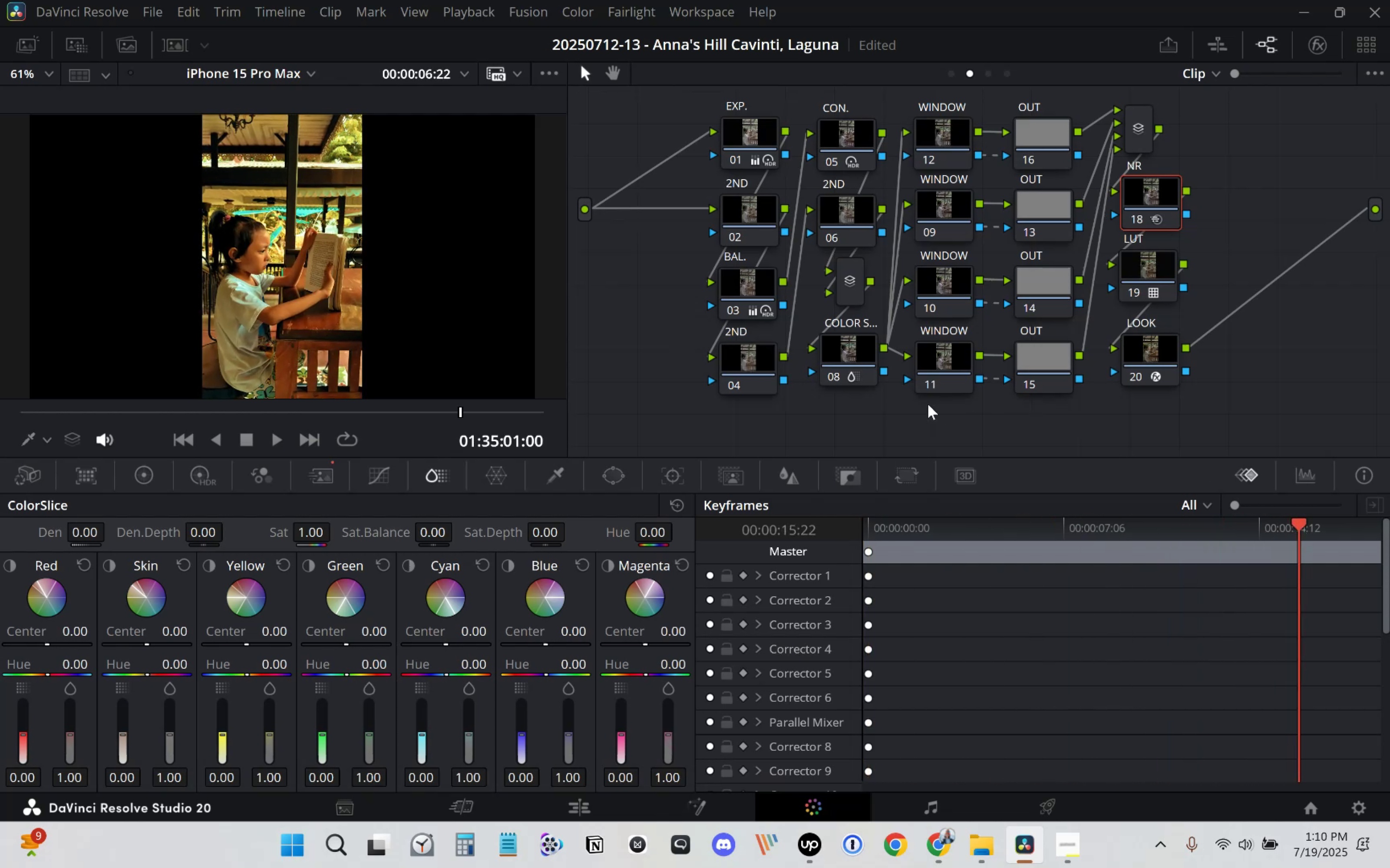 
left_click([842, 342])
 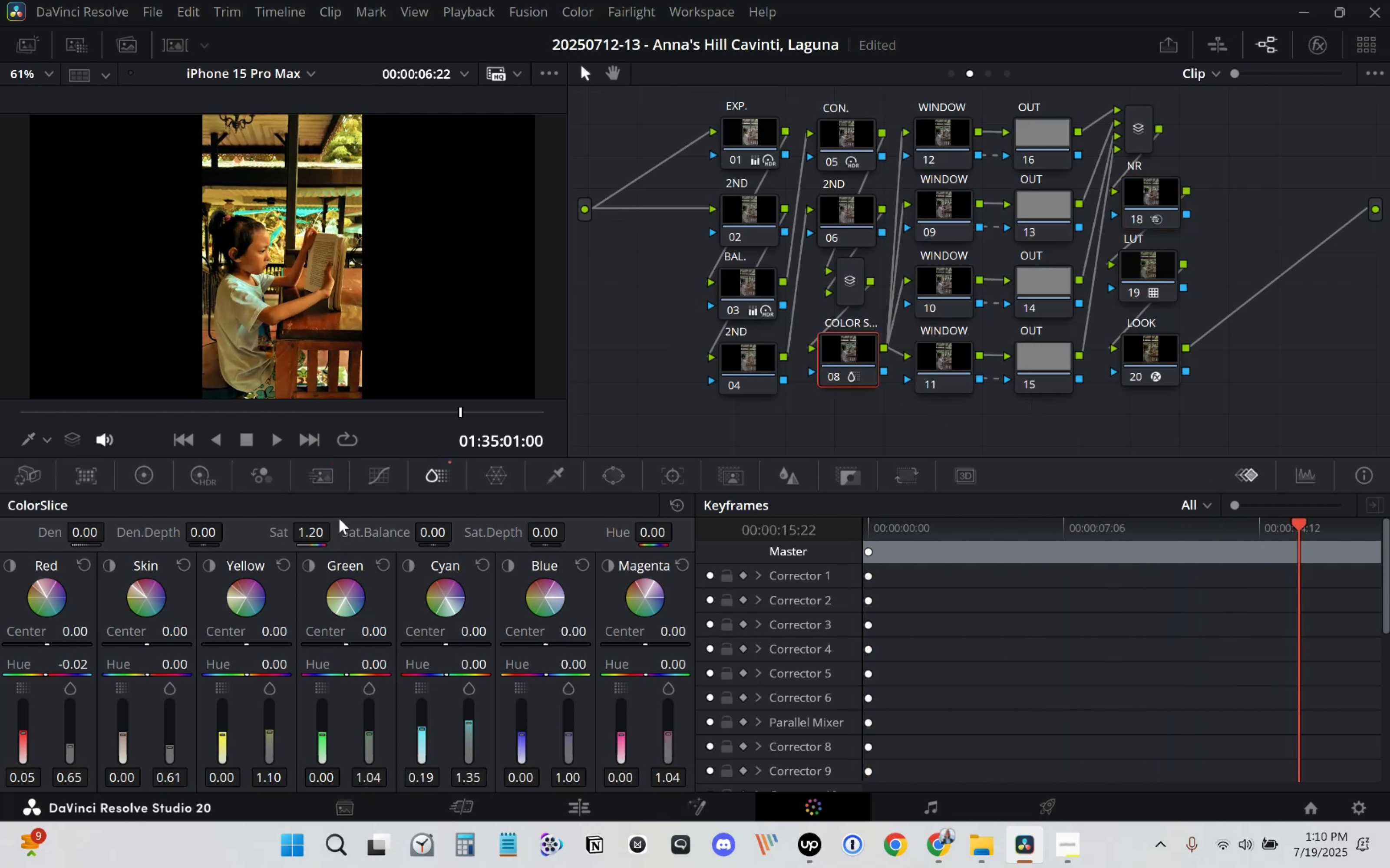 
left_click([434, 475])
 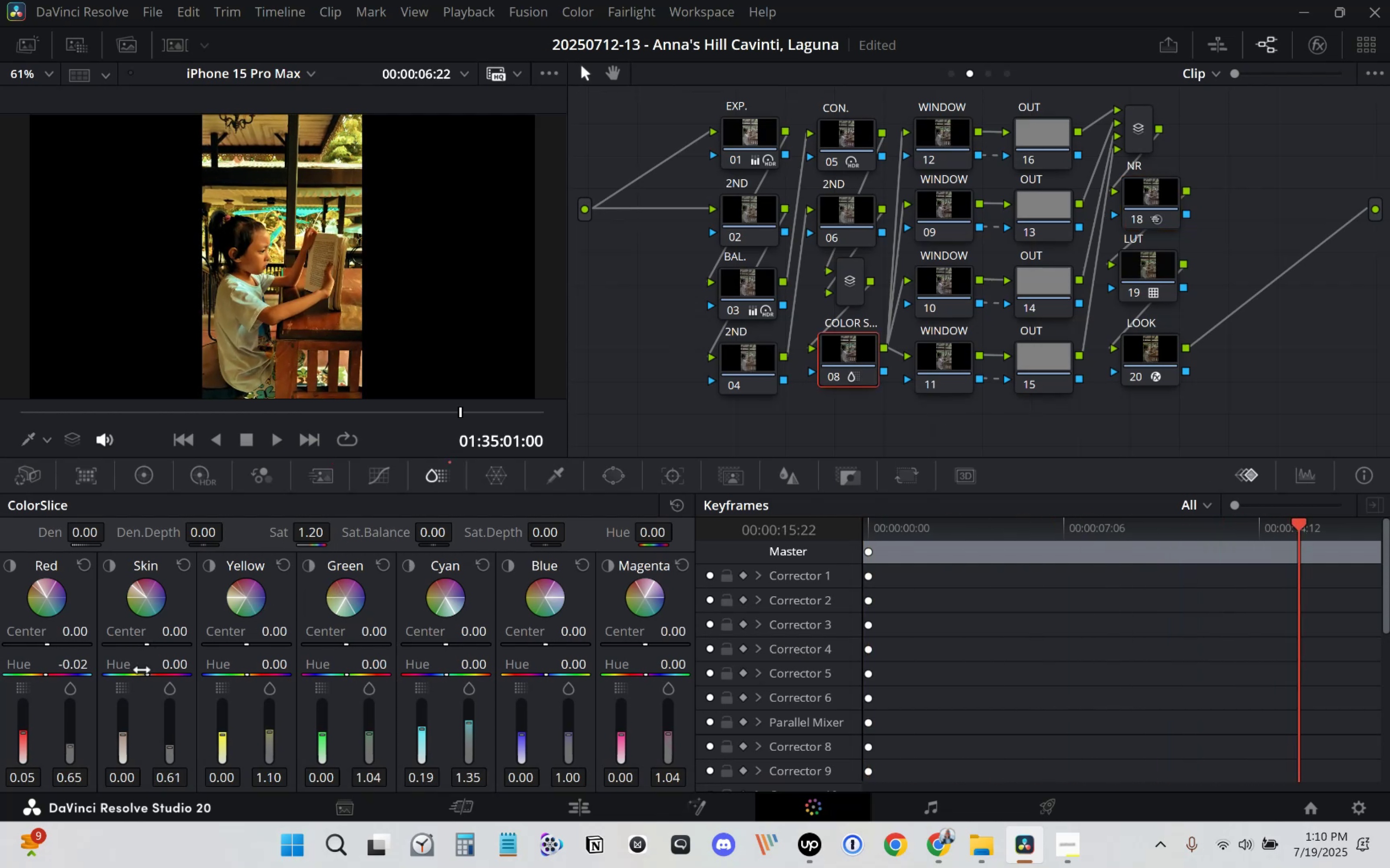 
left_click_drag(start_coordinate=[126, 690], to_coordinate=[60, 705])
 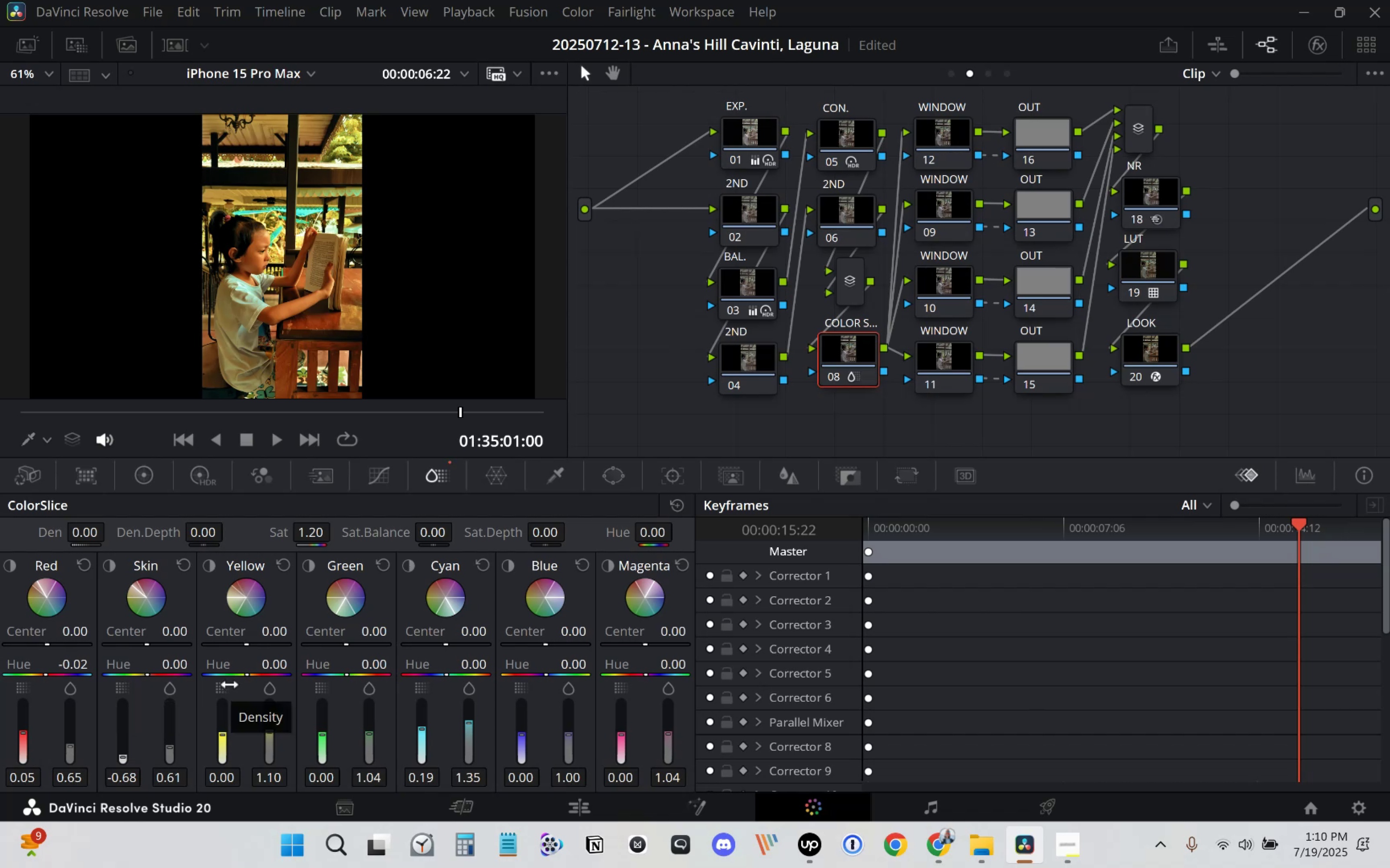 
left_click([739, 142])
 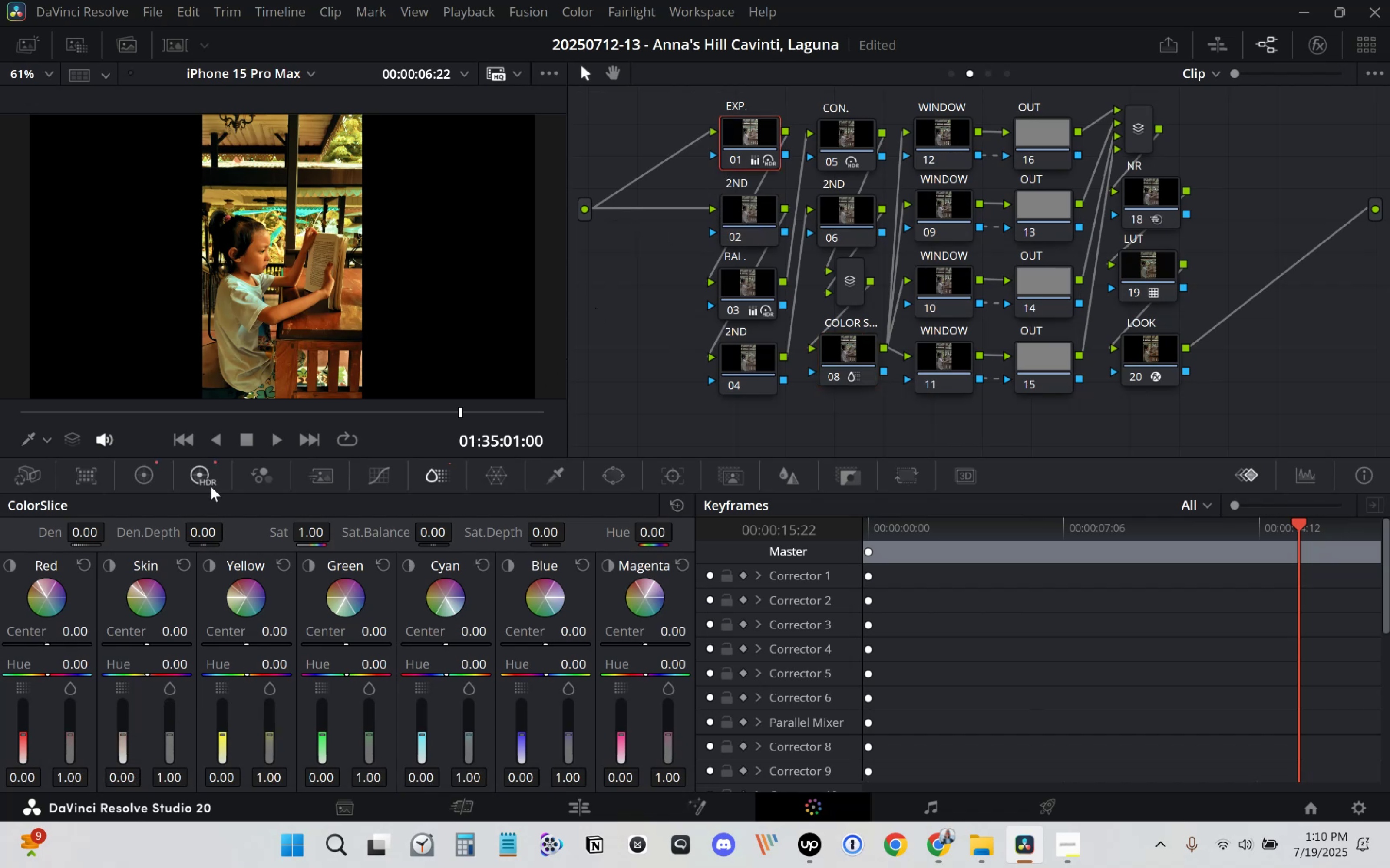 
left_click([191, 475])
 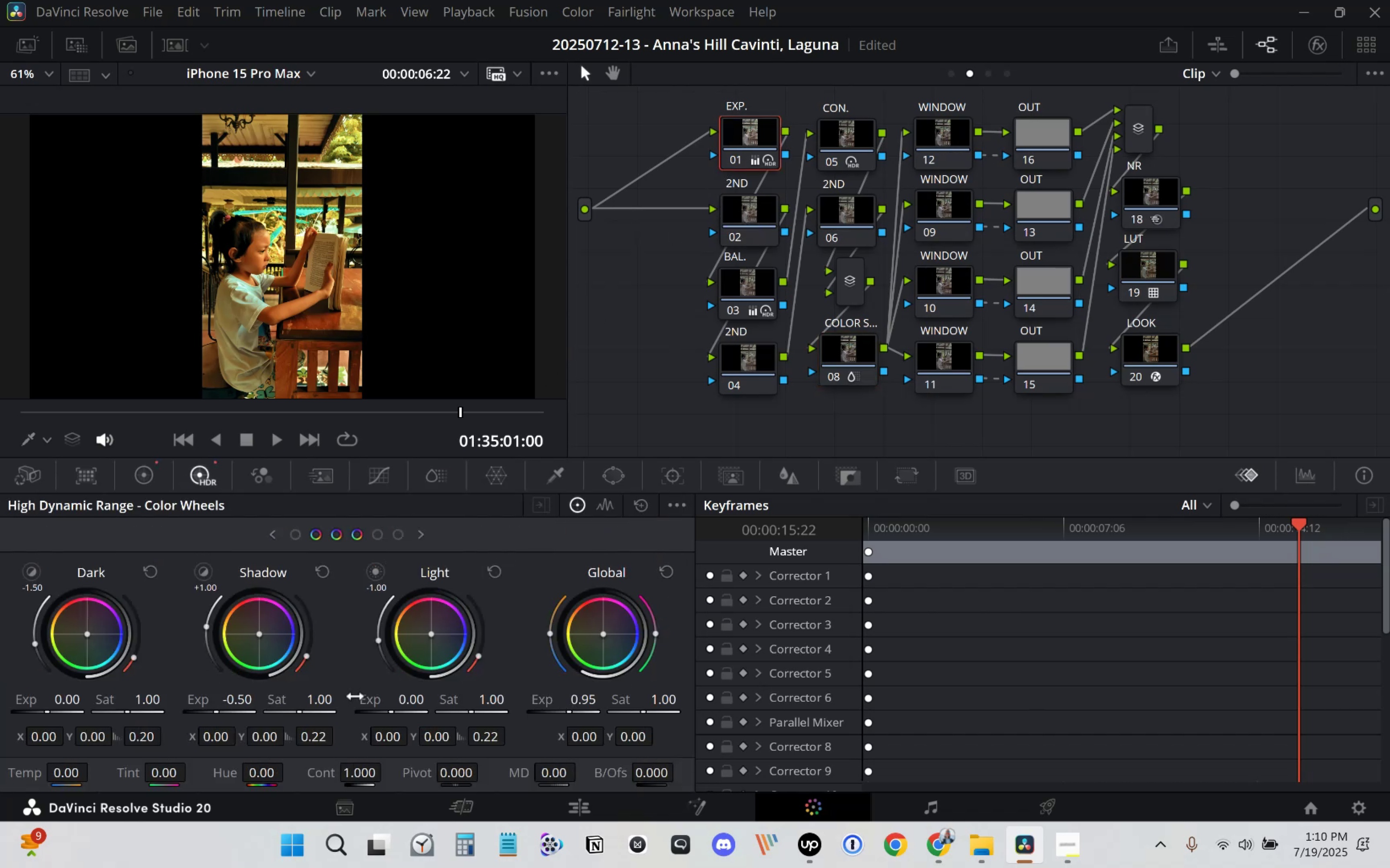 
left_click_drag(start_coordinate=[227, 713], to_coordinate=[268, 716])
 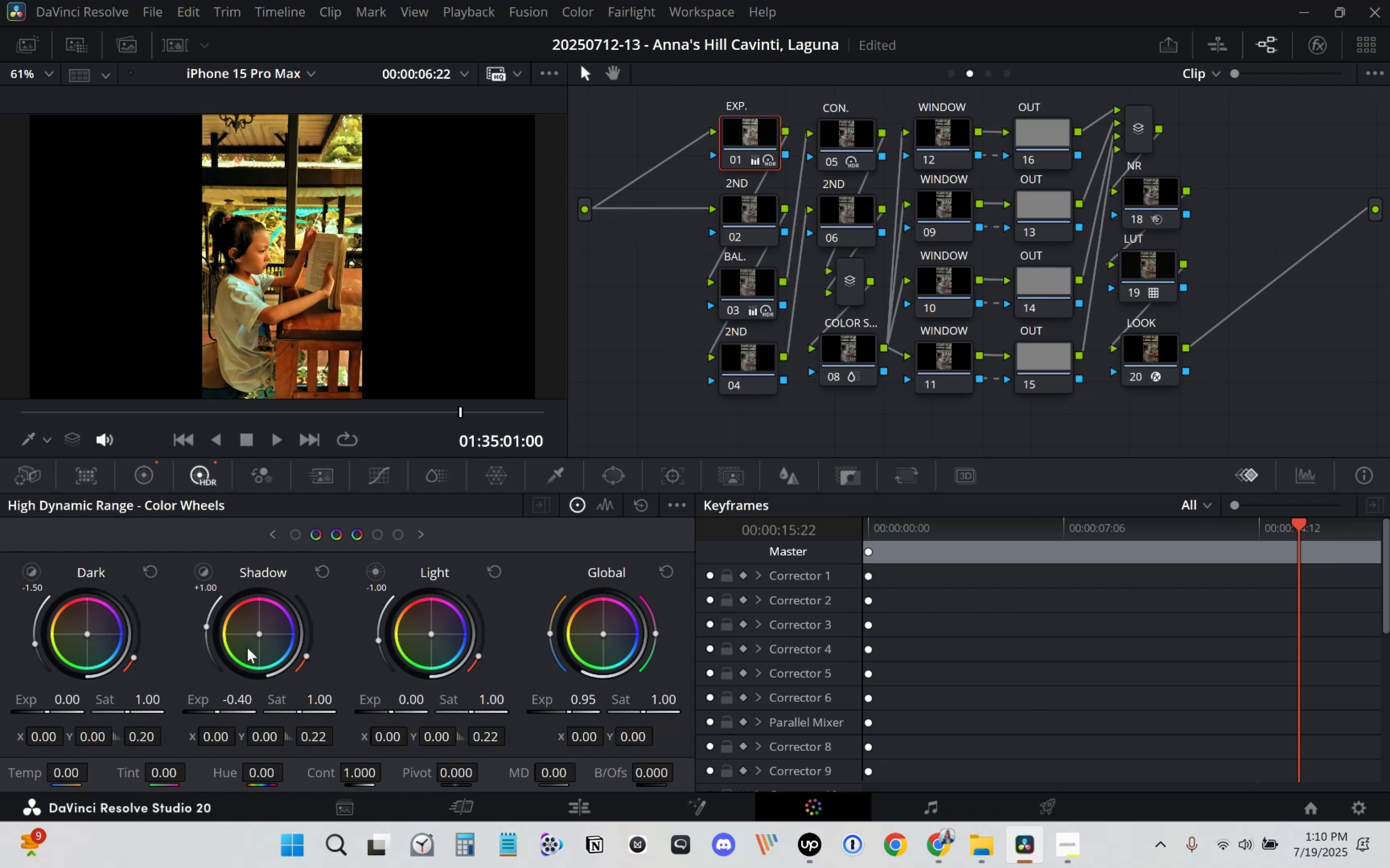 
right_click([291, 244])
 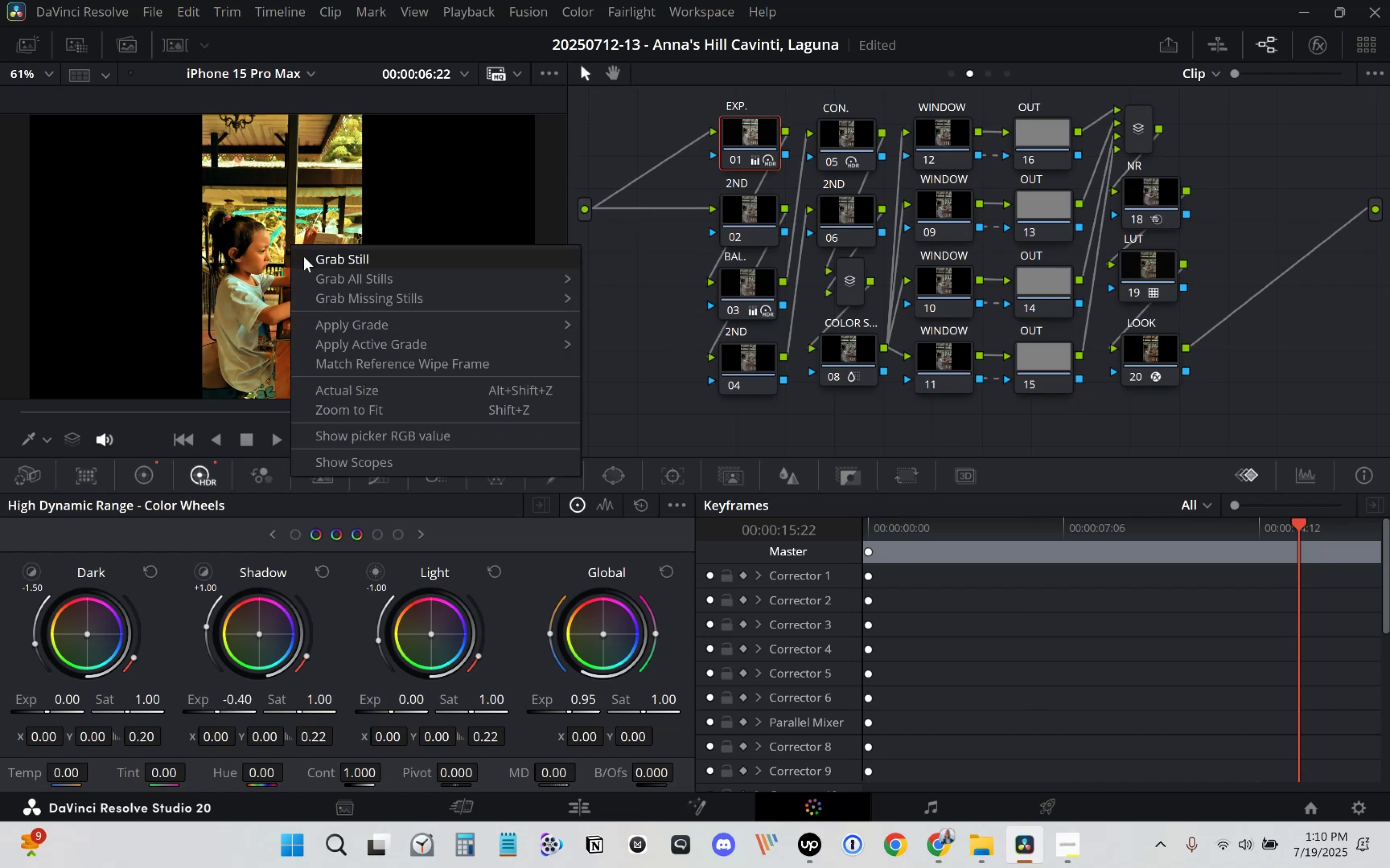 
left_click([304, 256])
 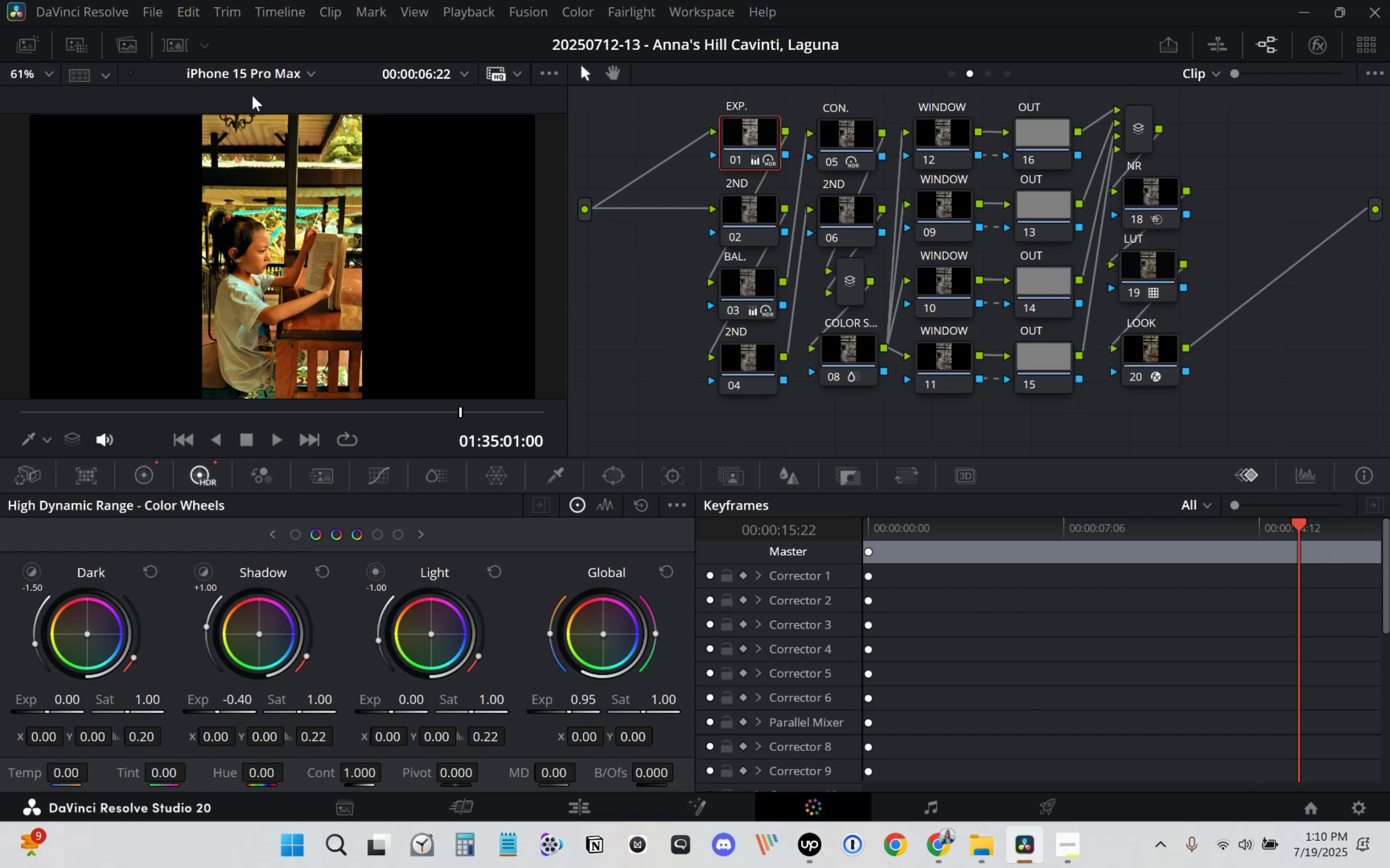 
wait(5.98)
 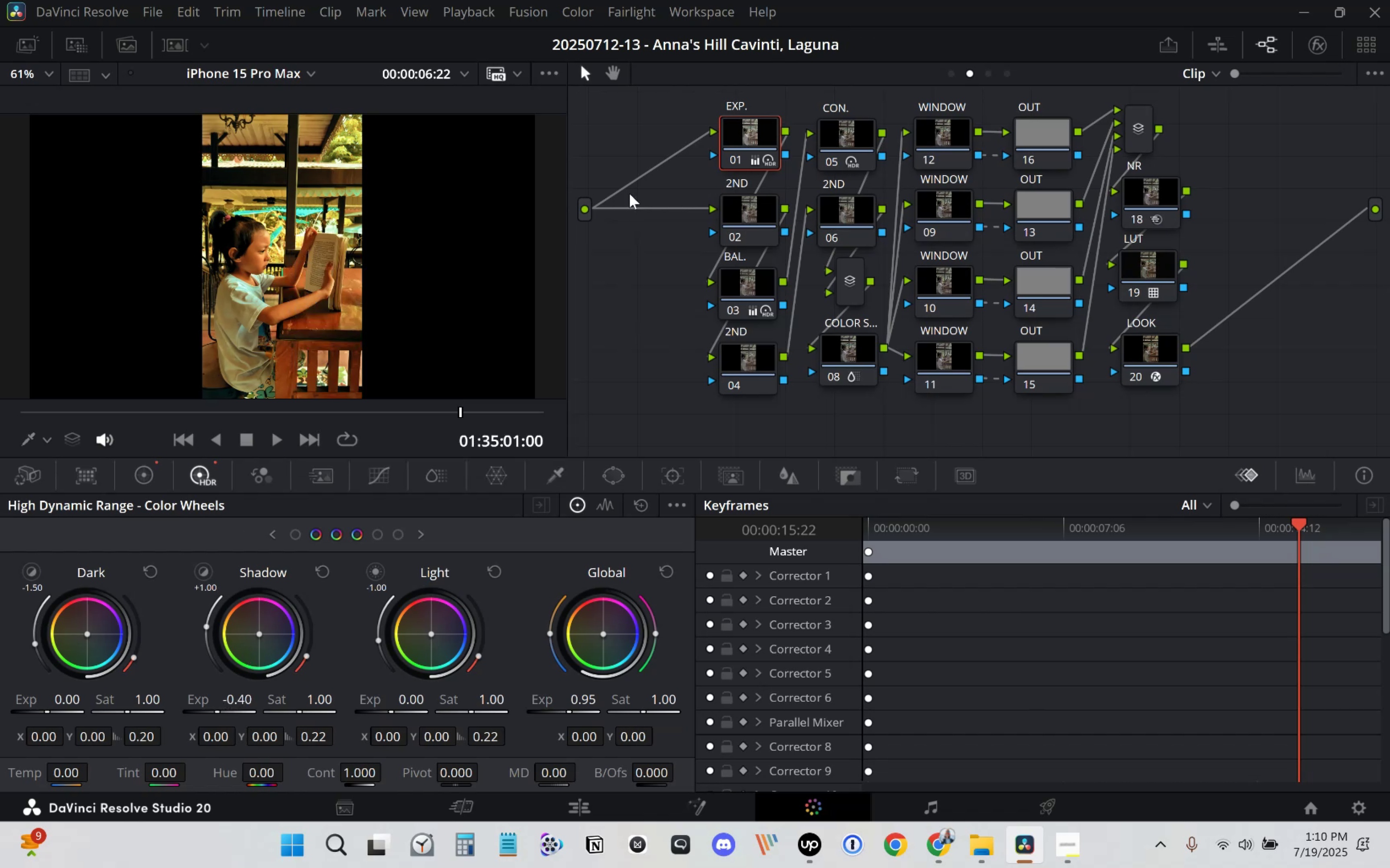 
left_click([180, 42])
 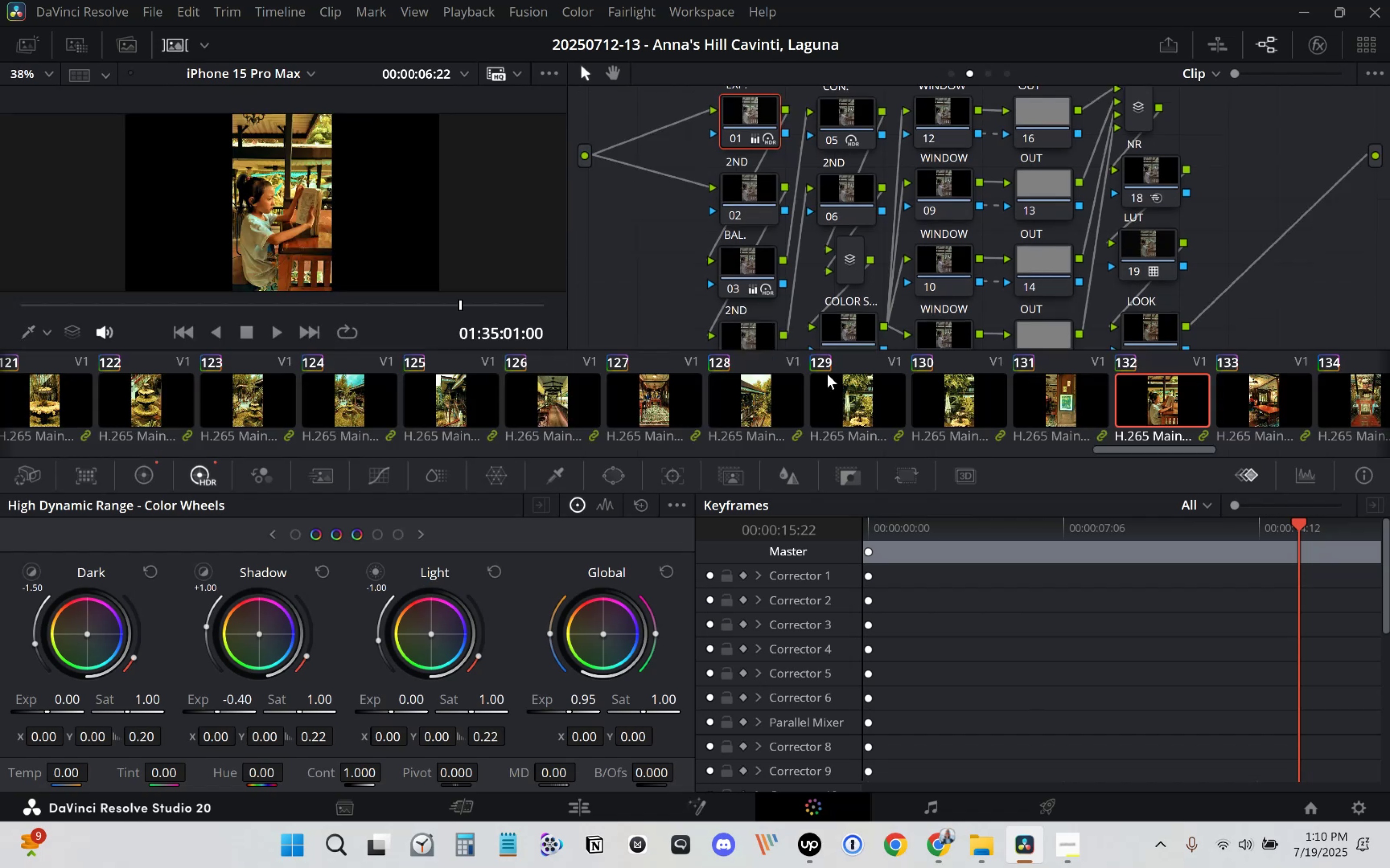 
left_click([849, 397])
 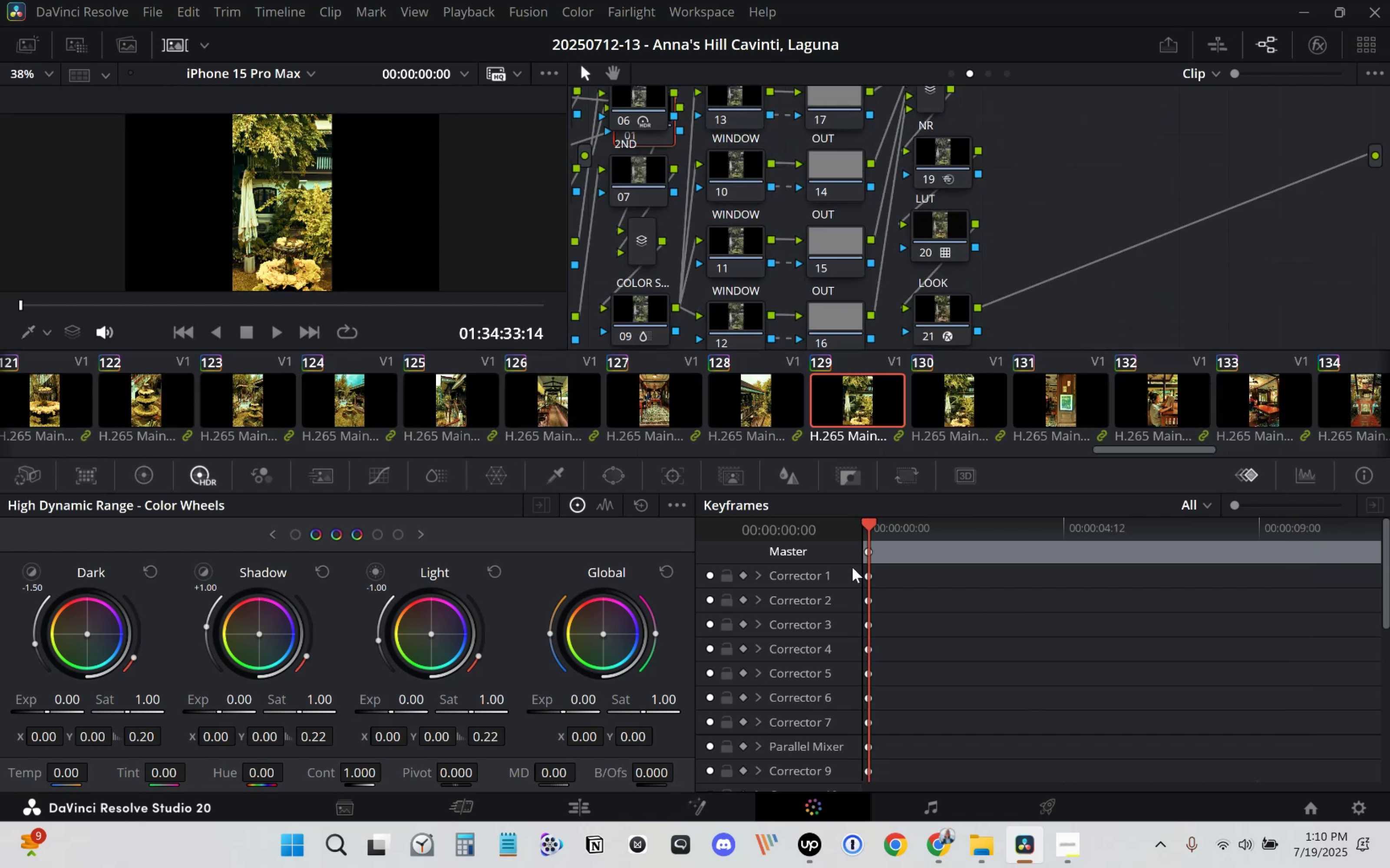 
left_click_drag(start_coordinate=[875, 525], to_coordinate=[1080, 523])
 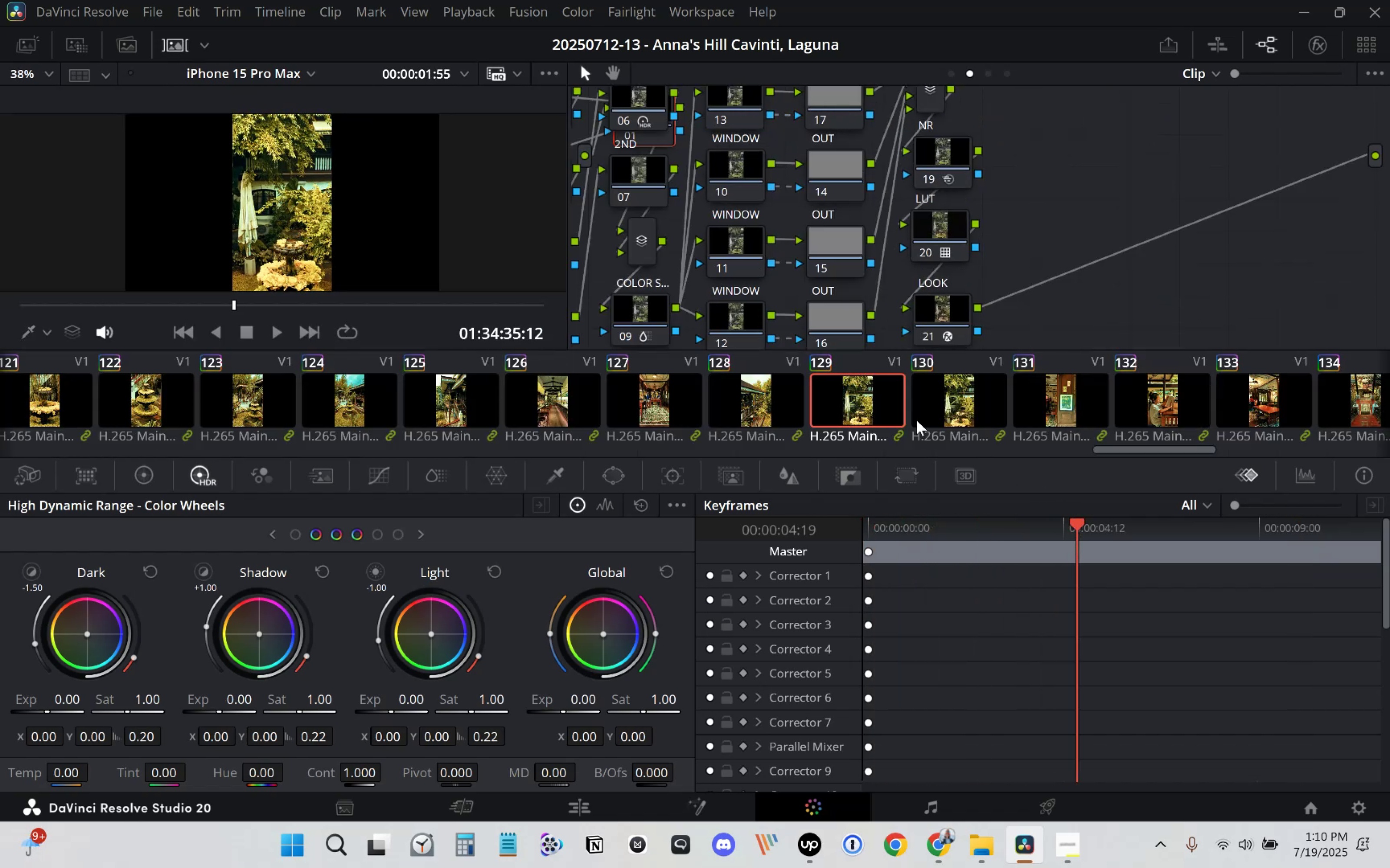 
left_click([943, 407])
 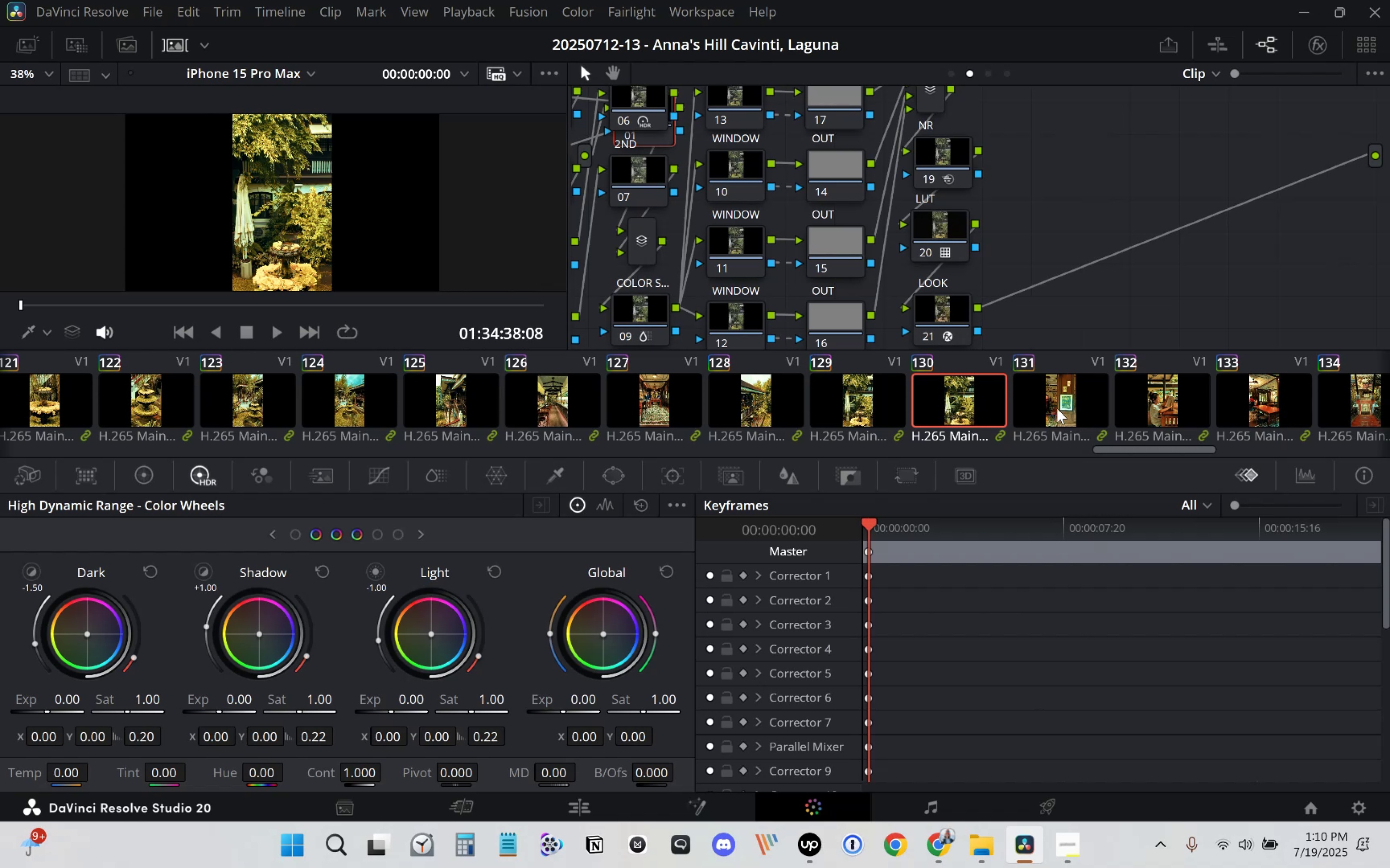 
left_click([1057, 408])
 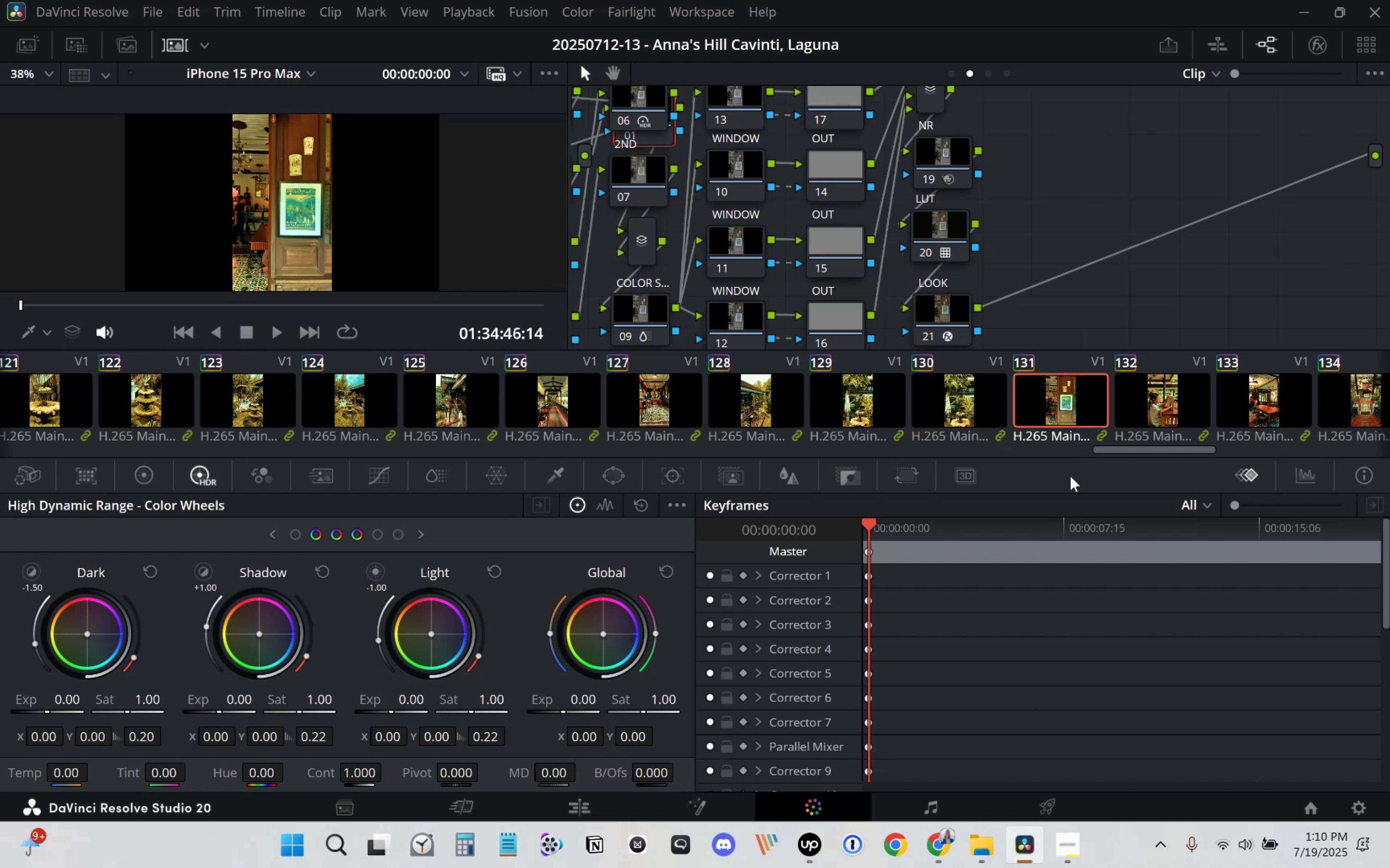 
left_click_drag(start_coordinate=[872, 525], to_coordinate=[1223, 540])
 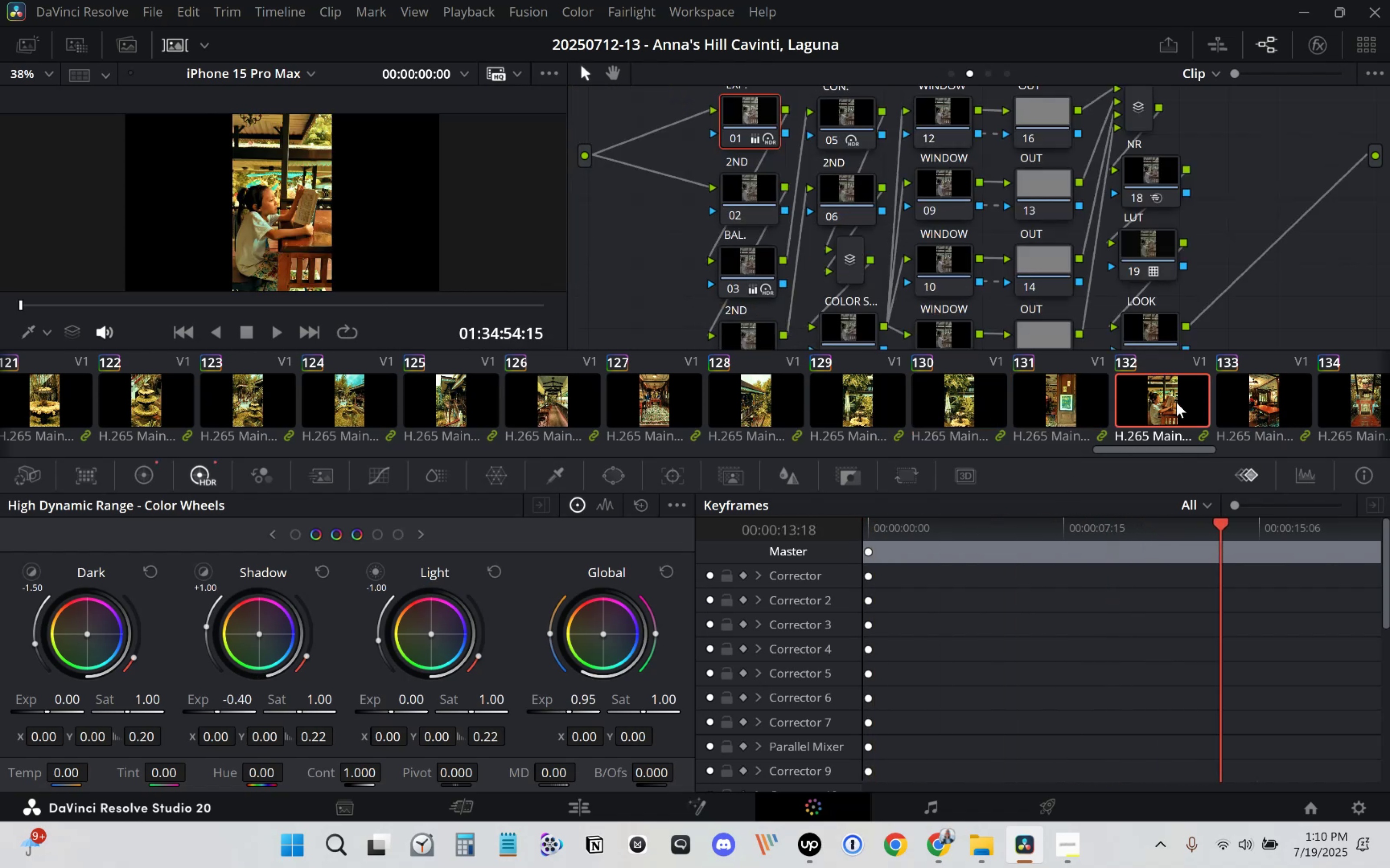 
double_click([1266, 403])
 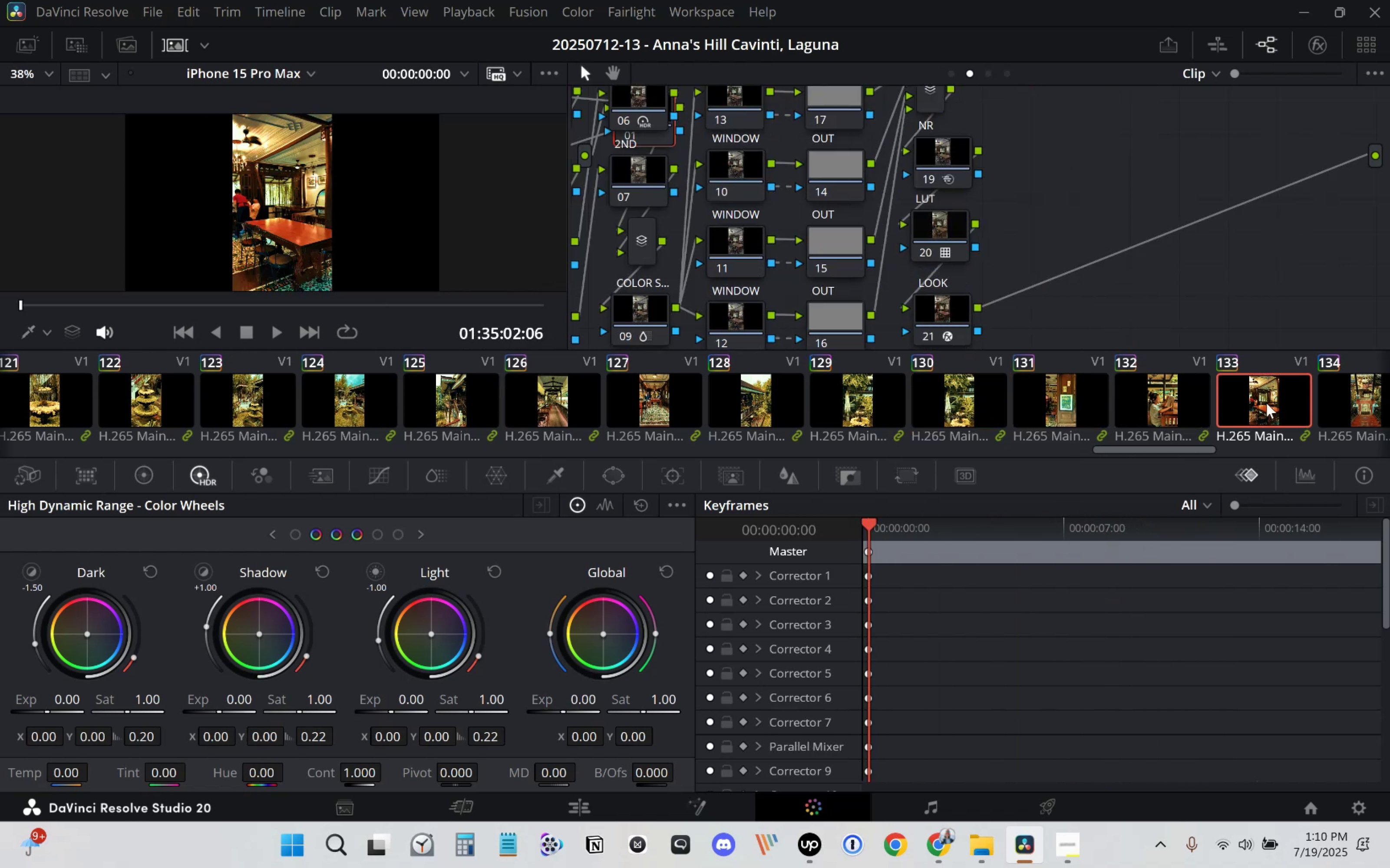 
right_click([1221, 301])
 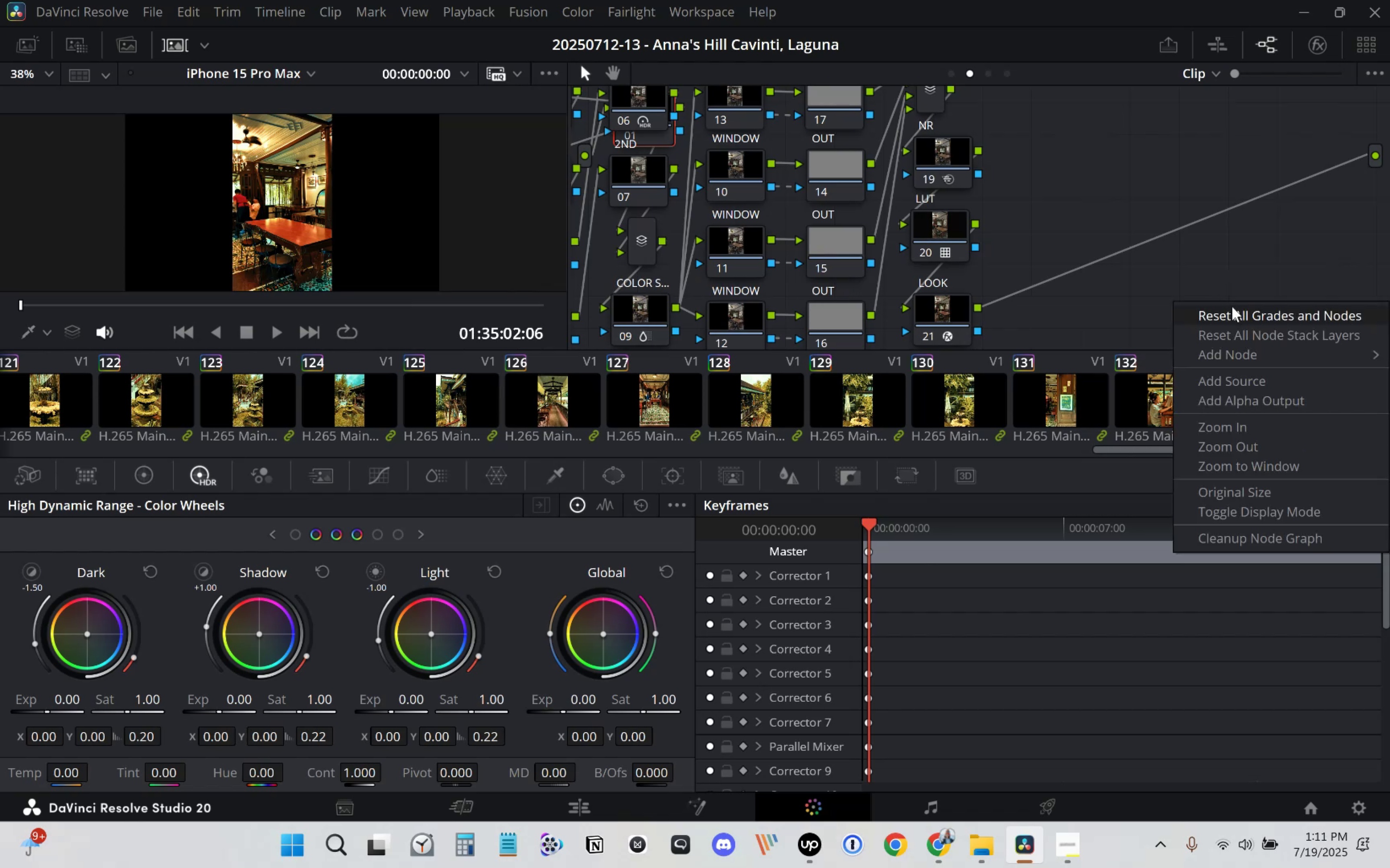 
left_click([1232, 307])
 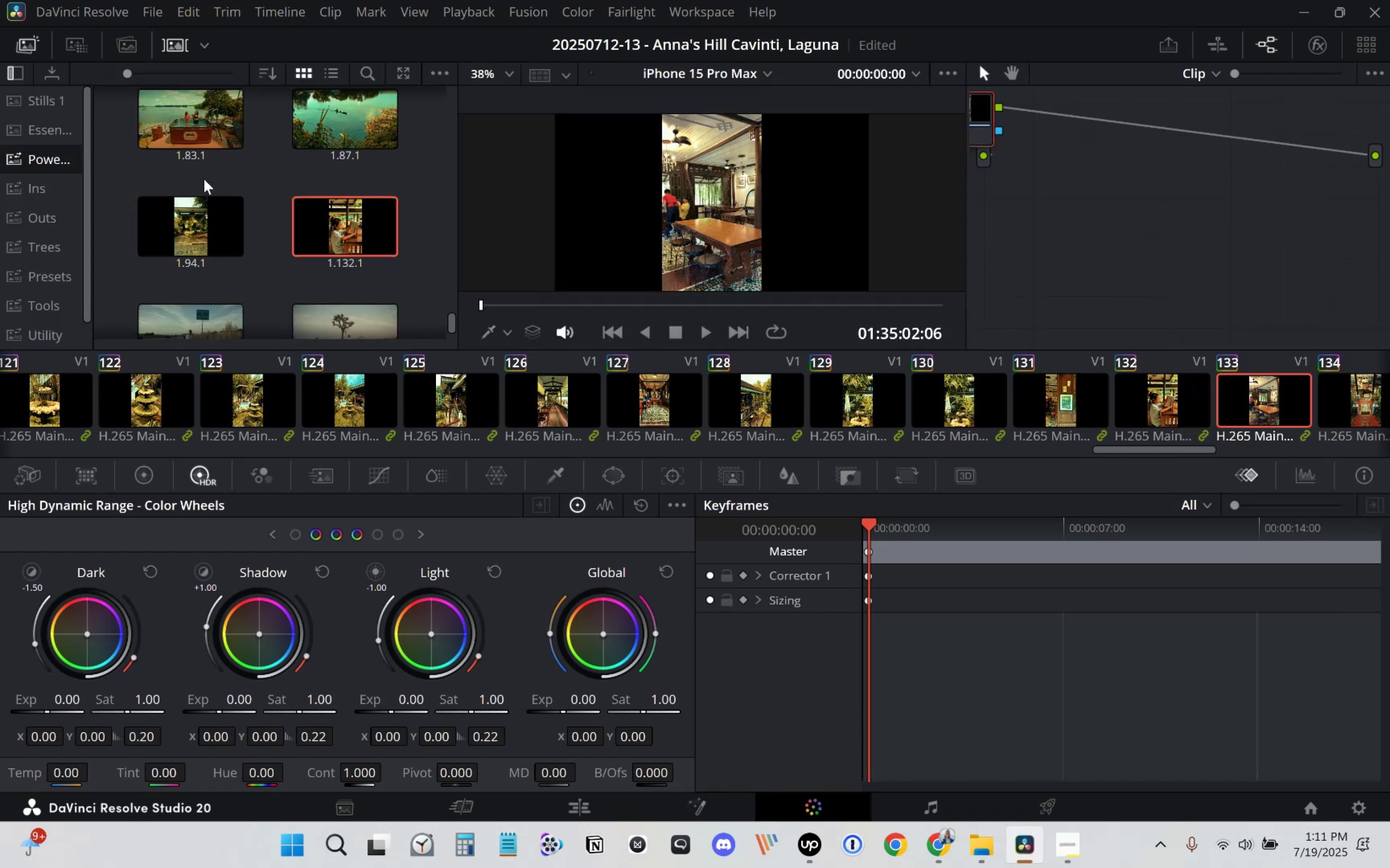 
double_click([343, 222])
 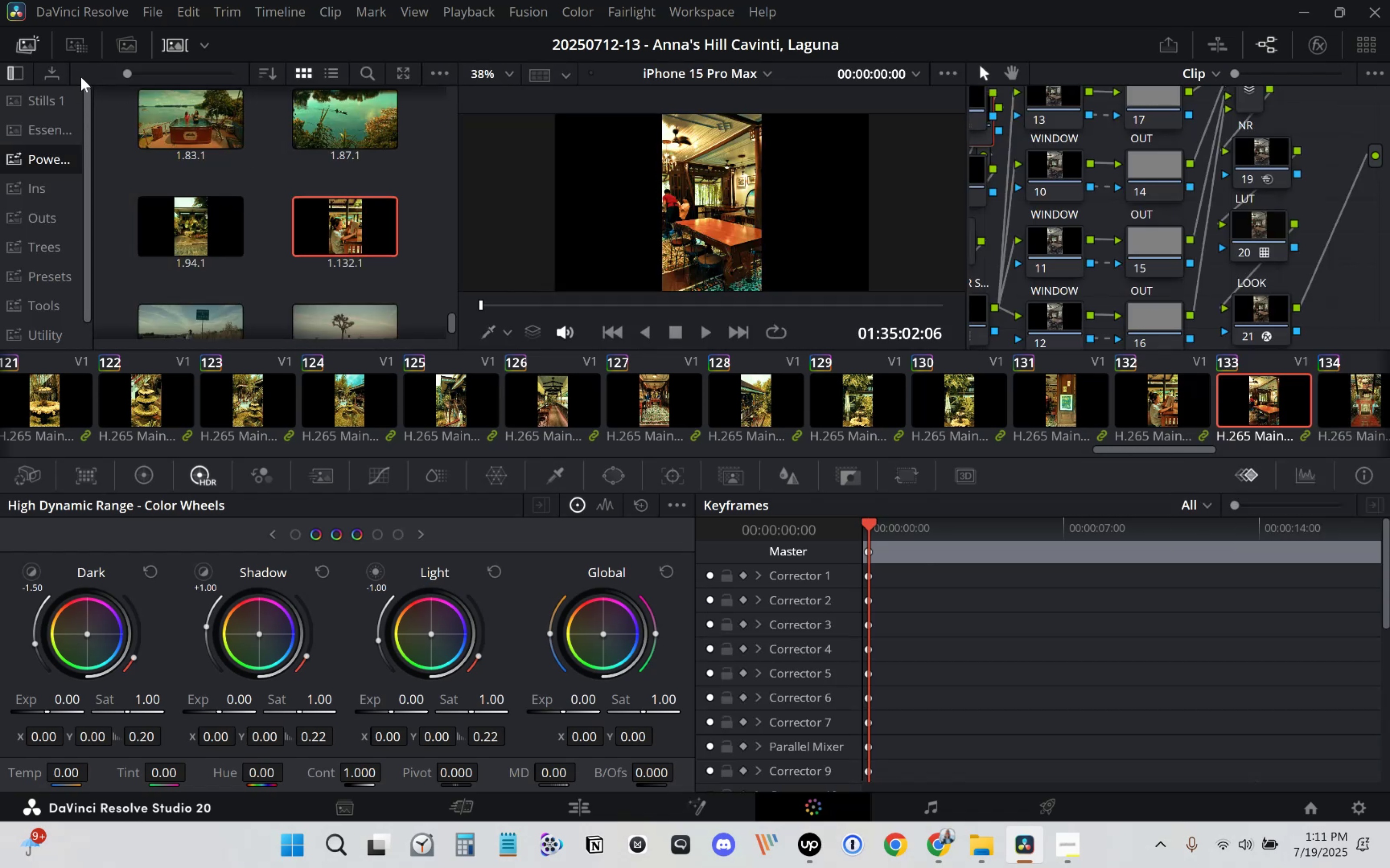 
left_click([29, 45])
 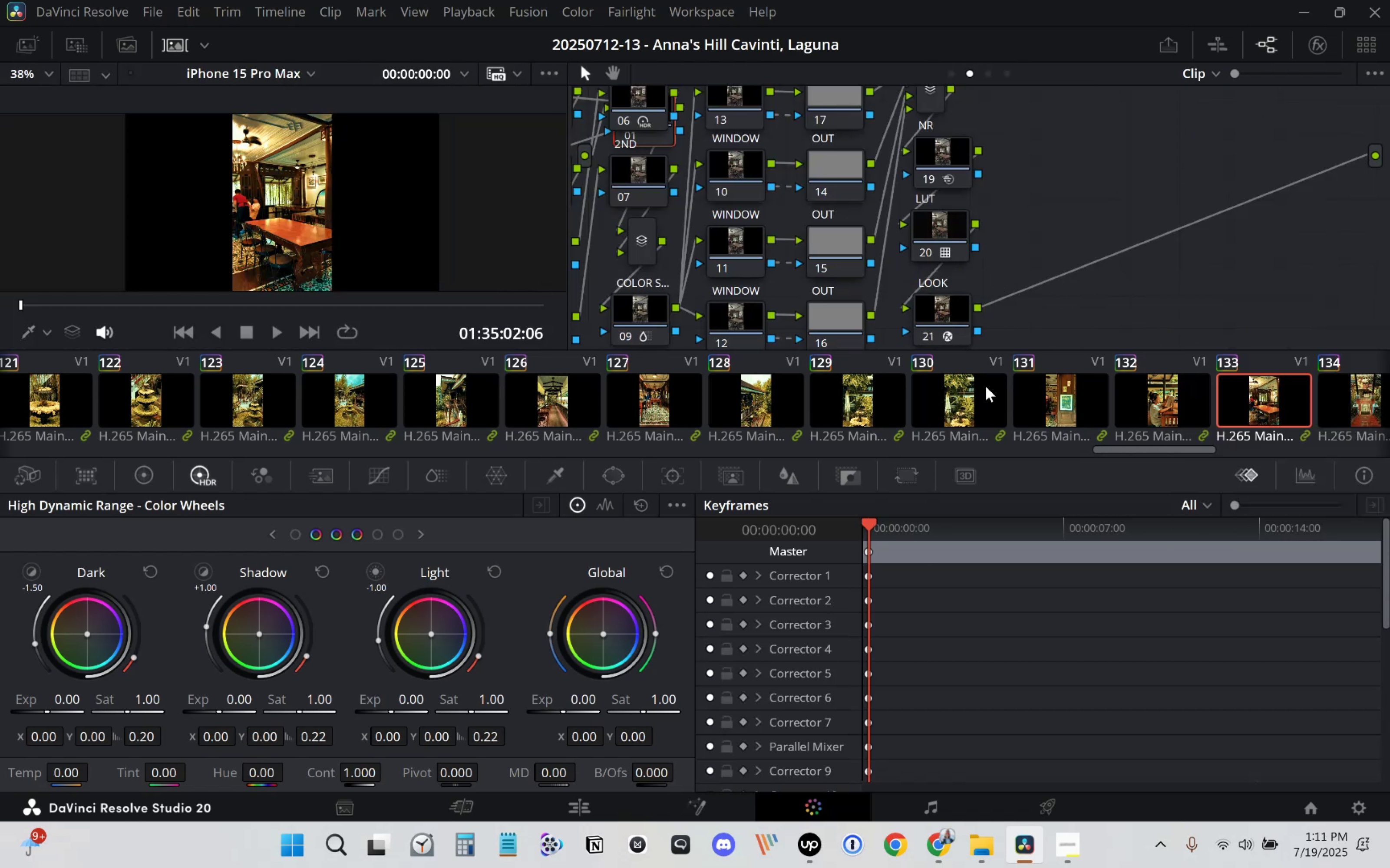 
left_click([881, 411])
 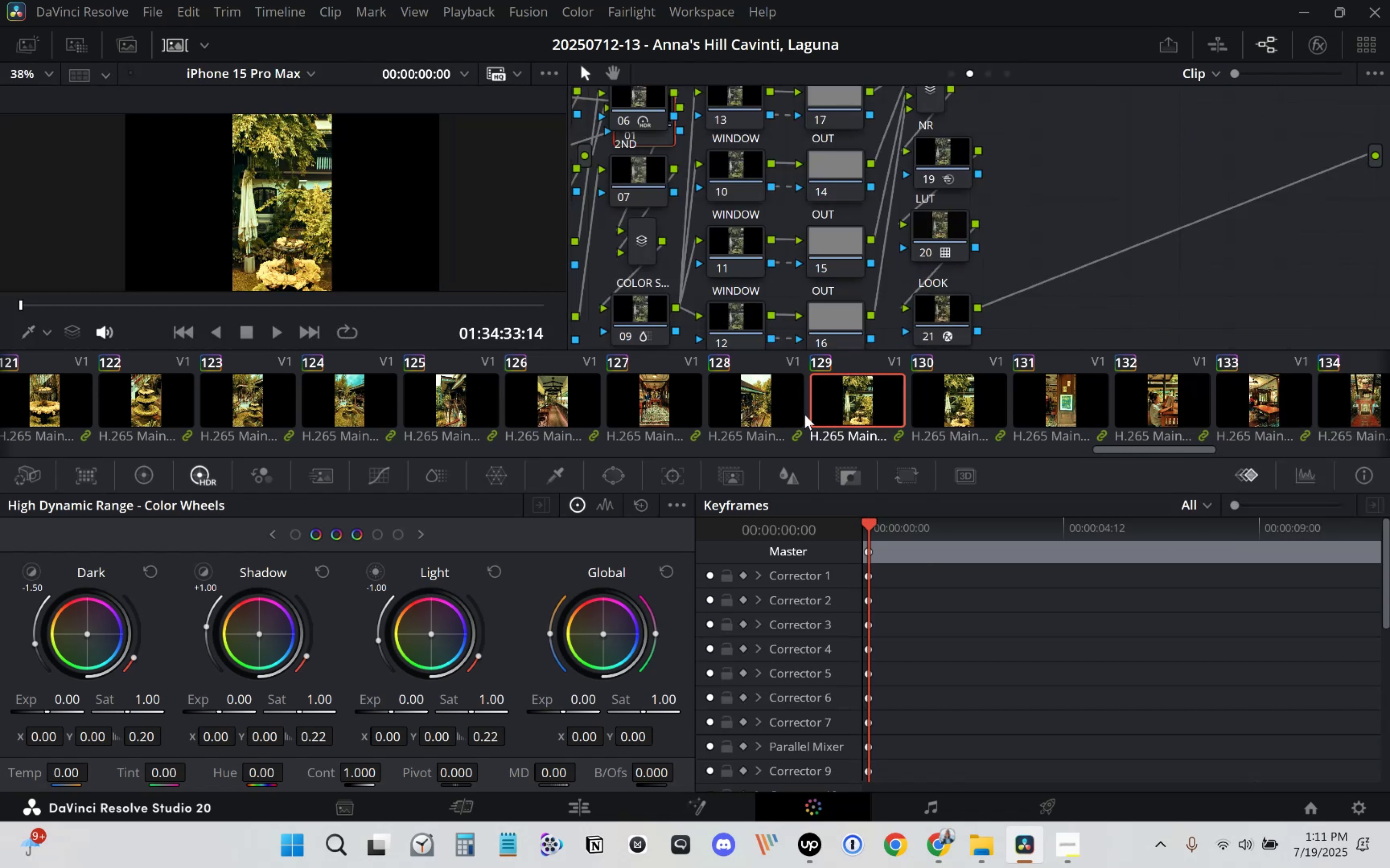 
left_click([763, 411])
 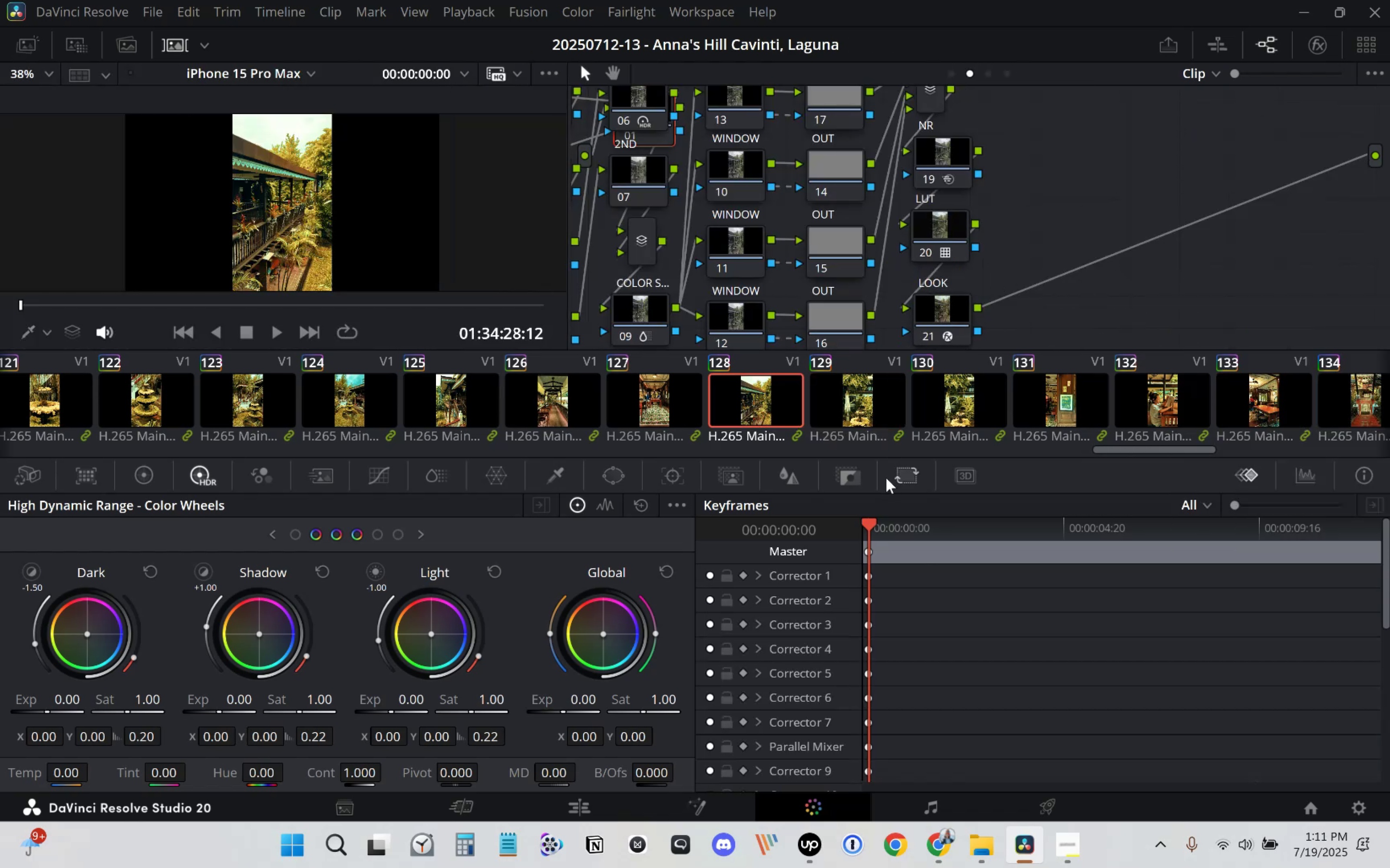 
left_click_drag(start_coordinate=[878, 532], to_coordinate=[1248, 562])
 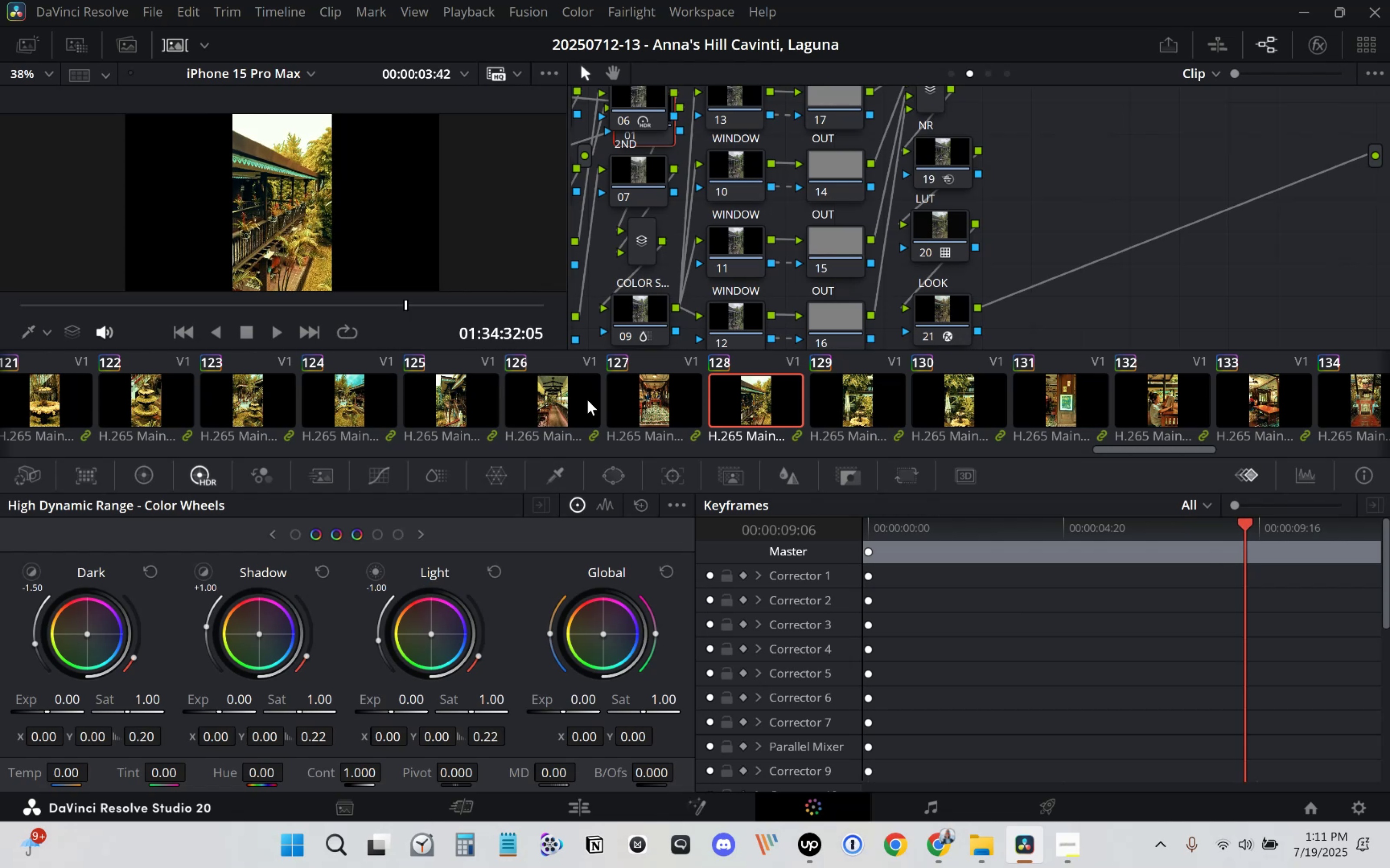 
left_click([649, 397])
 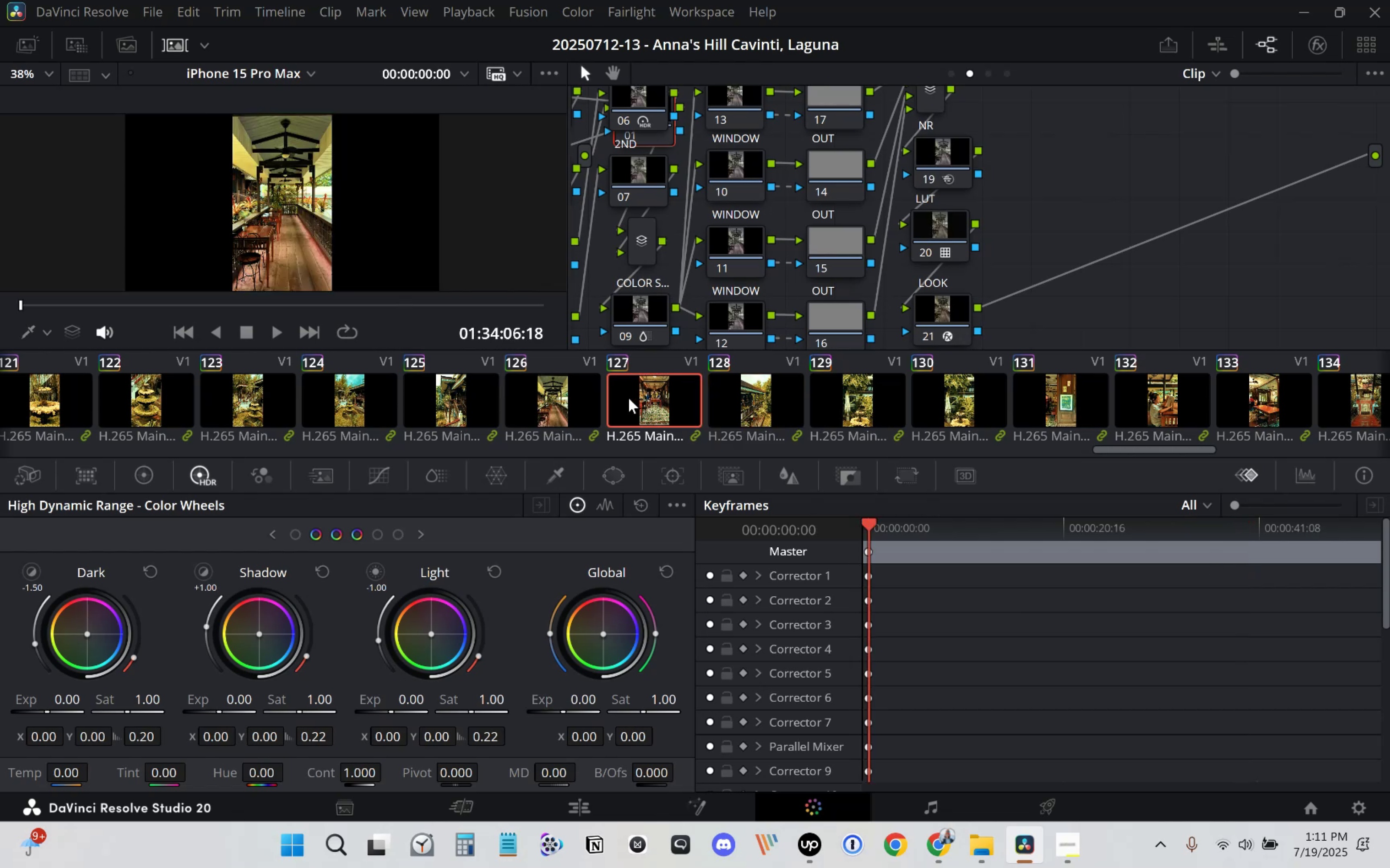 
left_click([568, 399])
 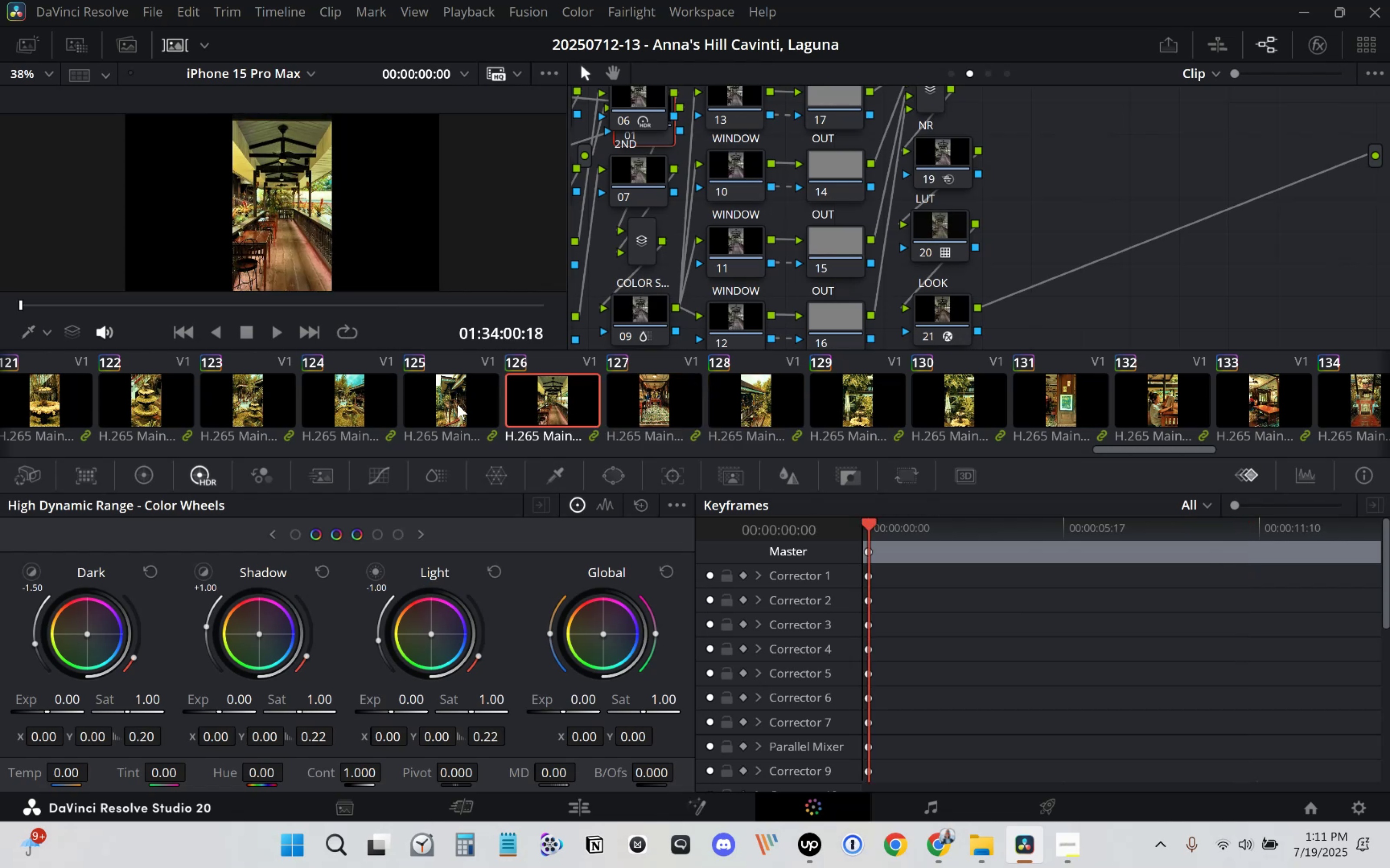 
left_click([436, 404])
 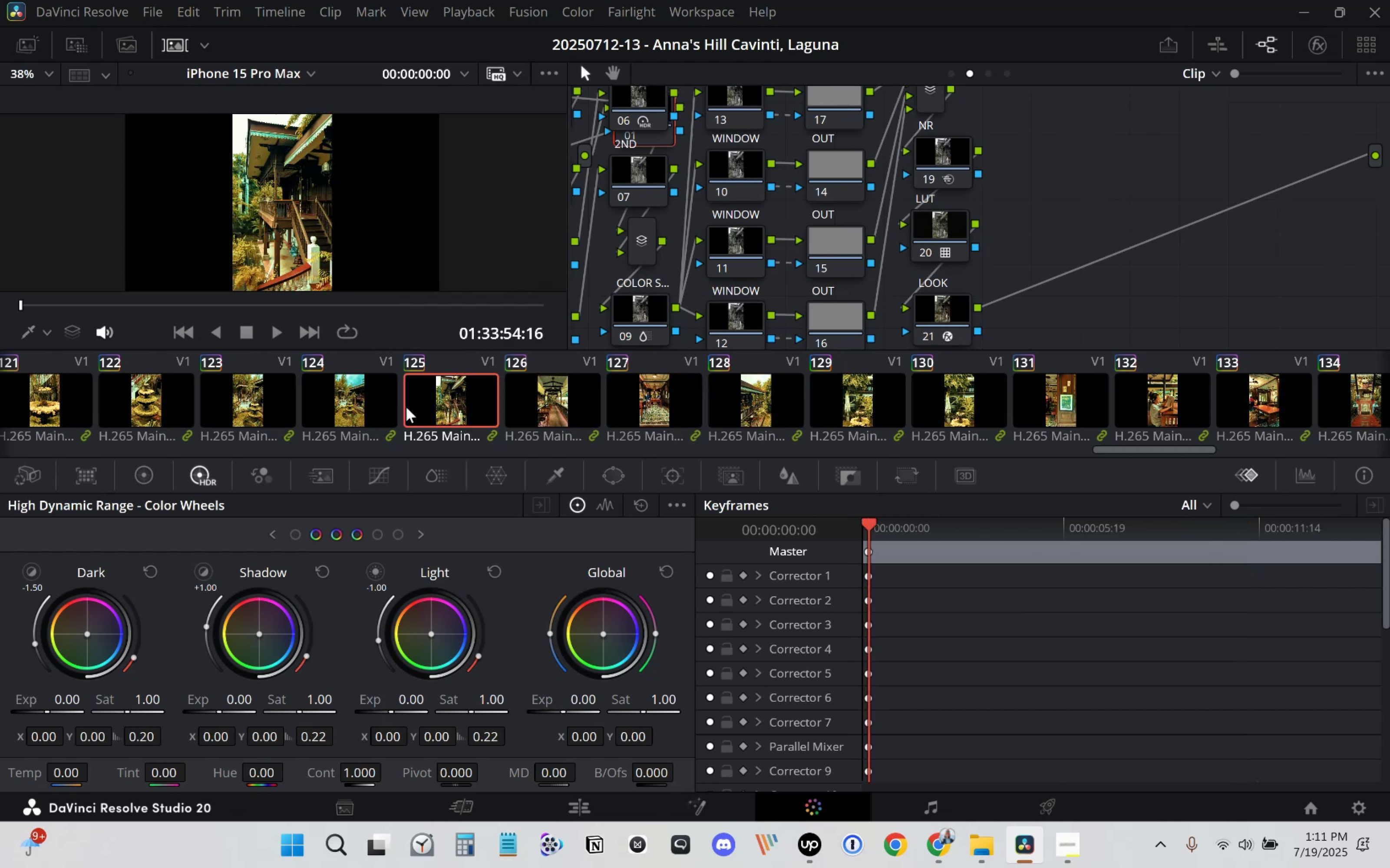 
left_click([356, 410])
 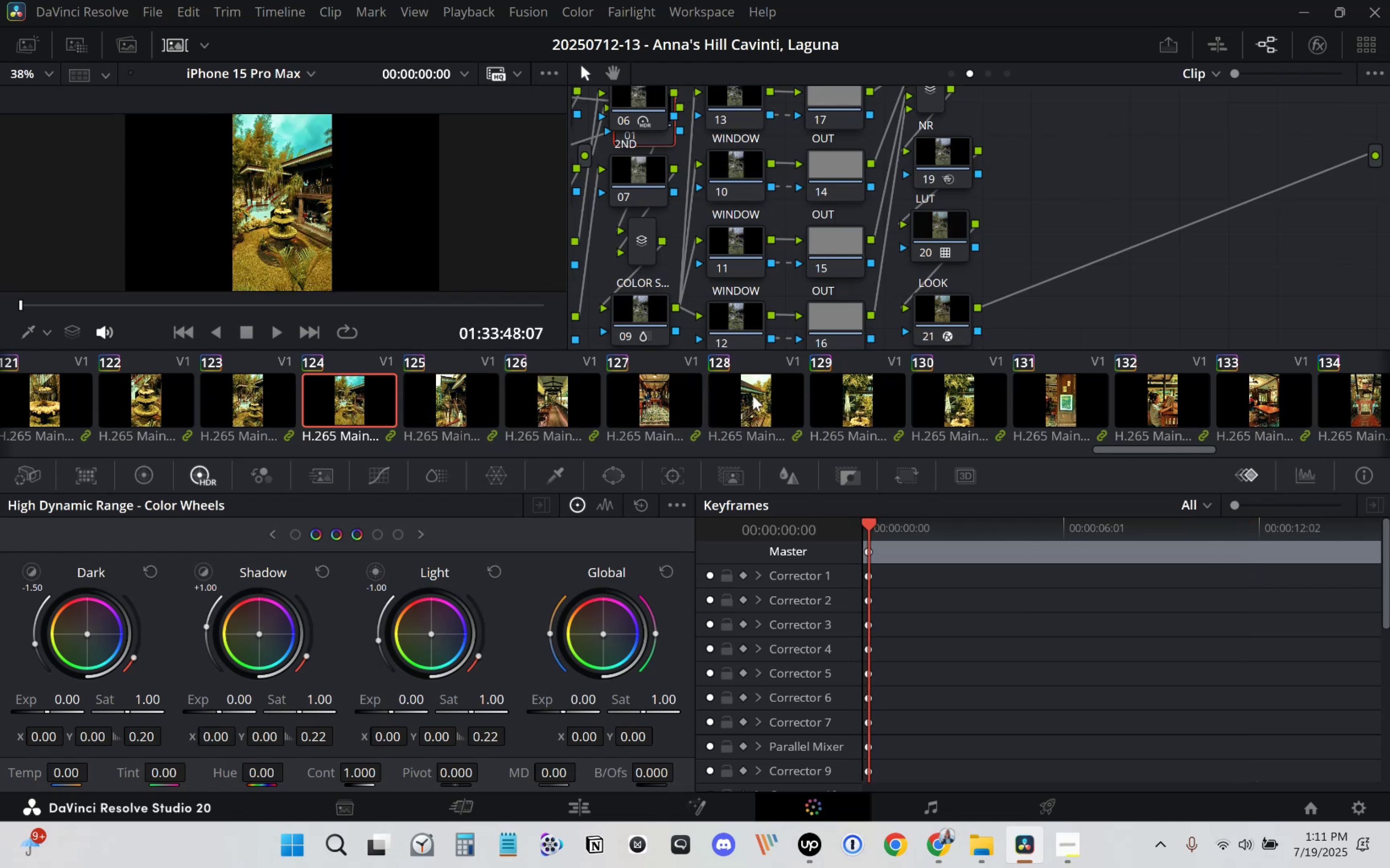 
left_click_drag(start_coordinate=[881, 523], to_coordinate=[1219, 546])
 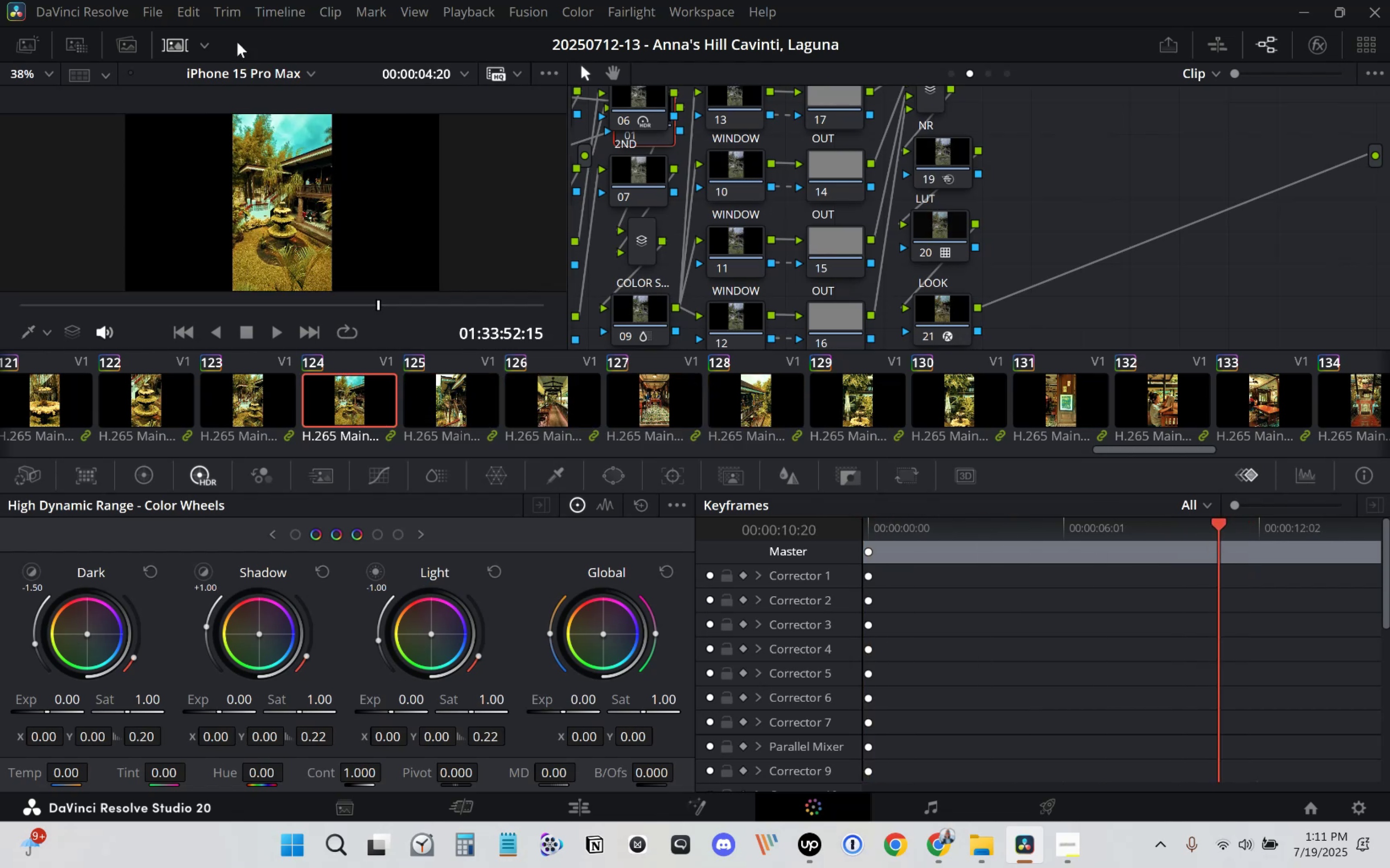 
left_click([158, 42])
 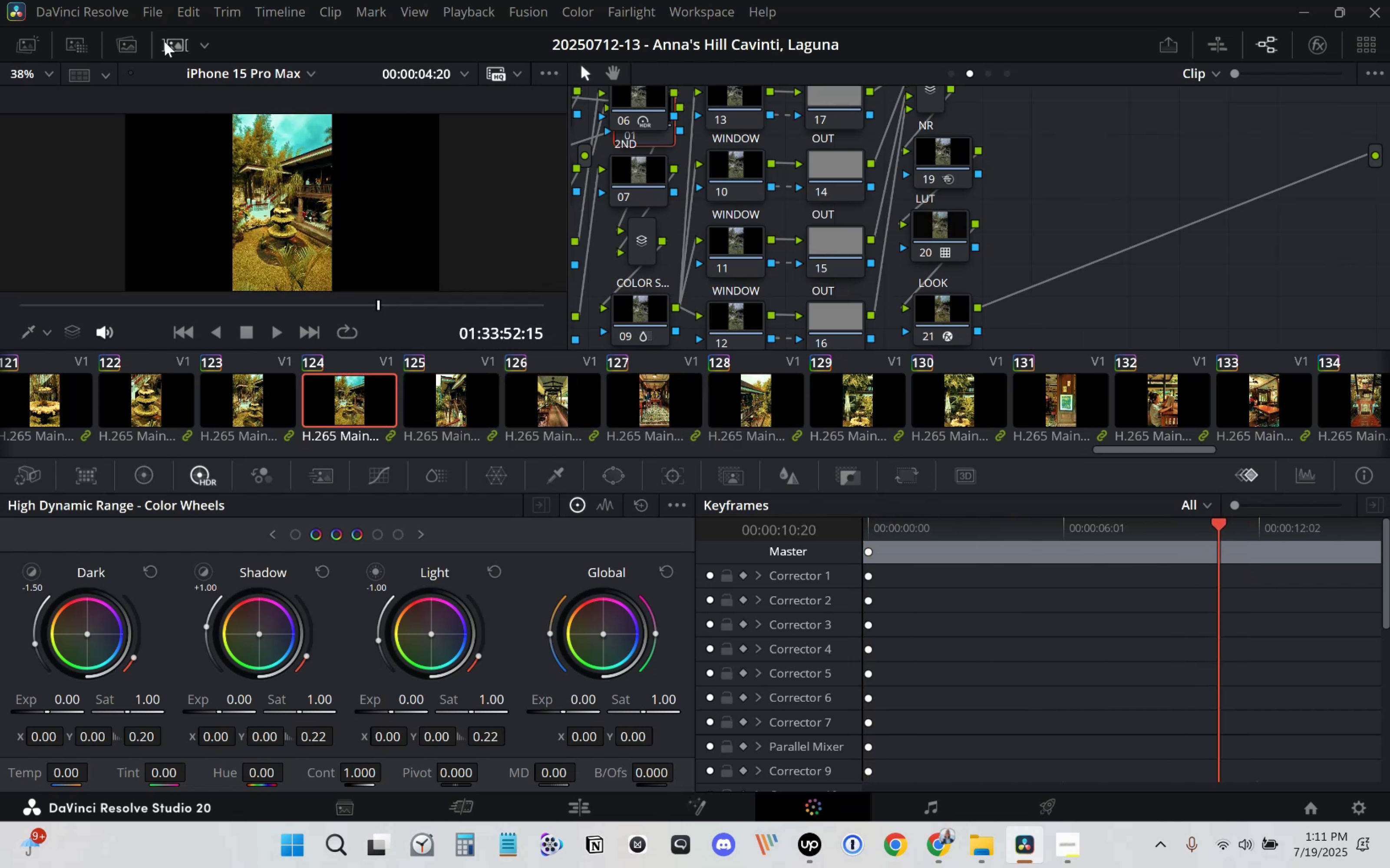 
left_click([168, 42])
 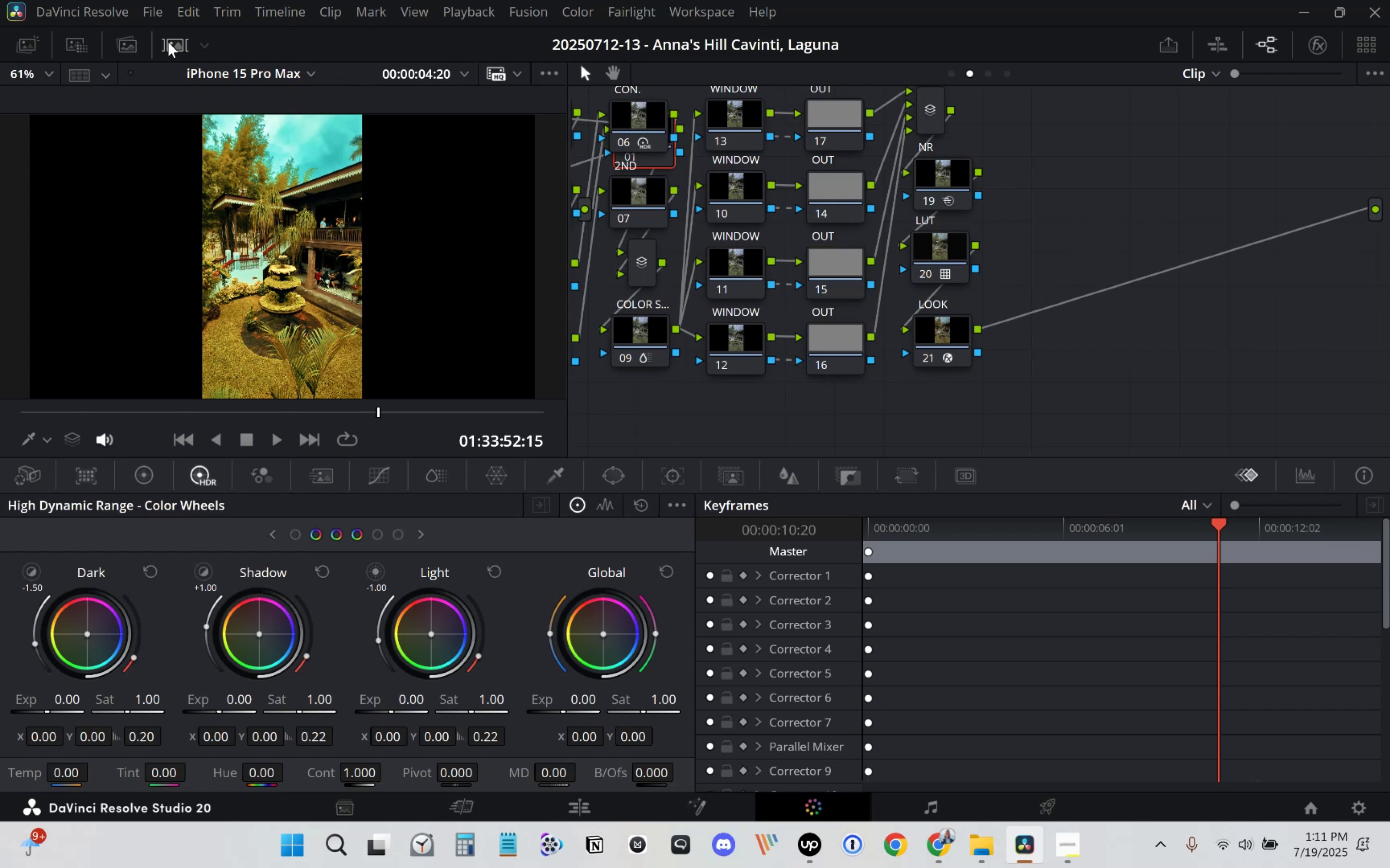 
wait(5.04)
 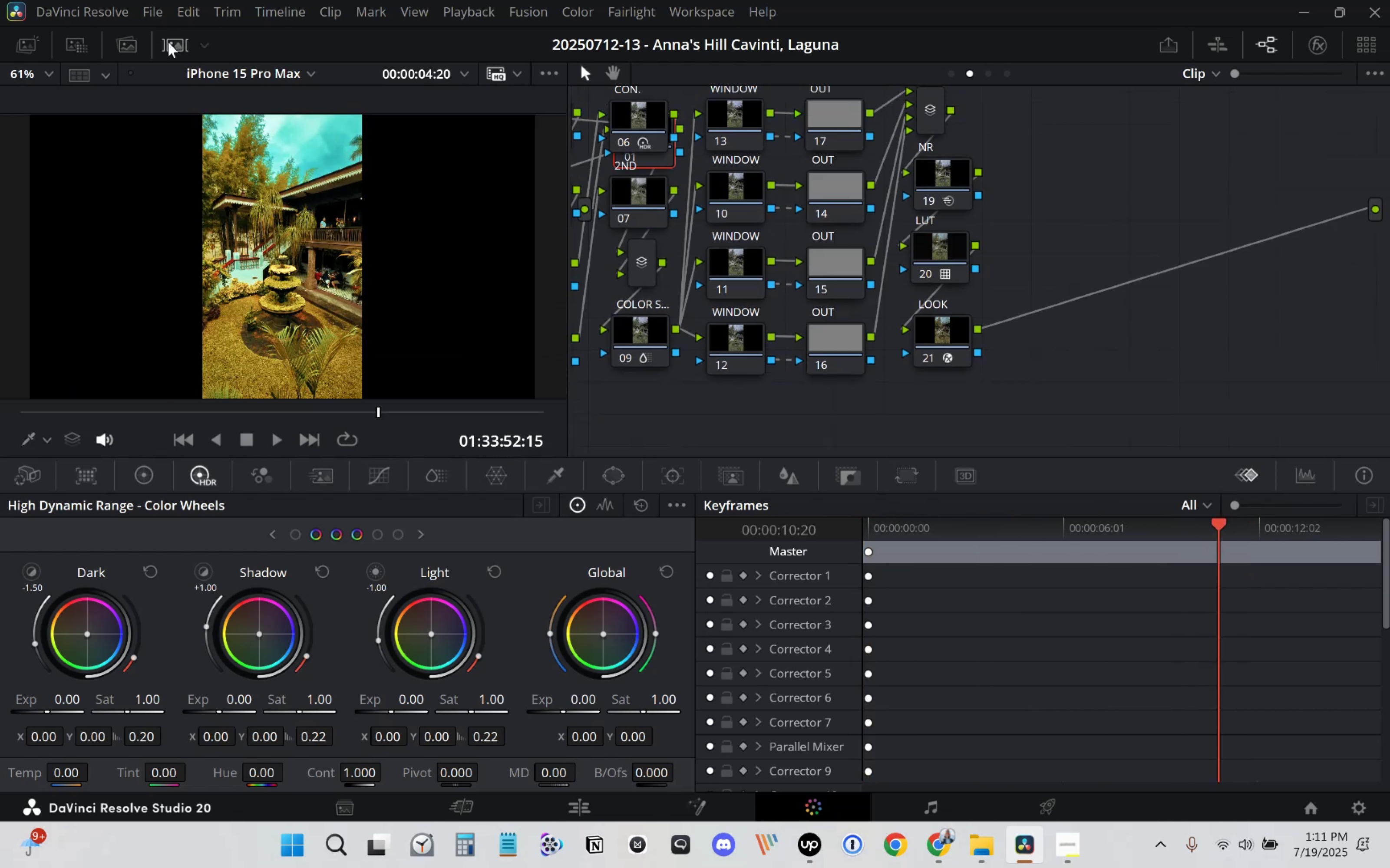 
left_click([168, 42])
 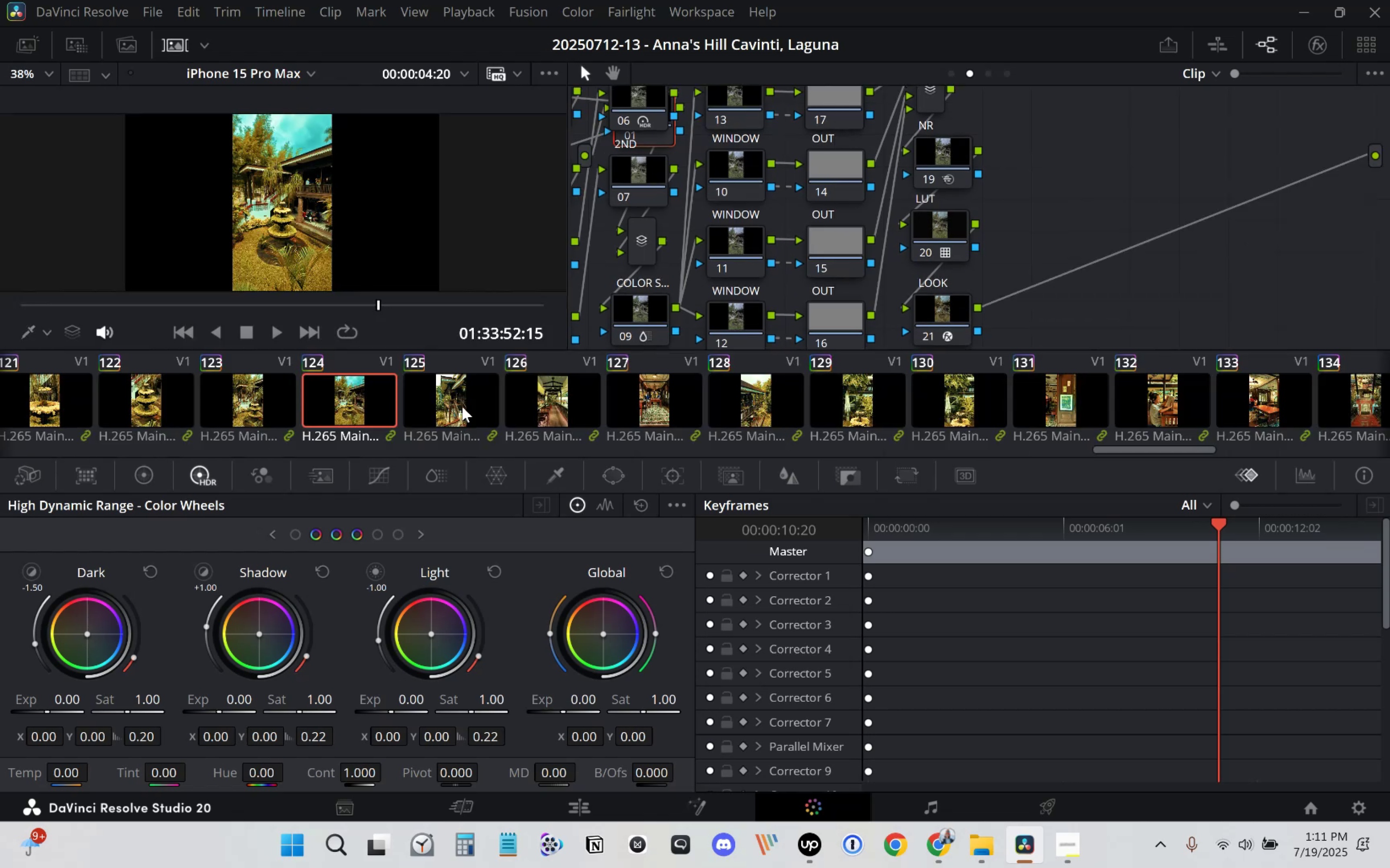 
left_click([251, 410])
 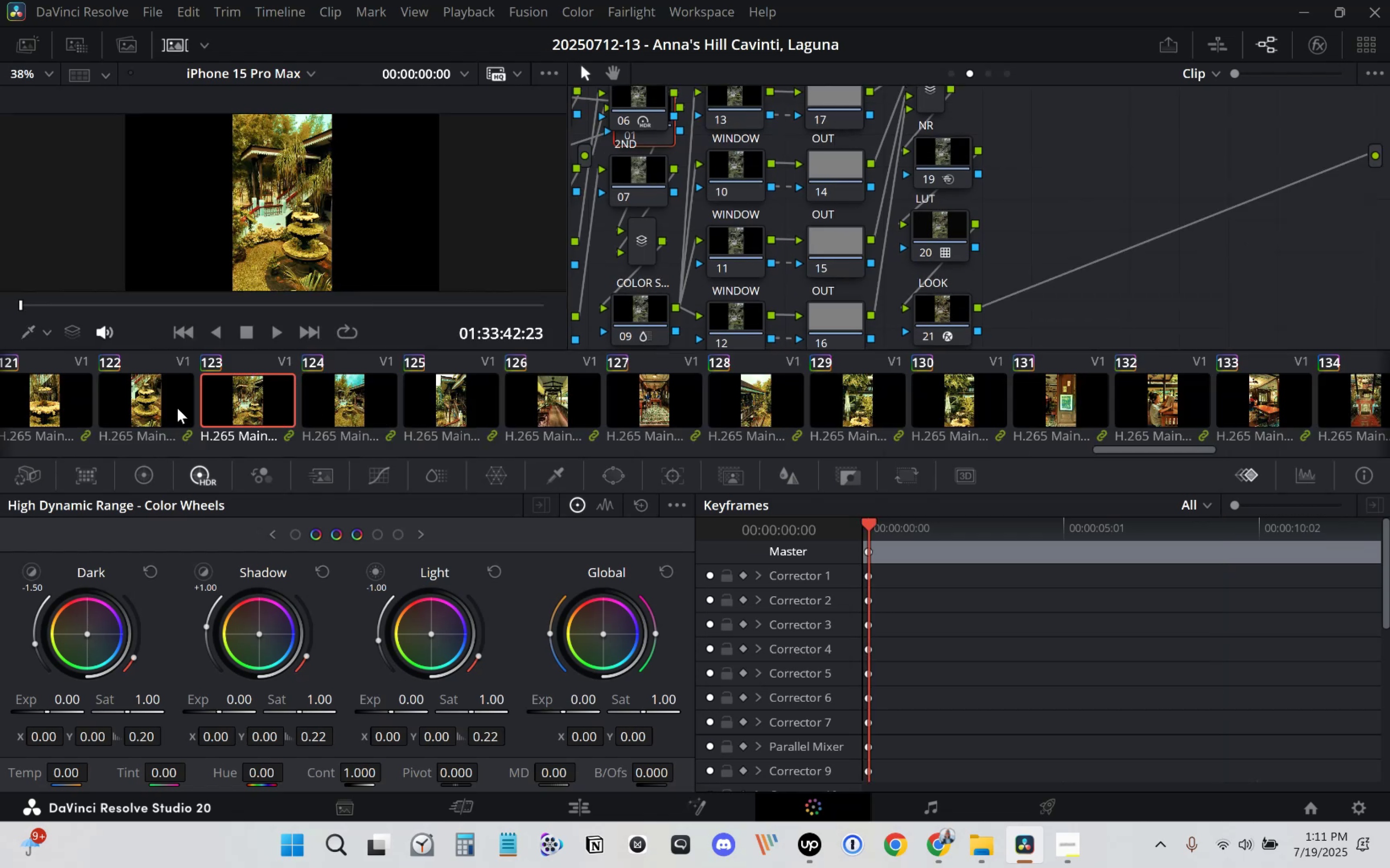 
left_click([177, 408])
 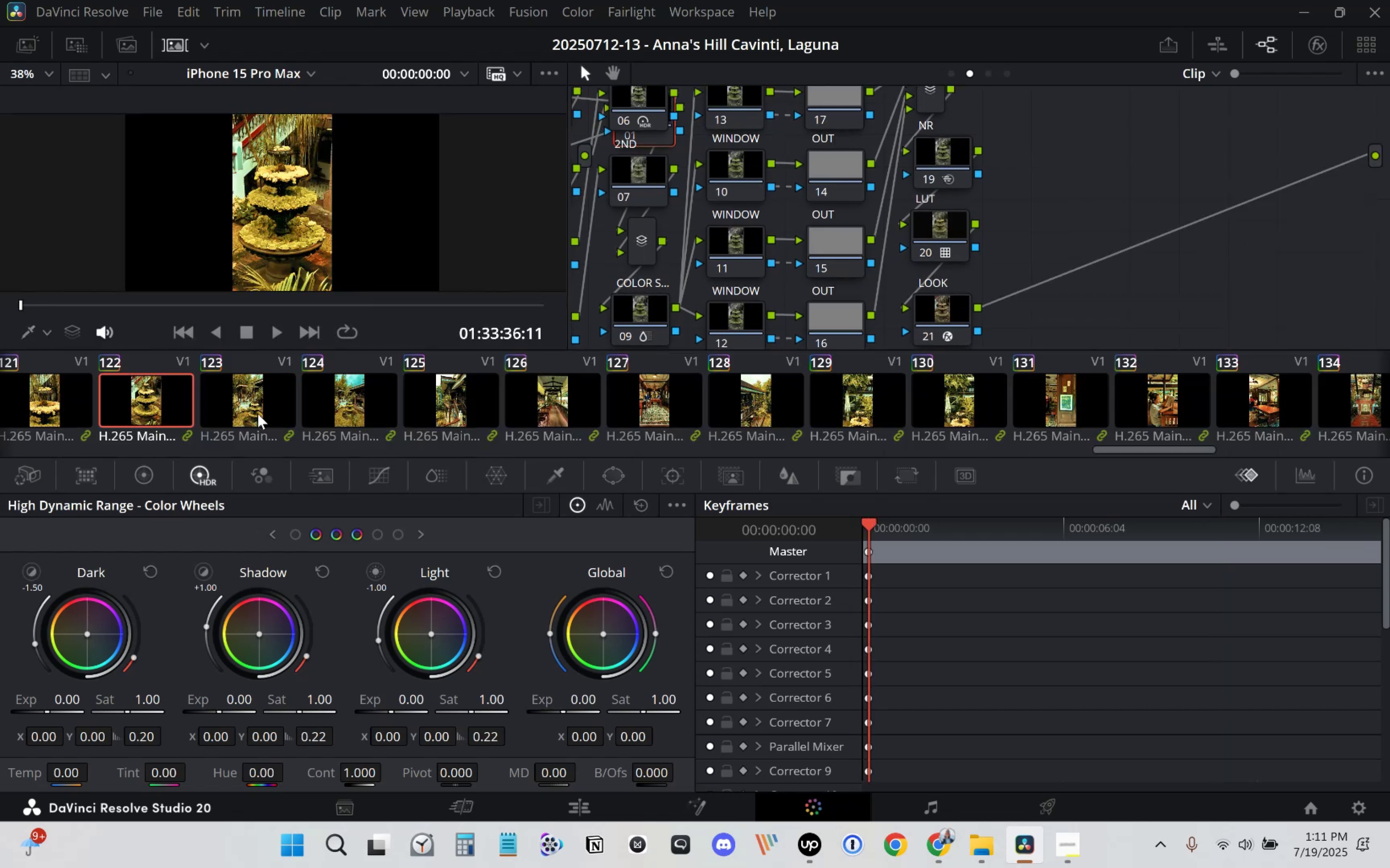 
left_click([258, 414])
 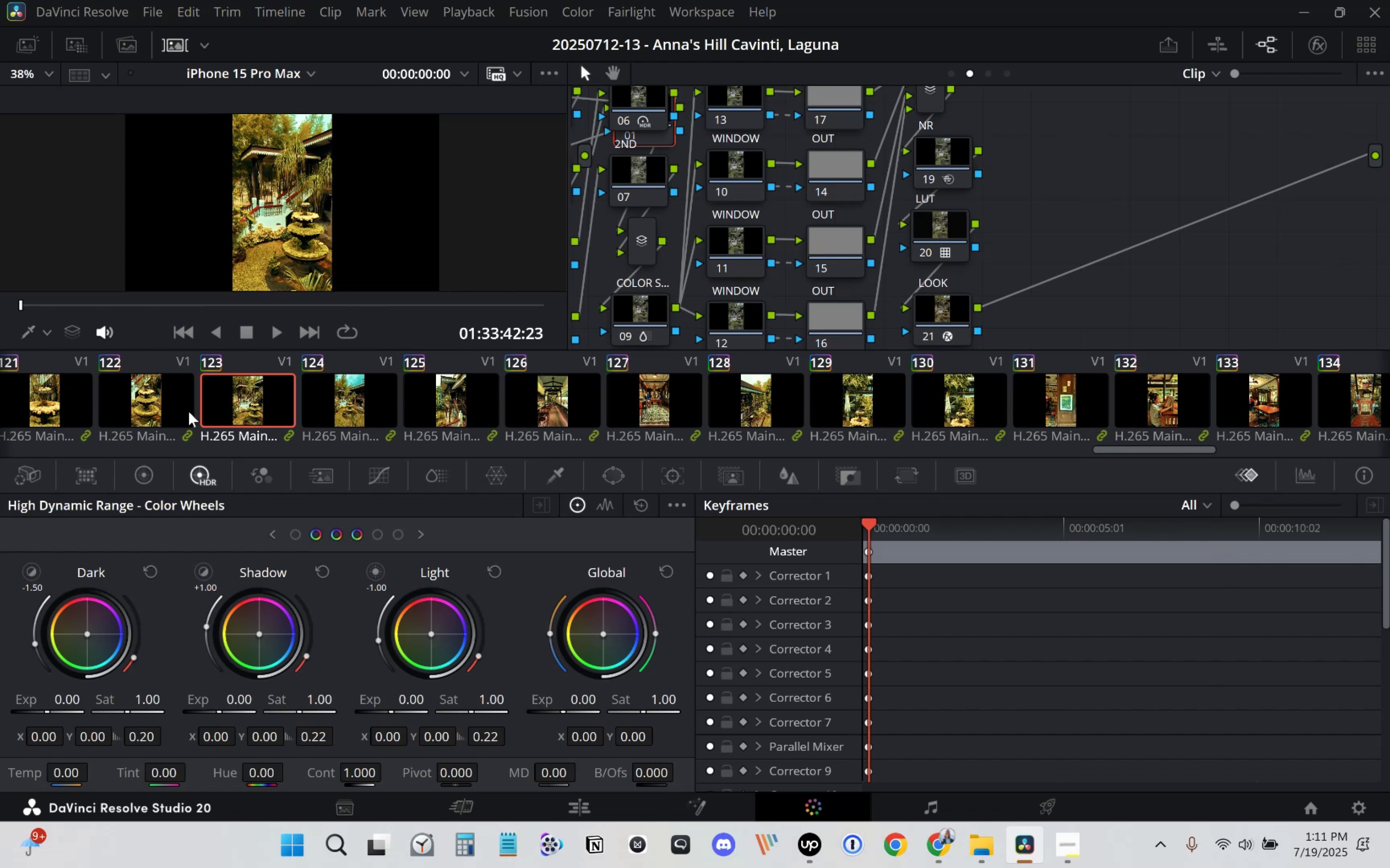 
left_click([157, 411])
 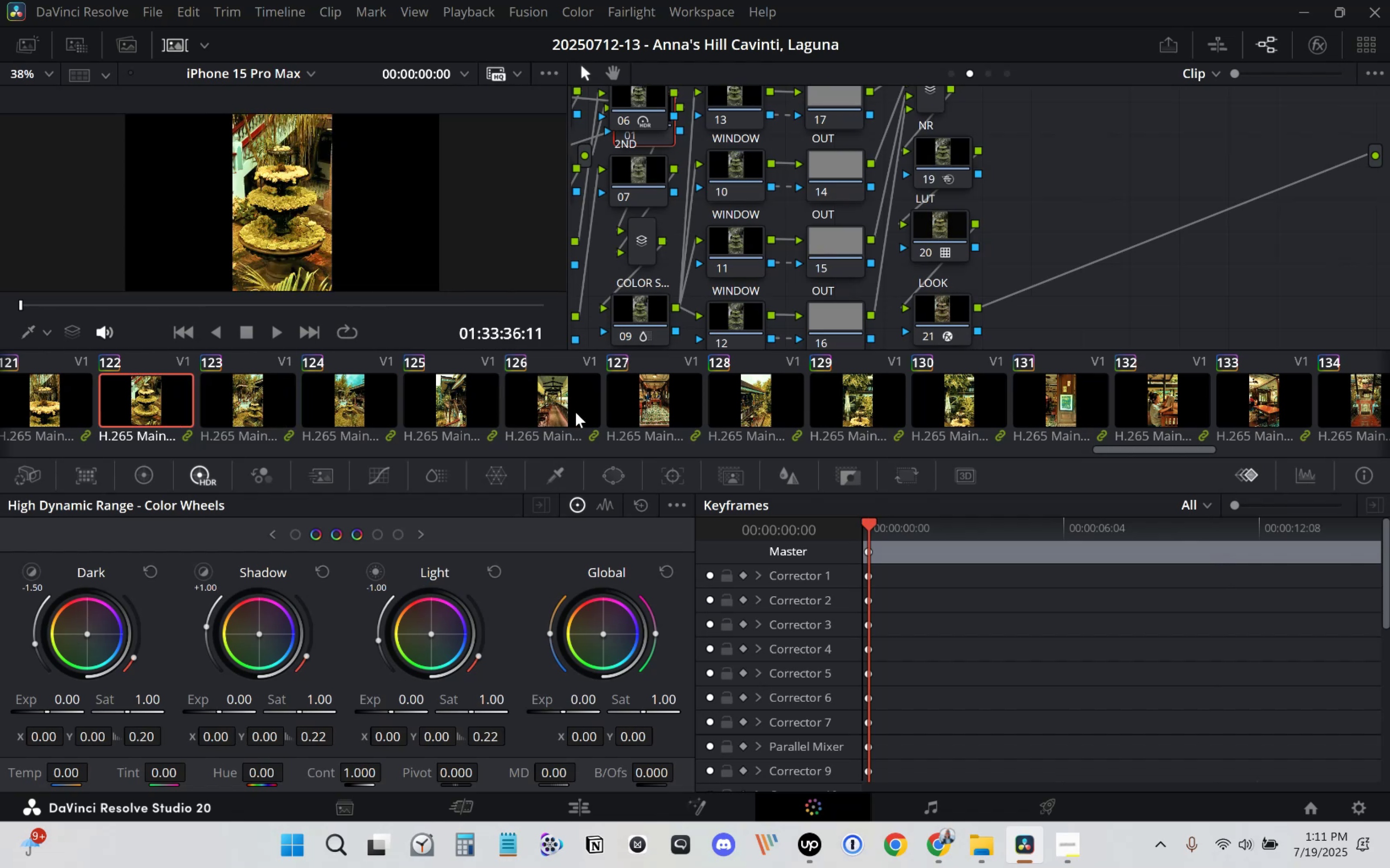 
left_click([753, 408])
 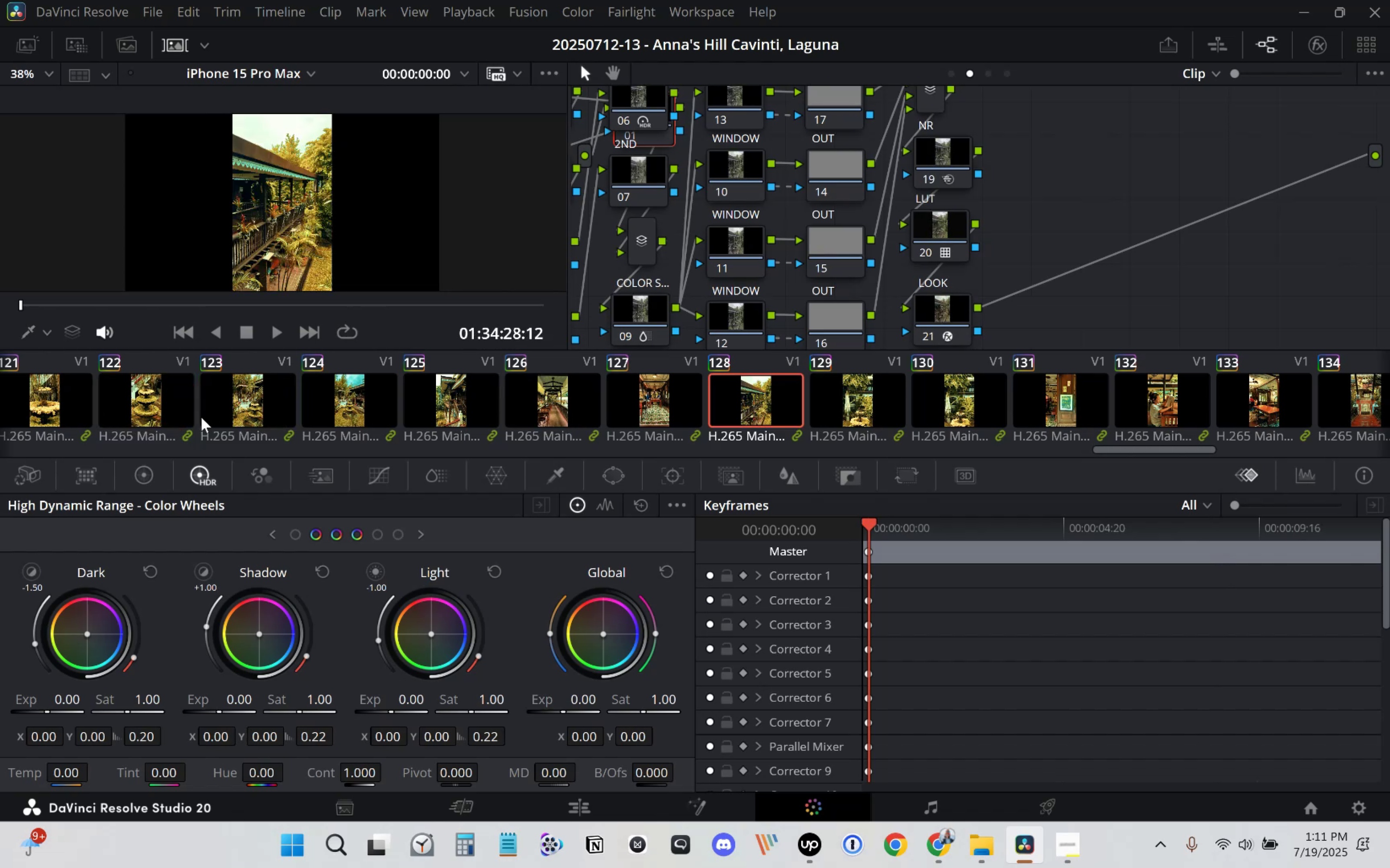 
left_click([160, 417])
 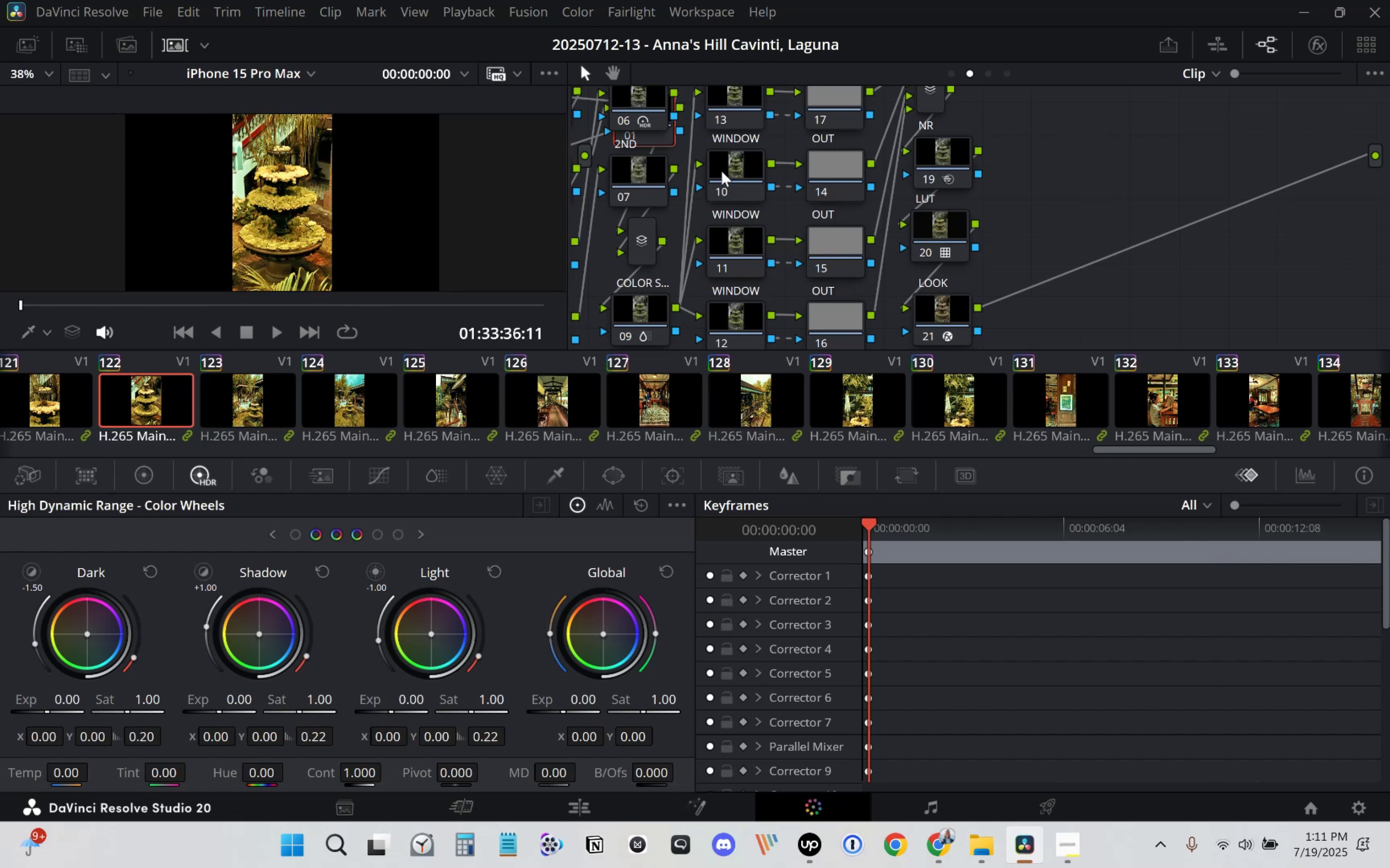 
scroll: coordinate [738, 158], scroll_direction: up, amount: 39.0
 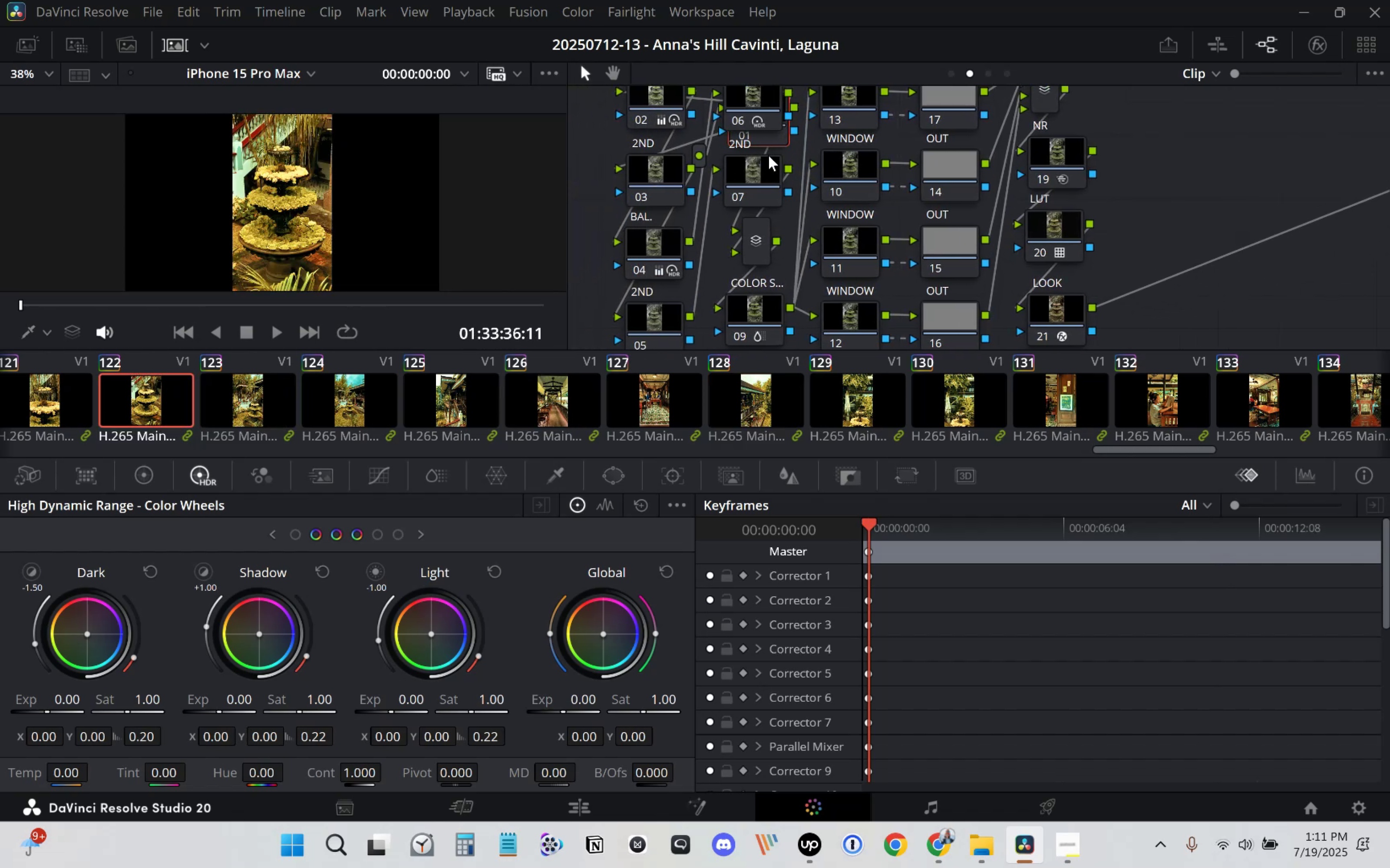 
left_click([782, 145])
 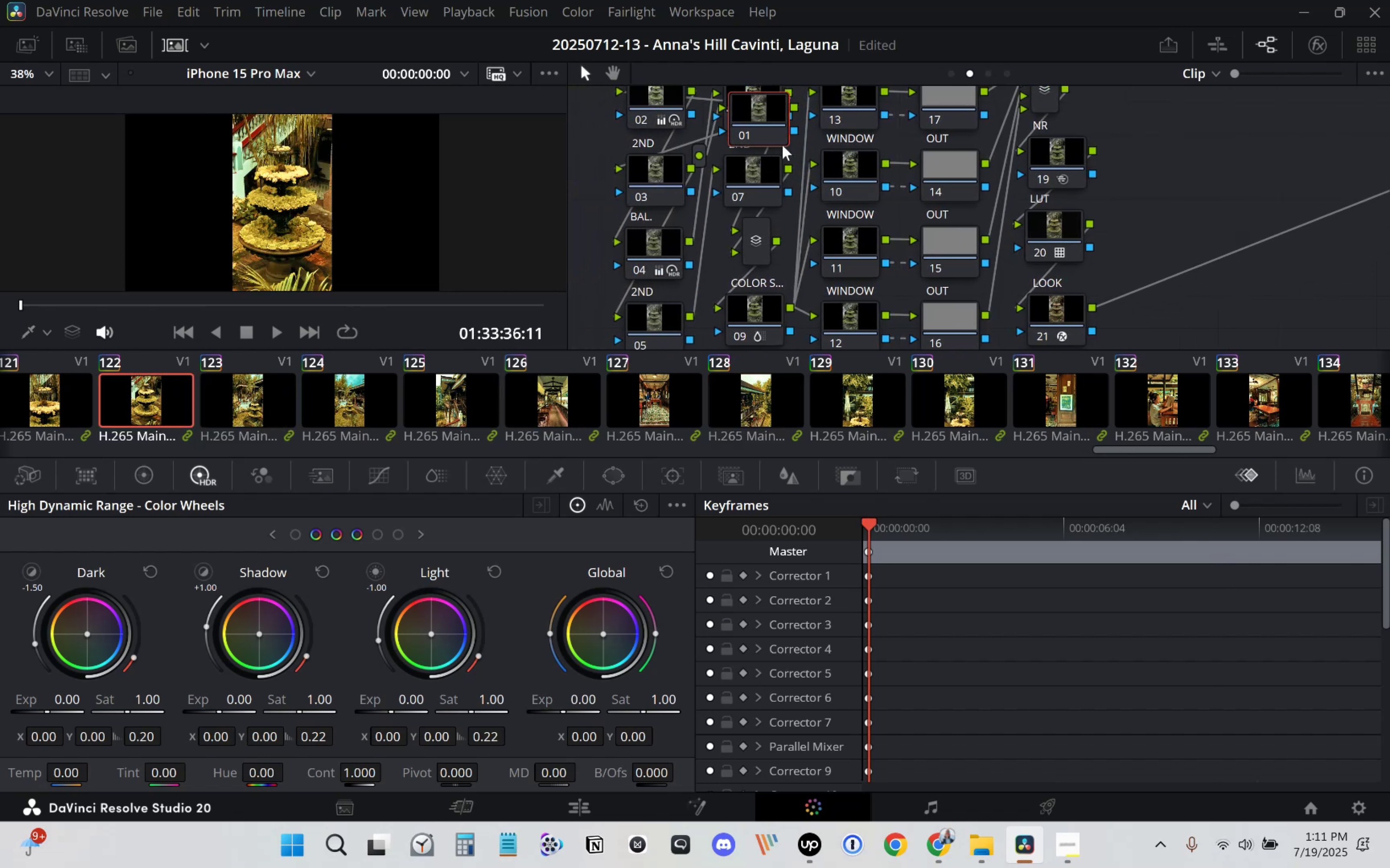 
key(Delete)
 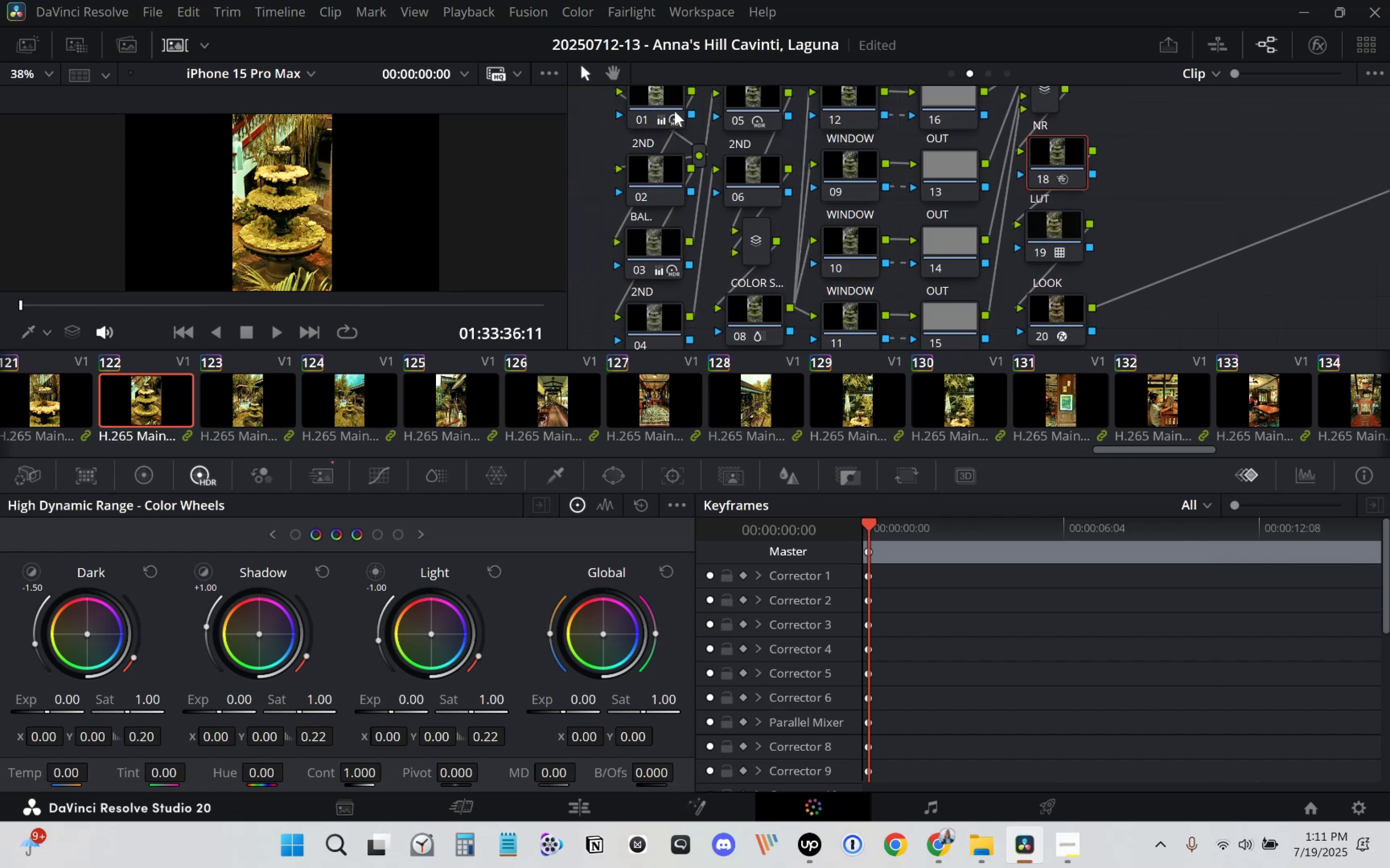 
left_click([671, 109])
 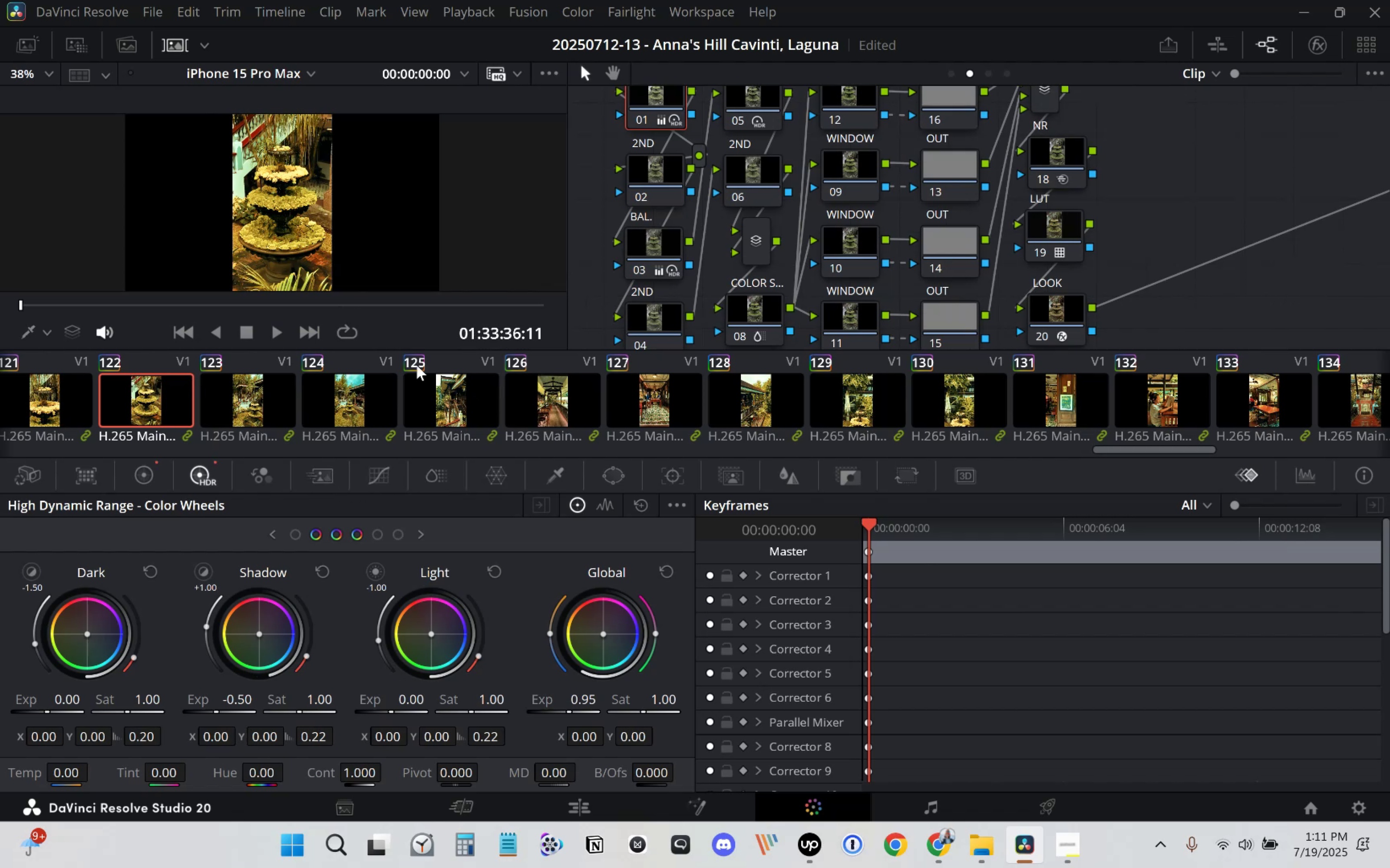 
left_click([206, 470])
 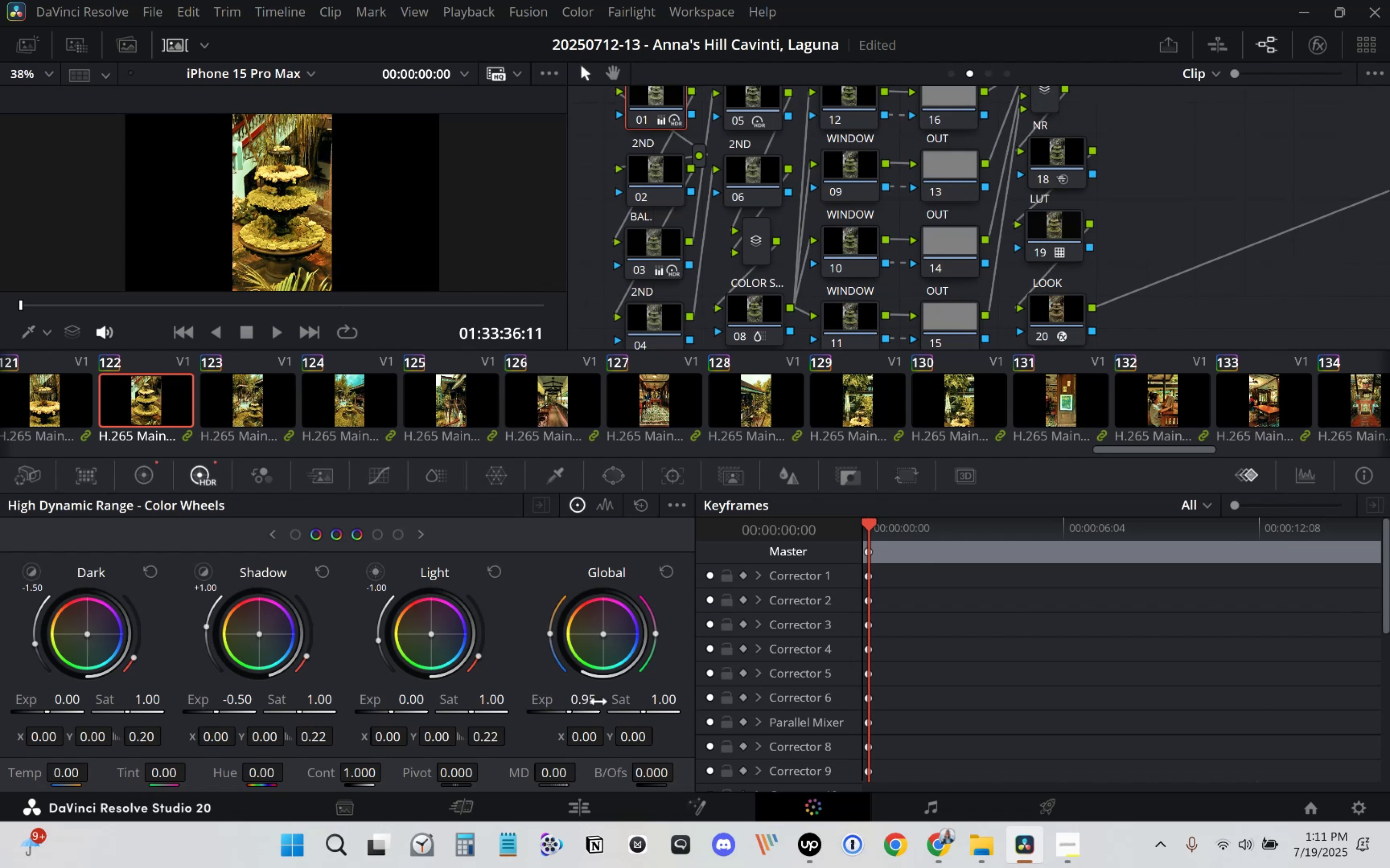 
left_click_drag(start_coordinate=[569, 713], to_coordinate=[454, 711])
 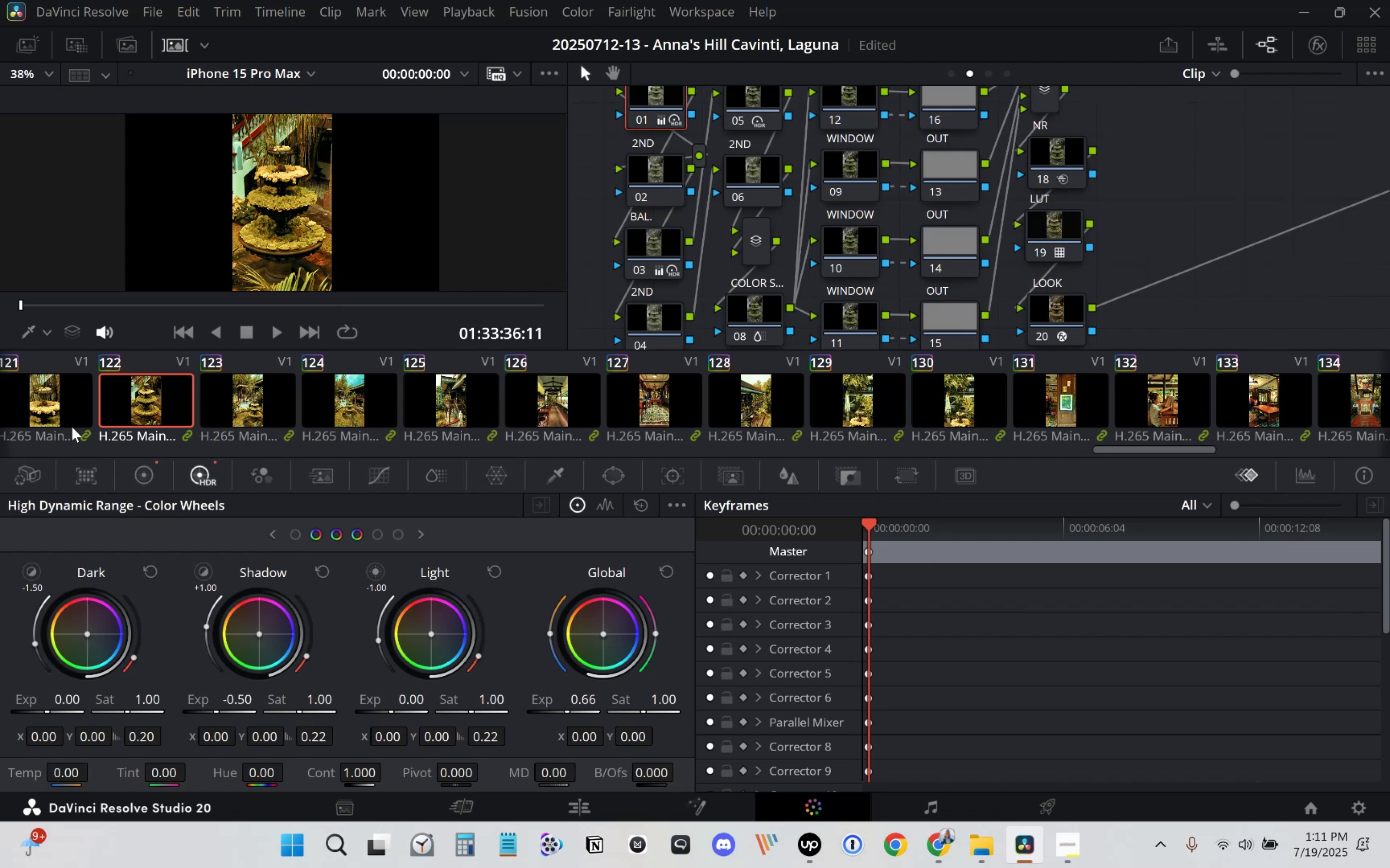 
left_click([52, 405])
 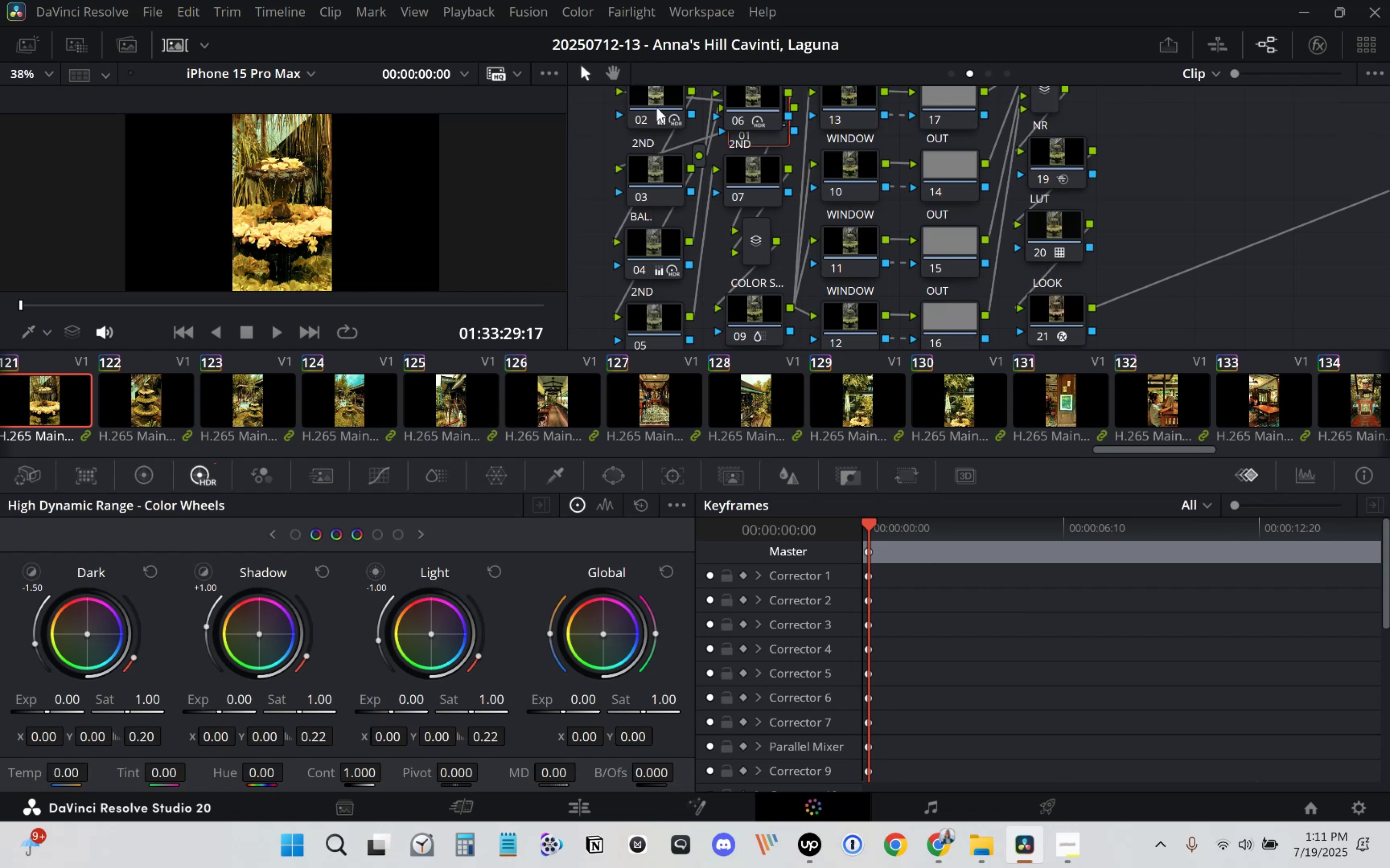 
left_click([768, 144])
 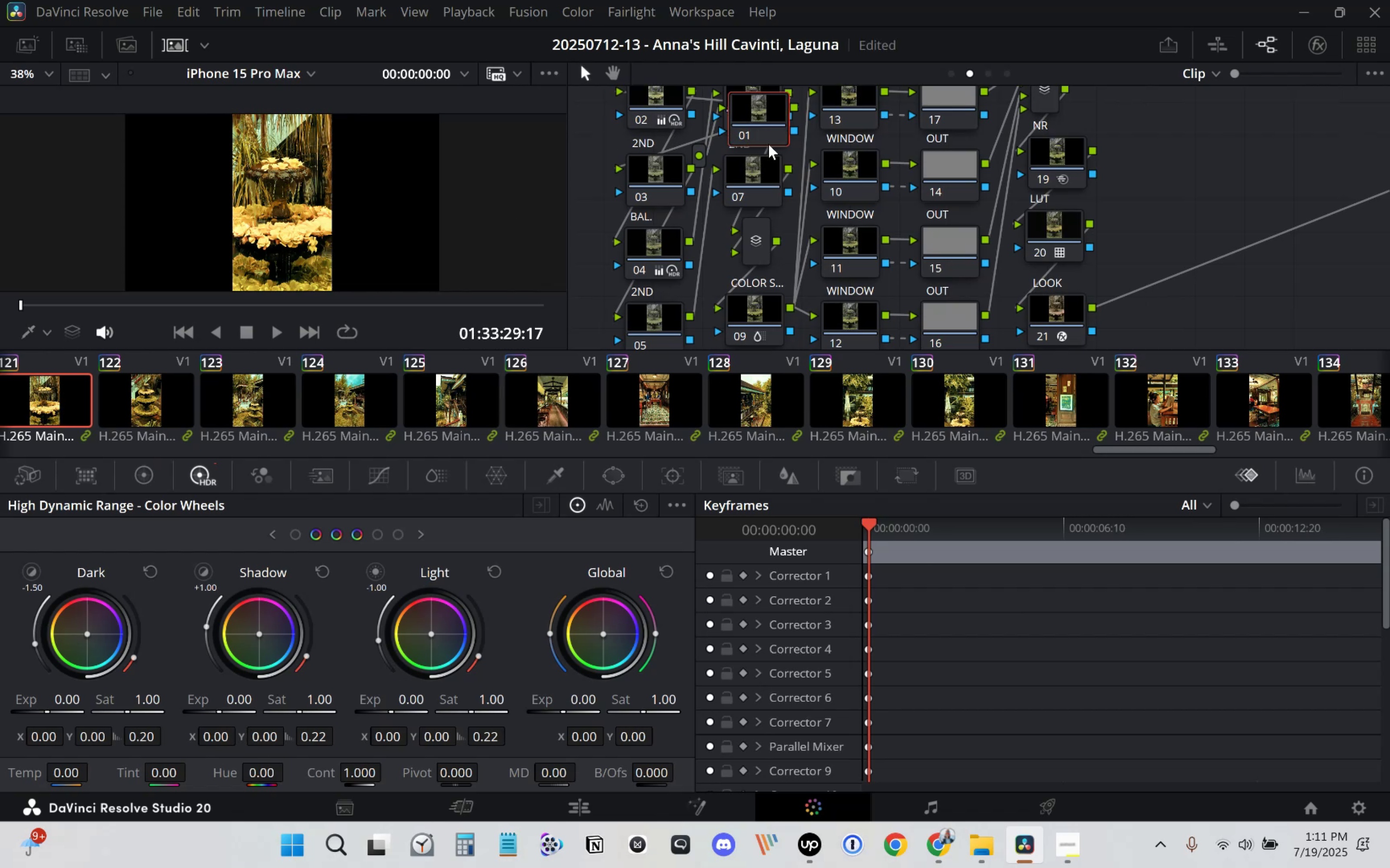 
key(Delete)
 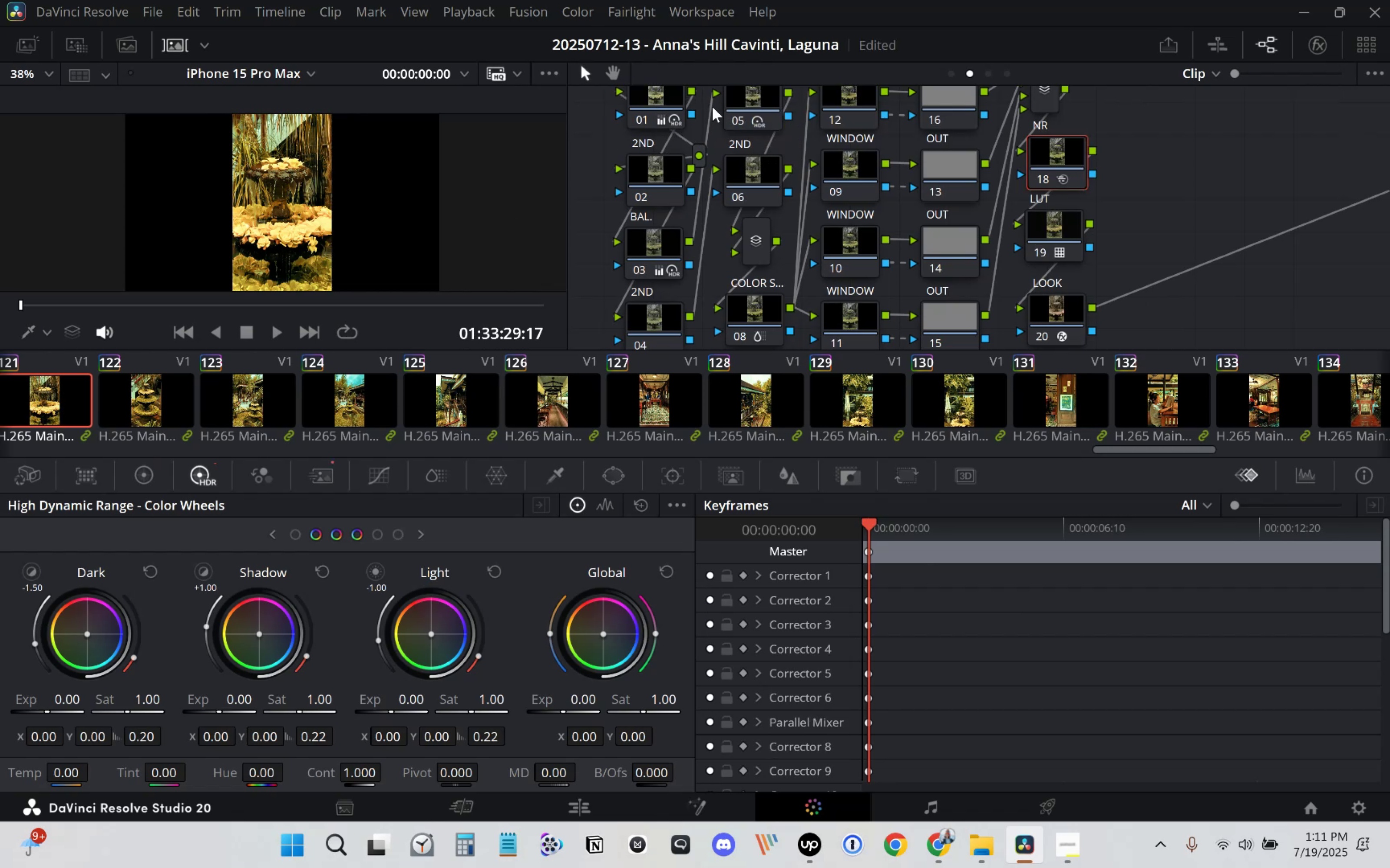 
left_click([645, 105])
 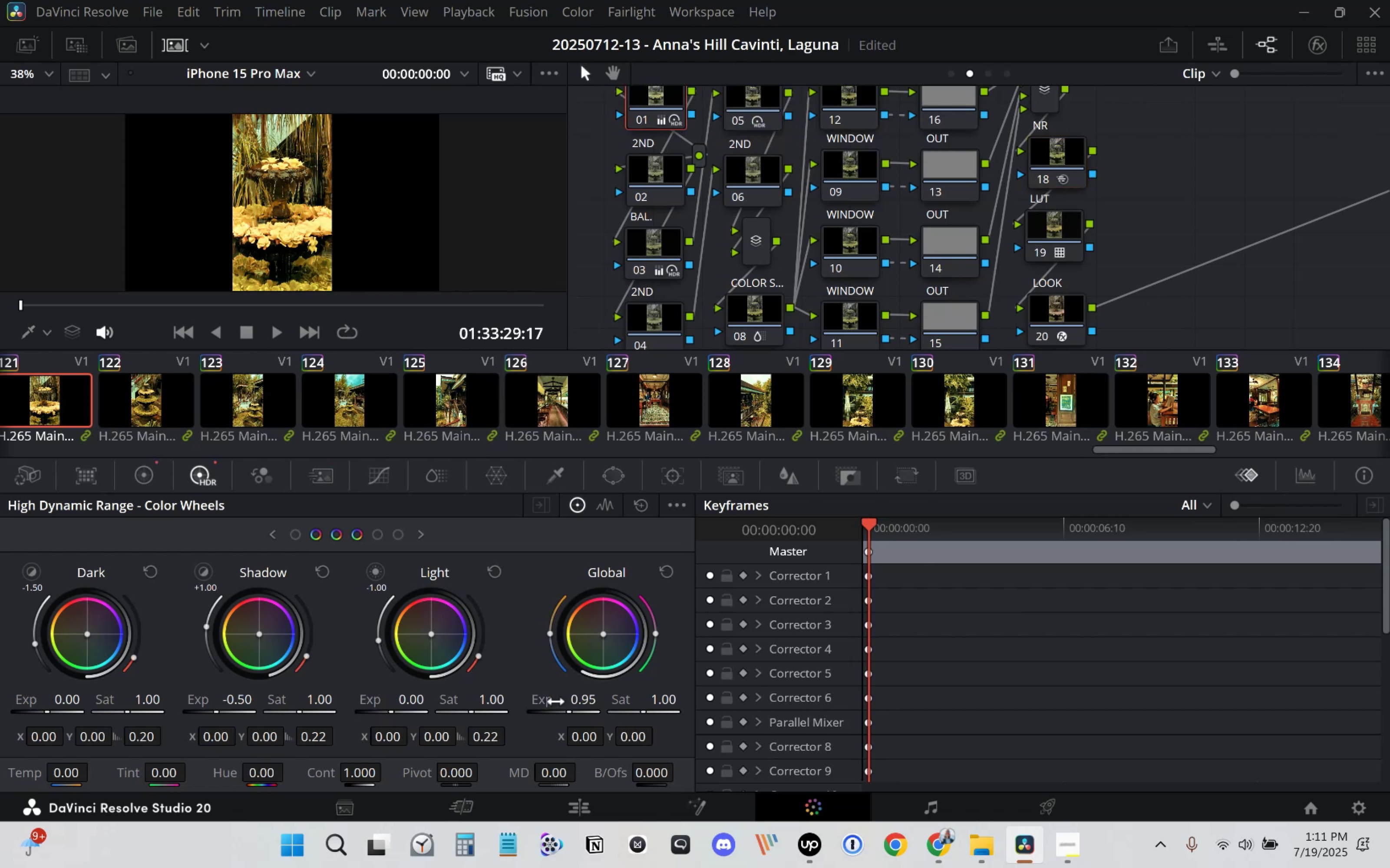 
left_click_drag(start_coordinate=[572, 709], to_coordinate=[459, 711])
 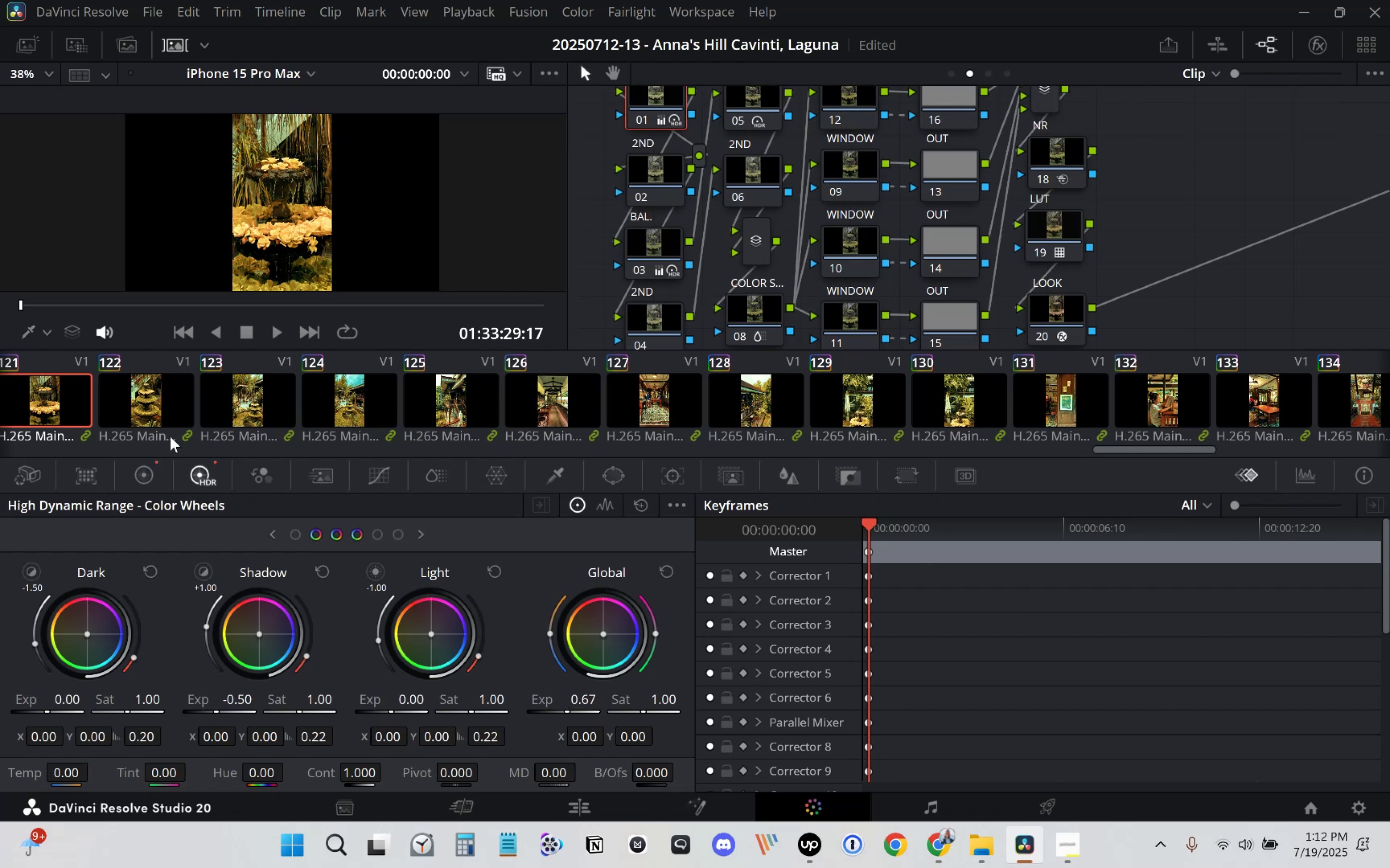 
left_click([150, 411])
 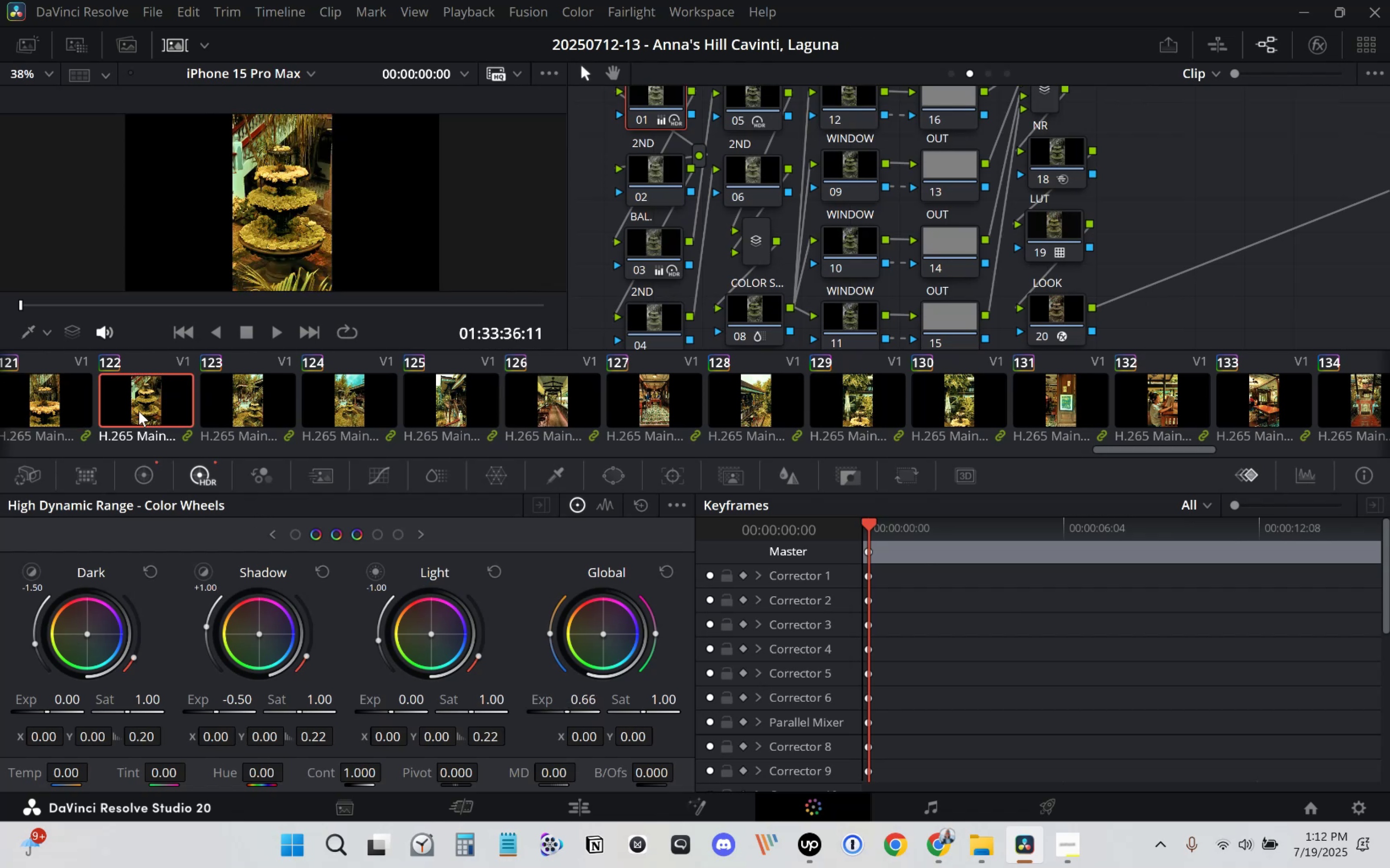 
left_click([51, 400])
 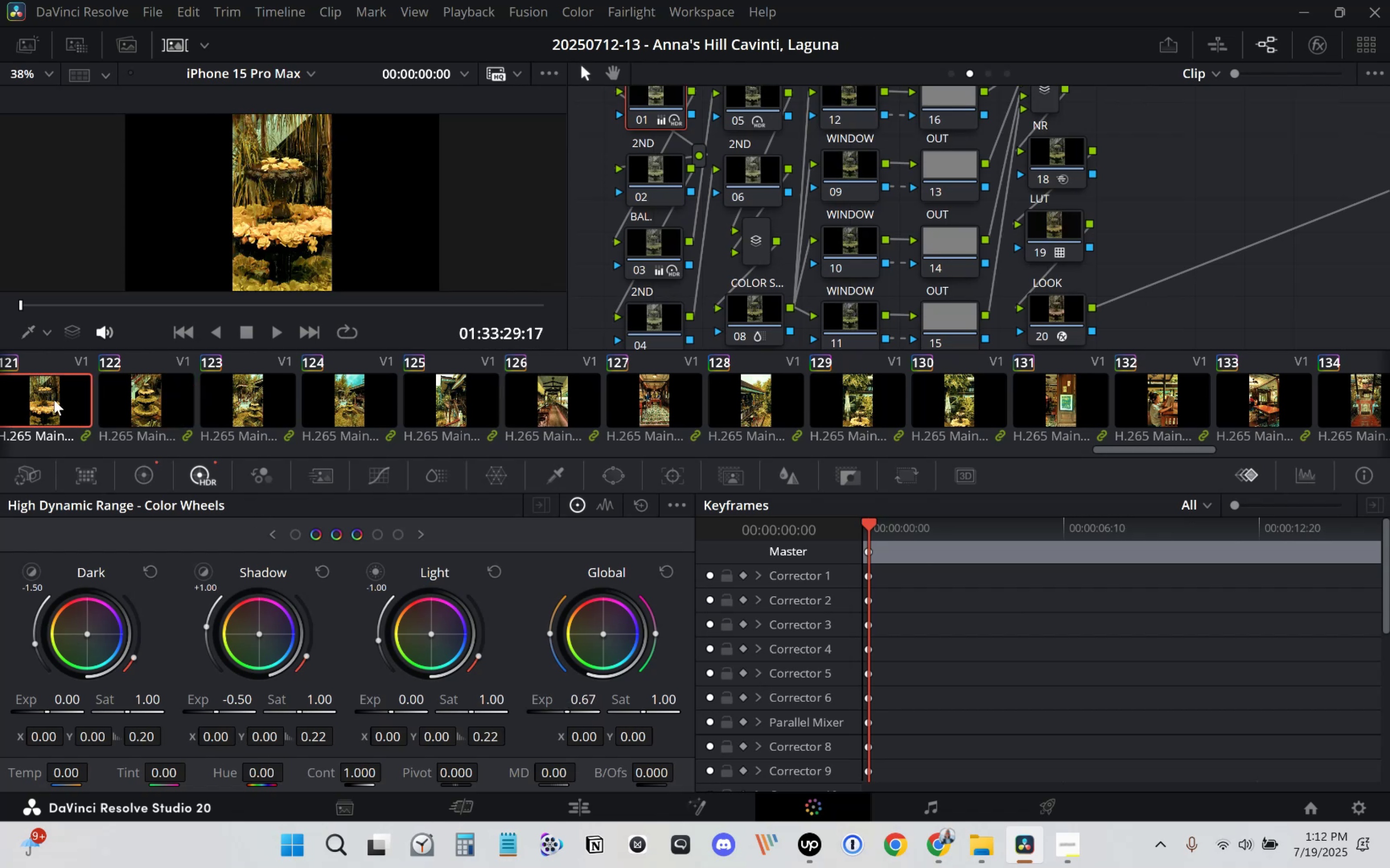 
scroll: coordinate [148, 418], scroll_direction: up, amount: 12.0
 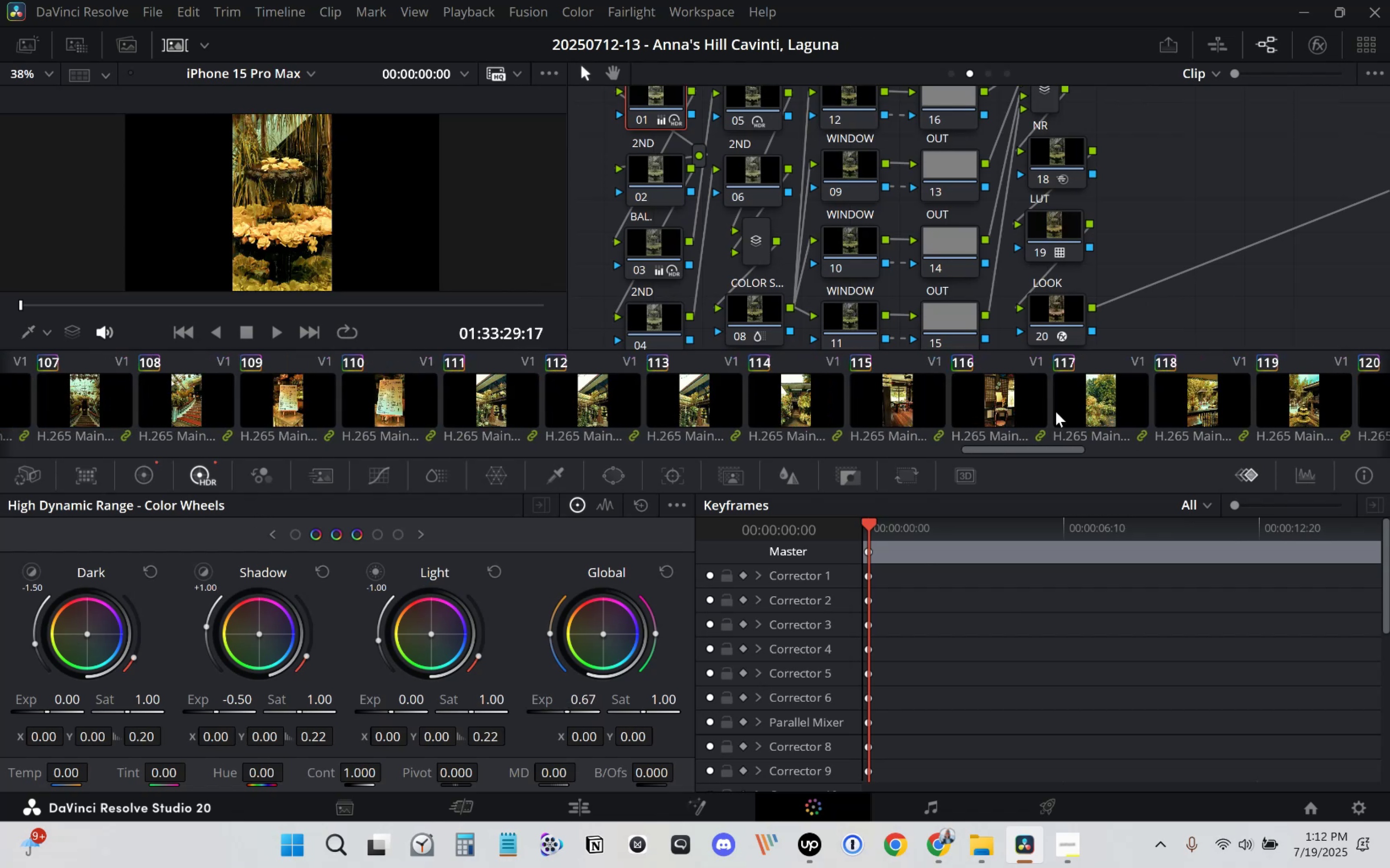 
scroll: coordinate [970, 405], scroll_direction: down, amount: 7.0
 